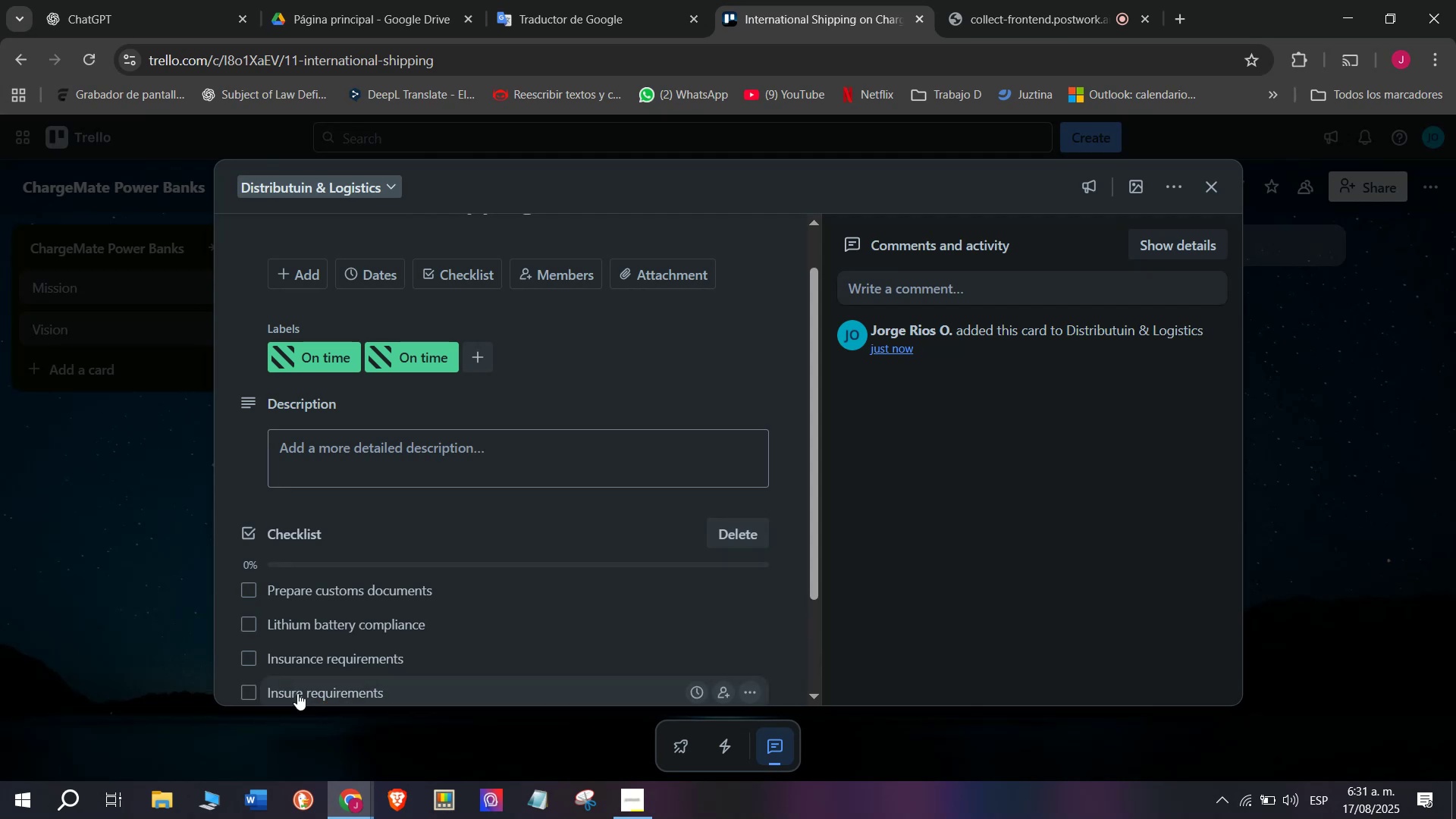 
type(Frei)
 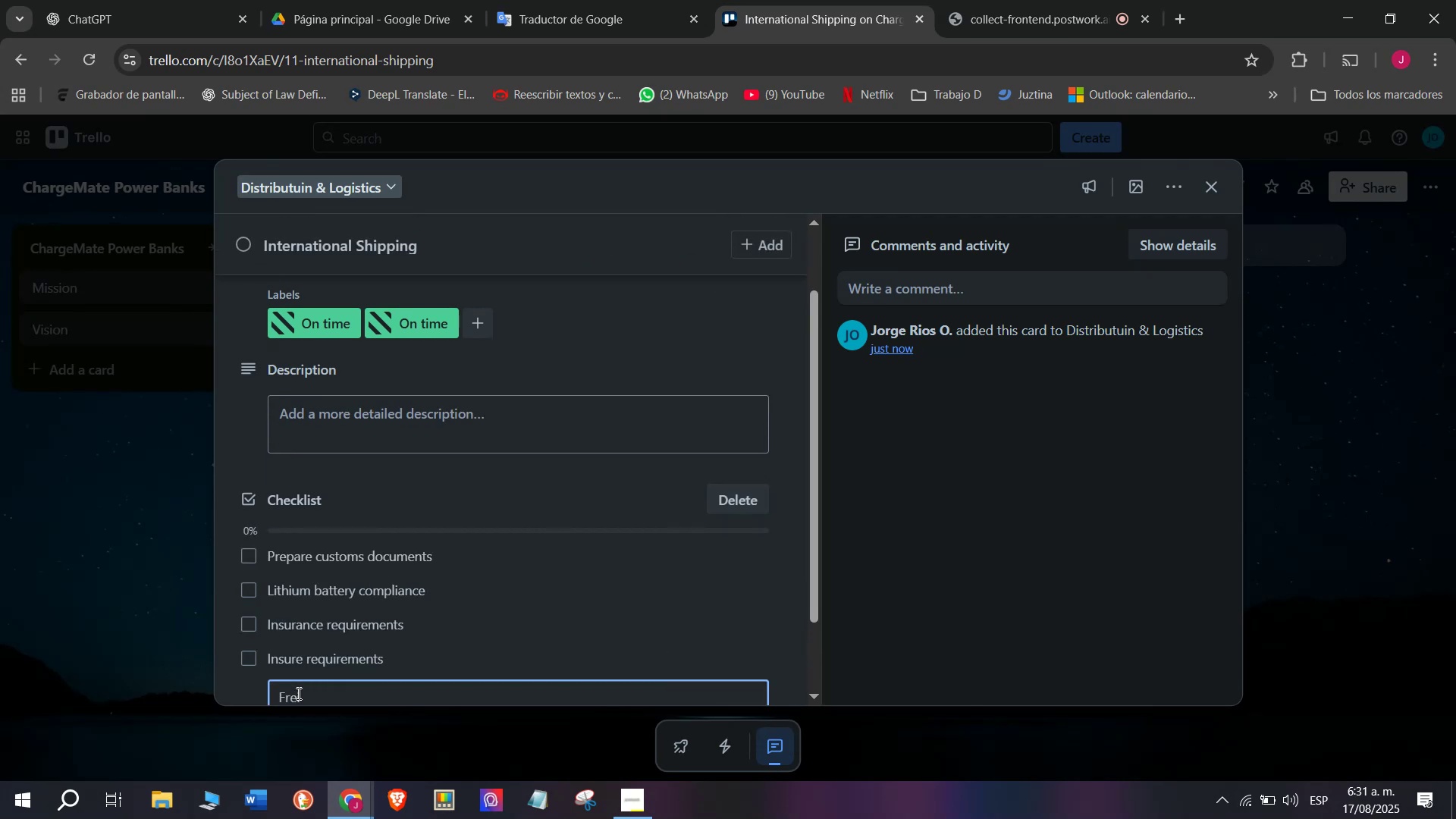 
type(ght booking)
 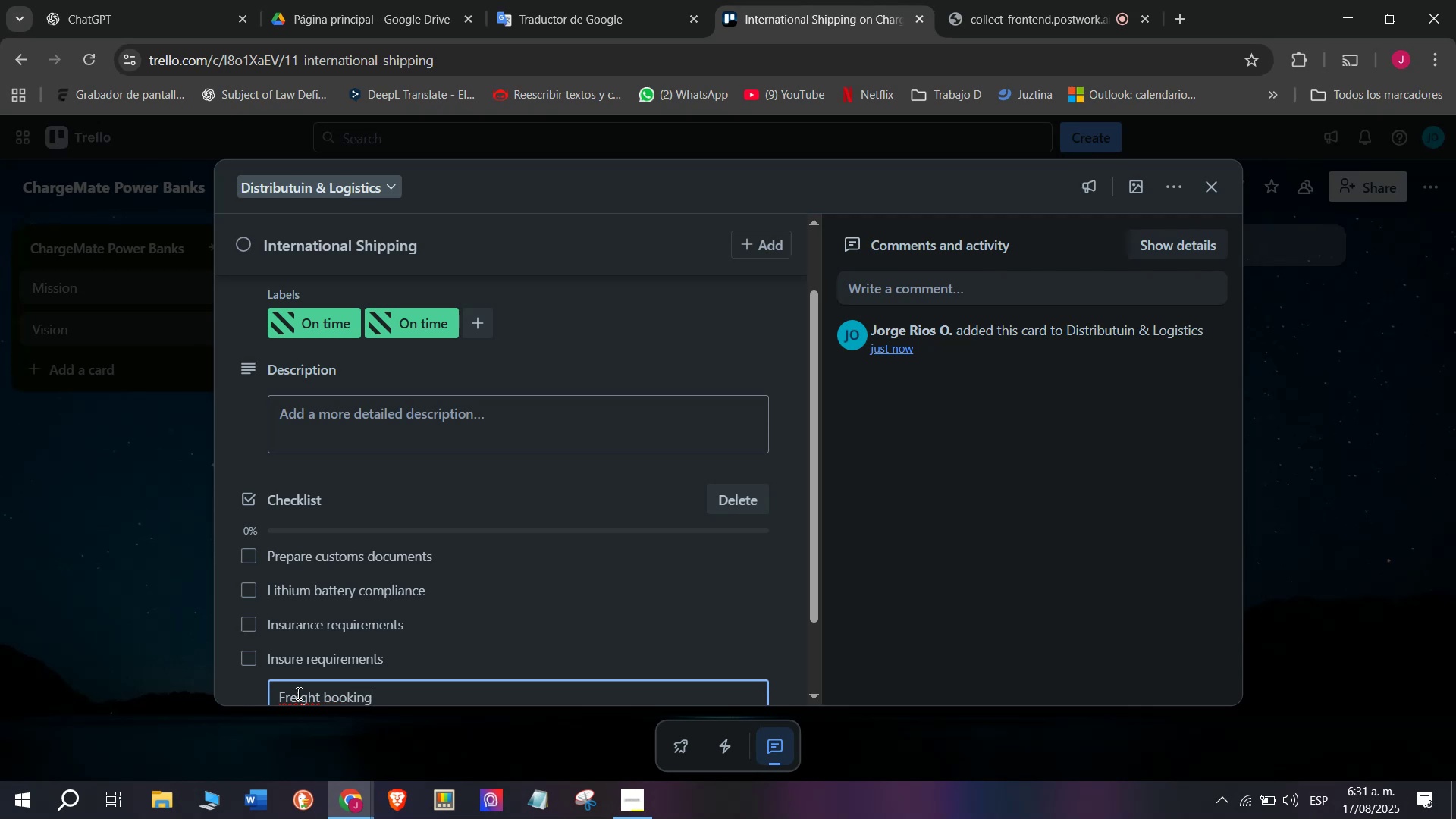 
key(Enter)
 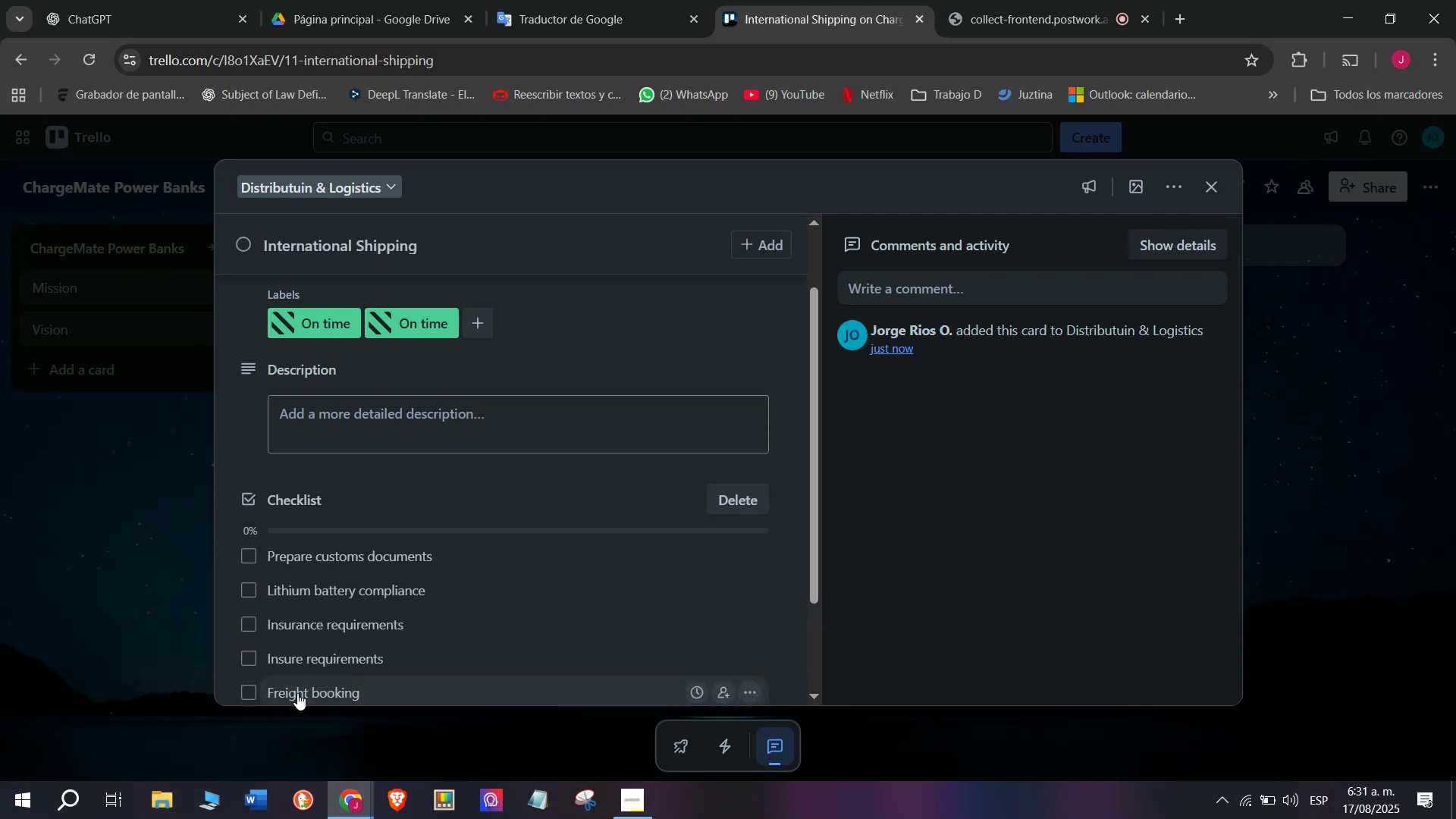 
type(IK)
key(Backspace)
type(nform global partnerts)
key(Backspace)
key(Backspace)
type(s)
 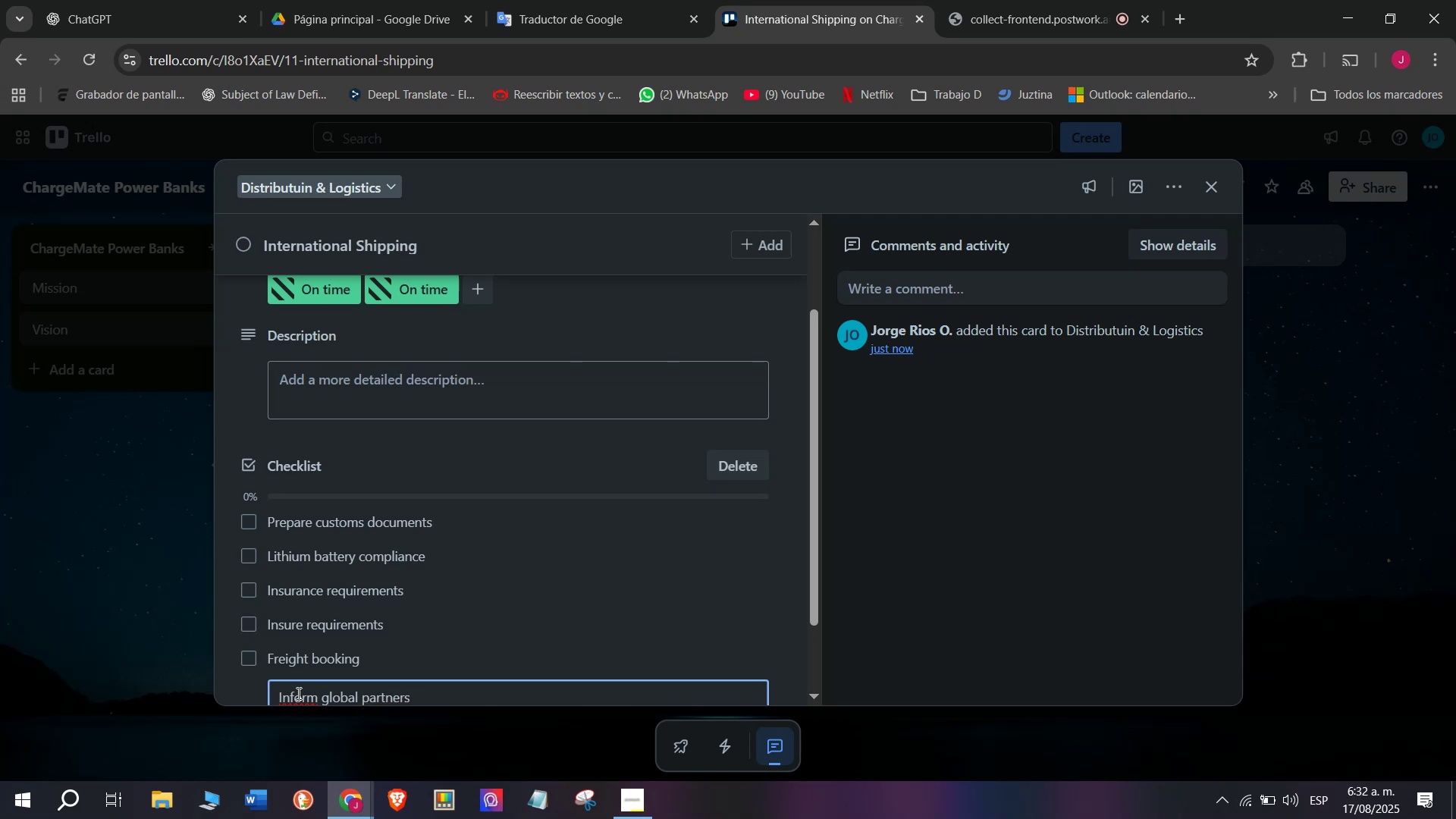 
key(Enter)
 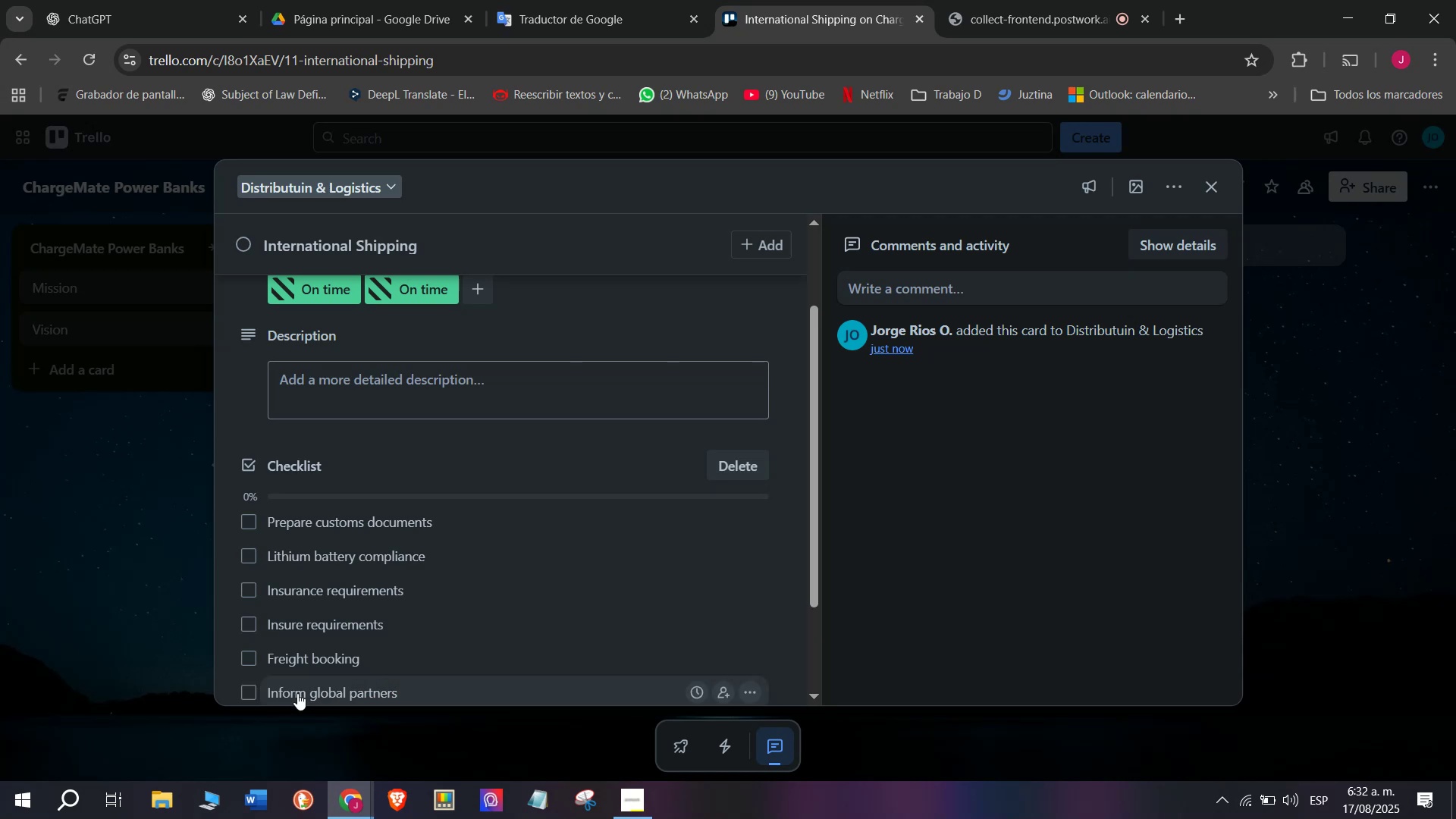 
type(Shipping sy)
key(Backspace)
type(tatus upgrade)
 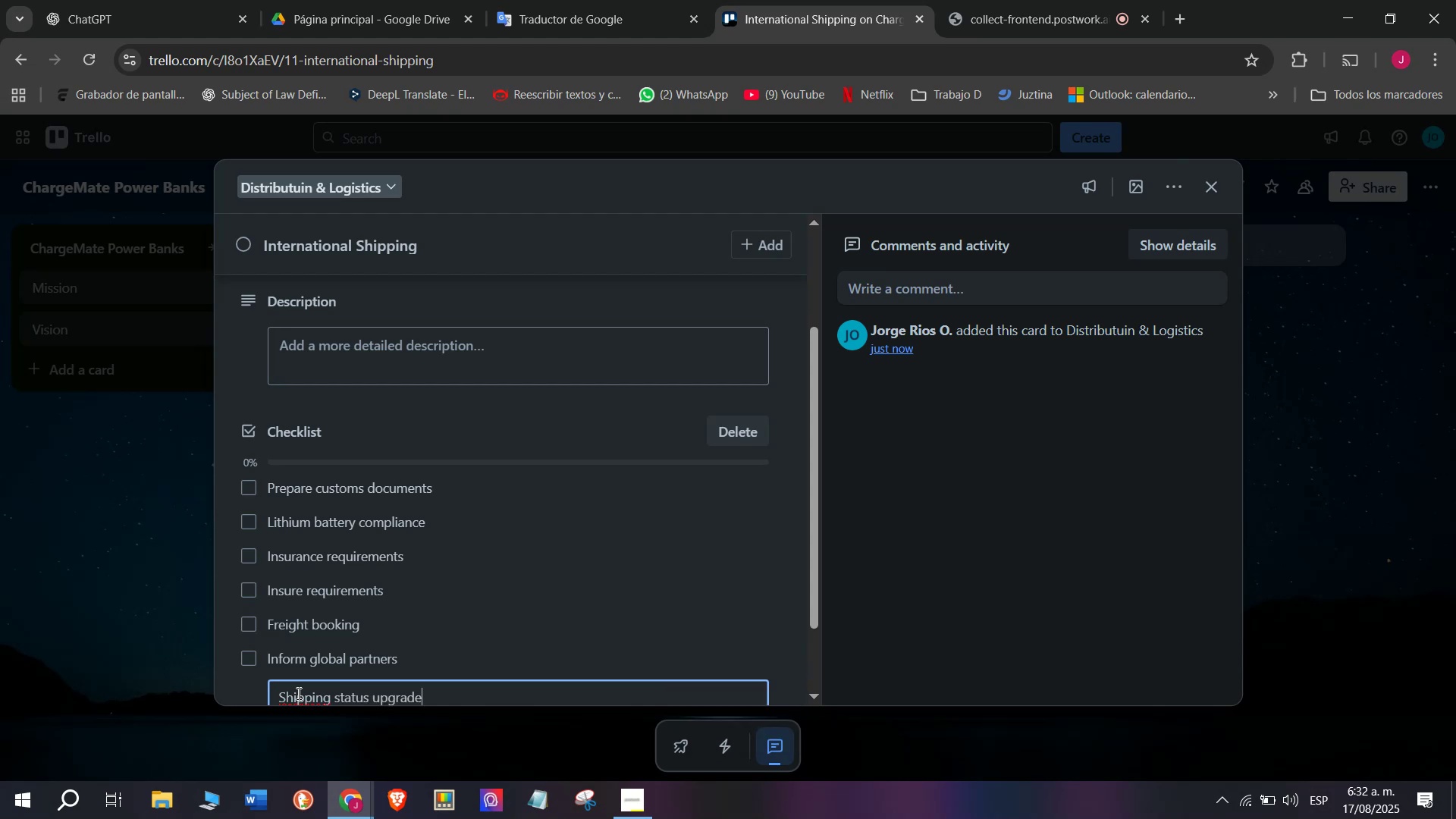 
key(Enter)
 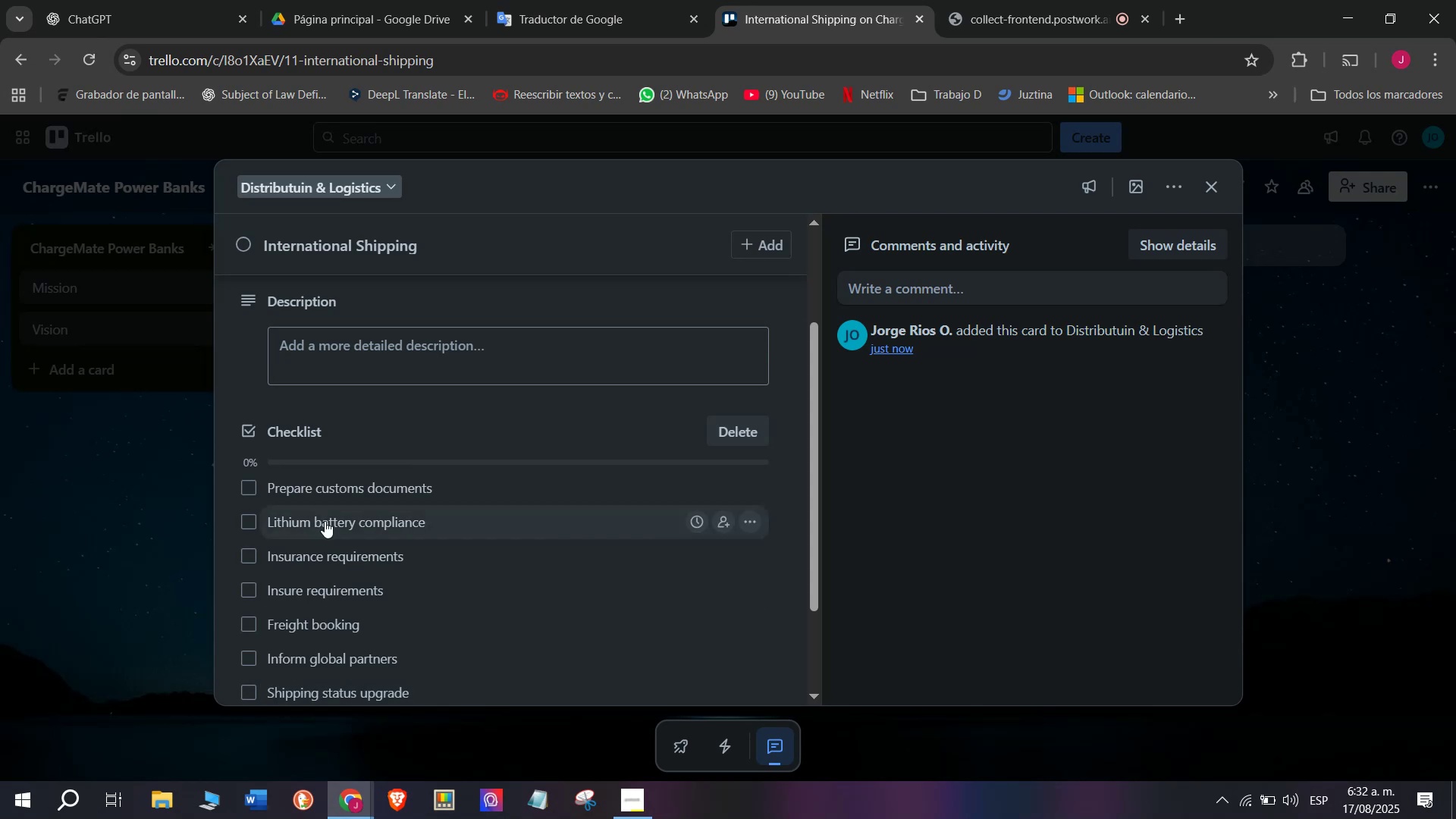 
scroll: coordinate [317, 604], scroll_direction: down, amount: 1.0
 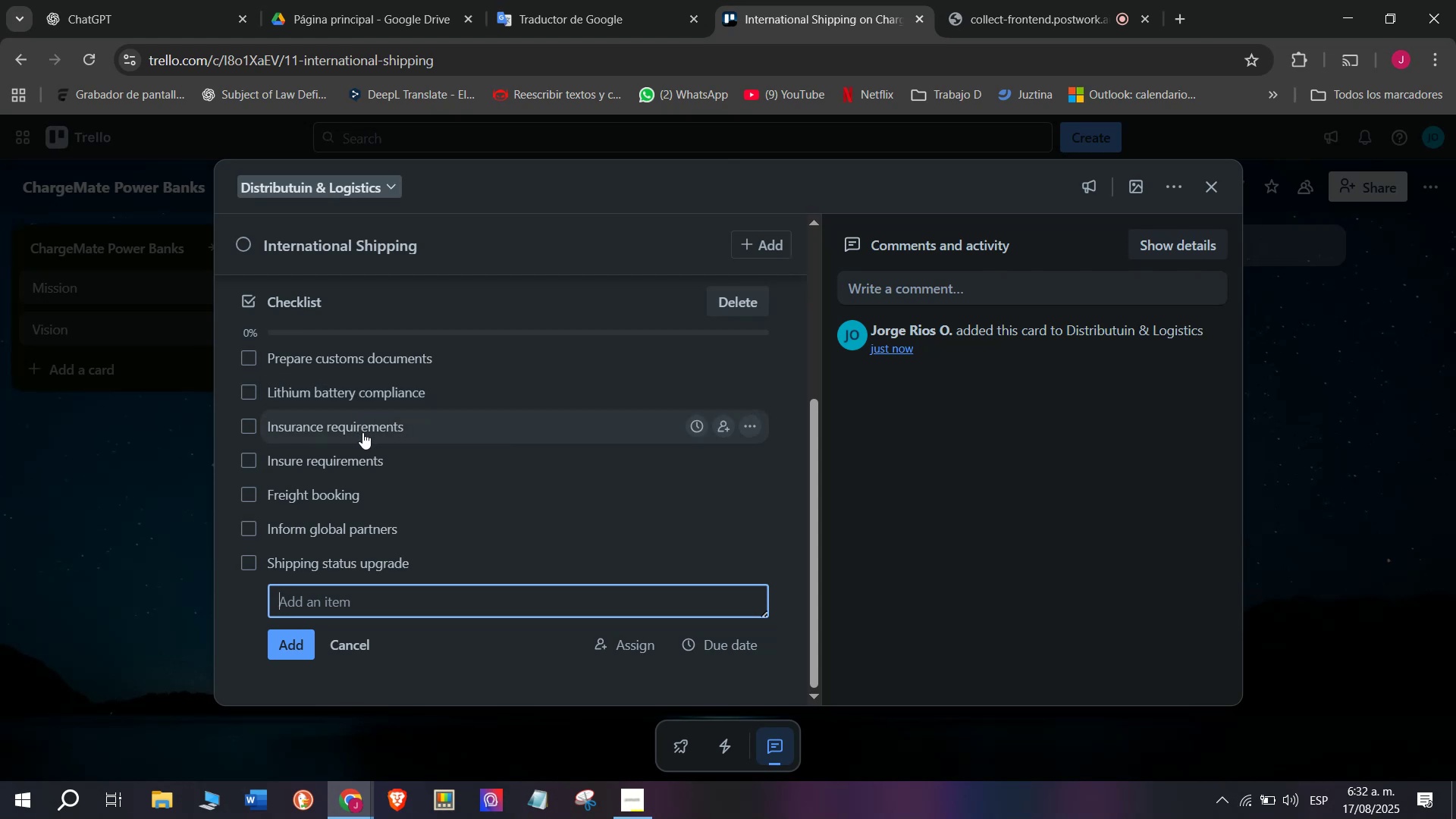 
wait(15.53)
 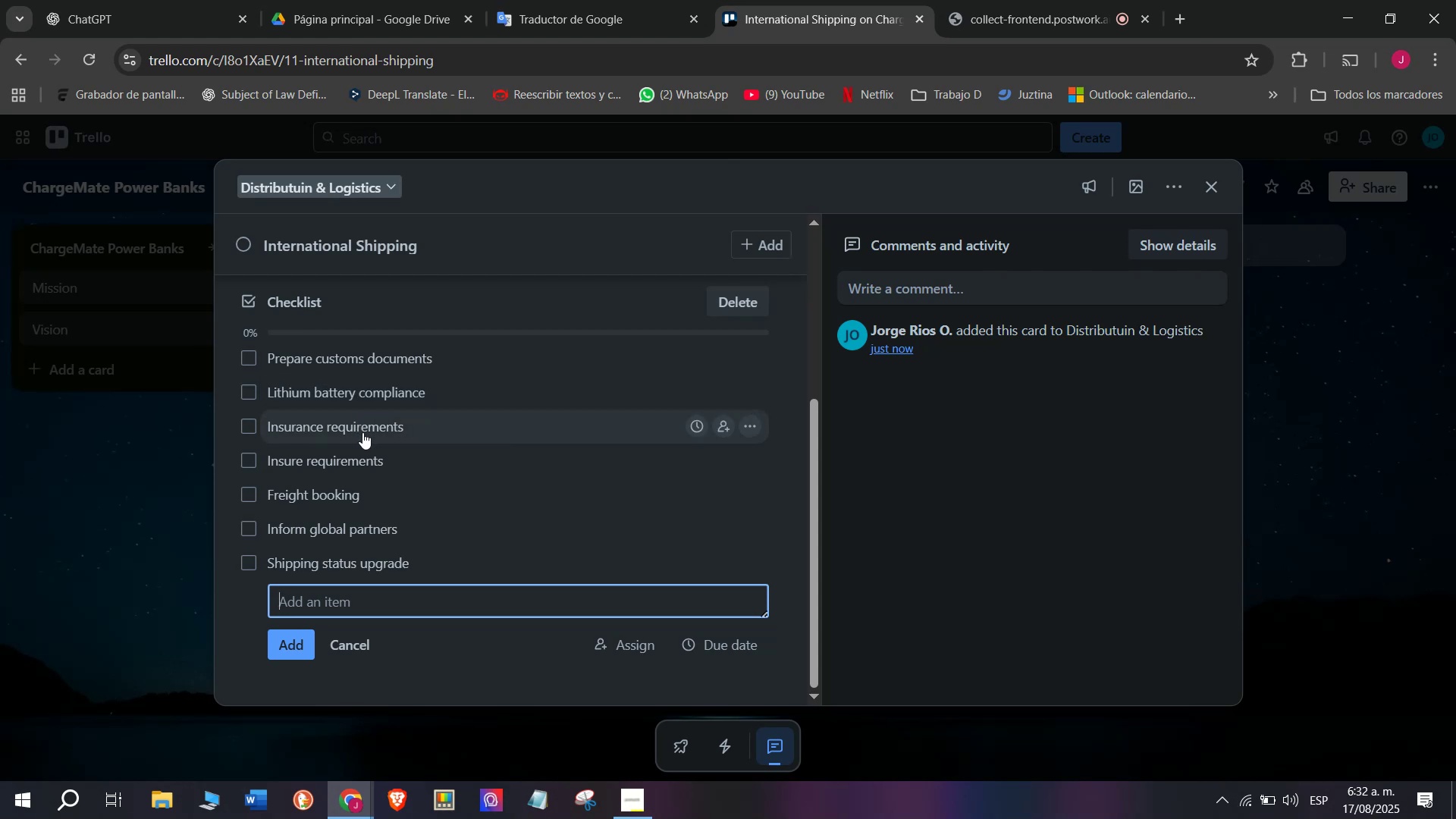 
key(Backspace)
 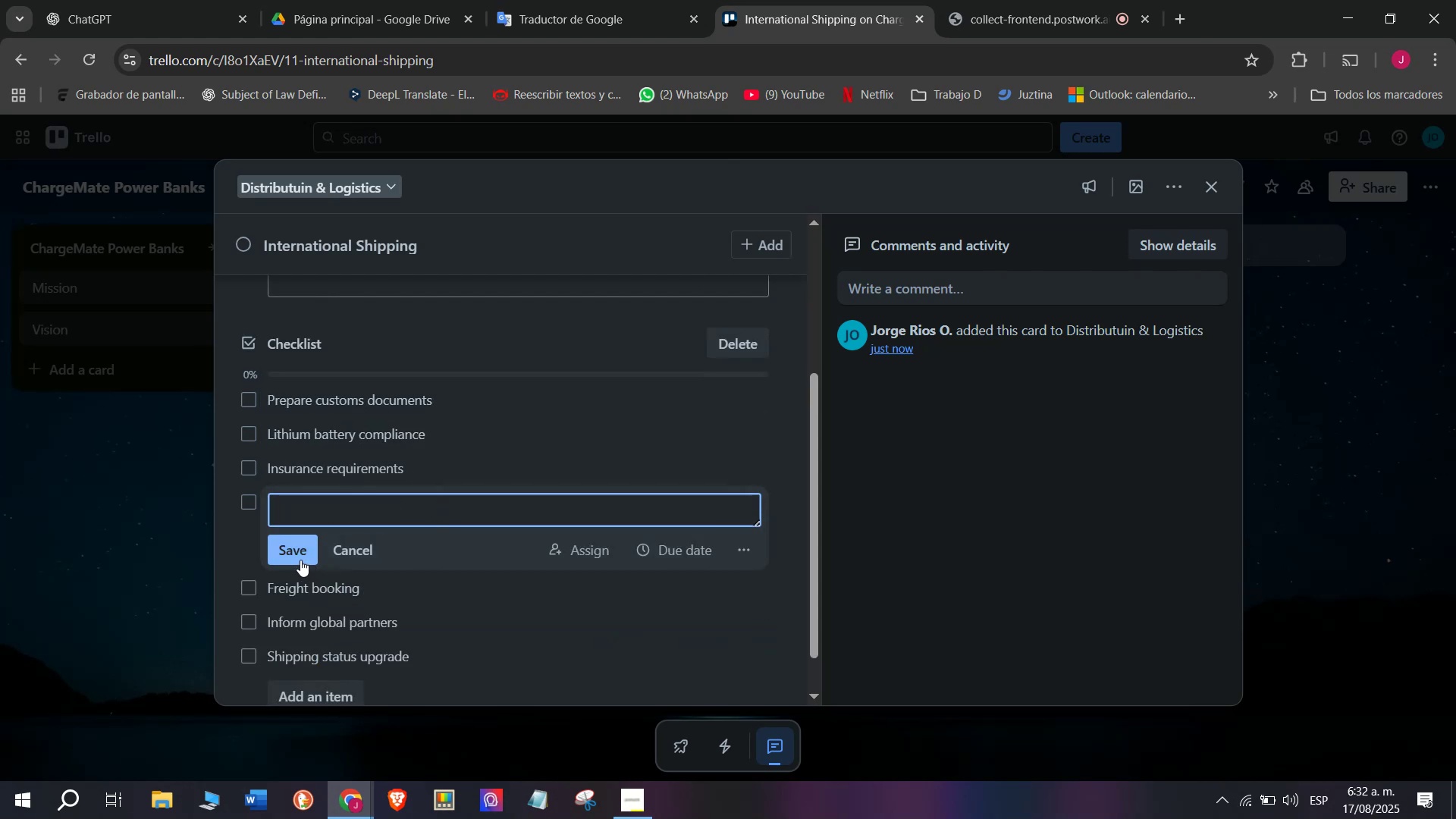 
left_click([300, 555])
 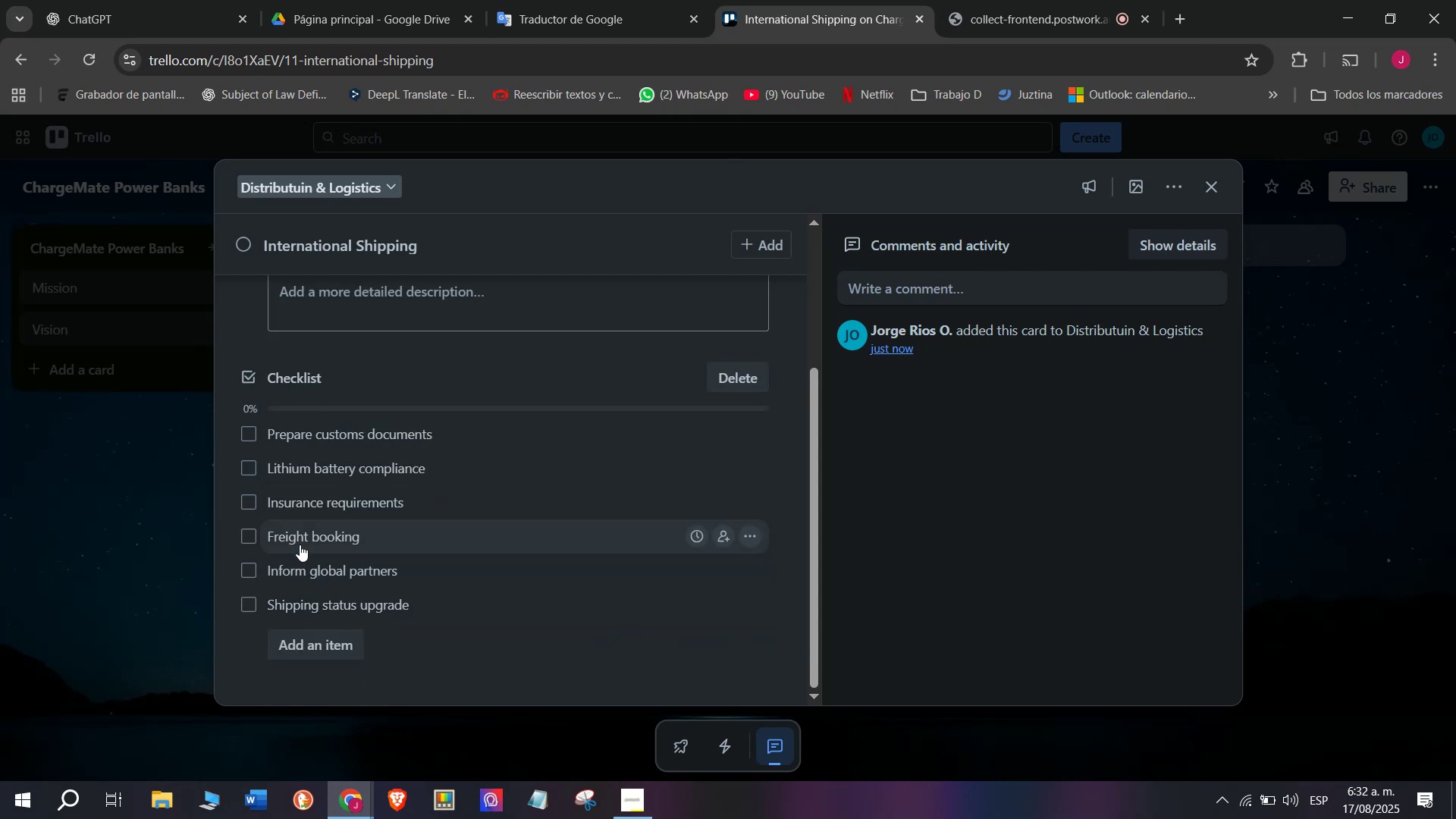 
scroll: coordinate [300, 526], scroll_direction: up, amount: 3.0
 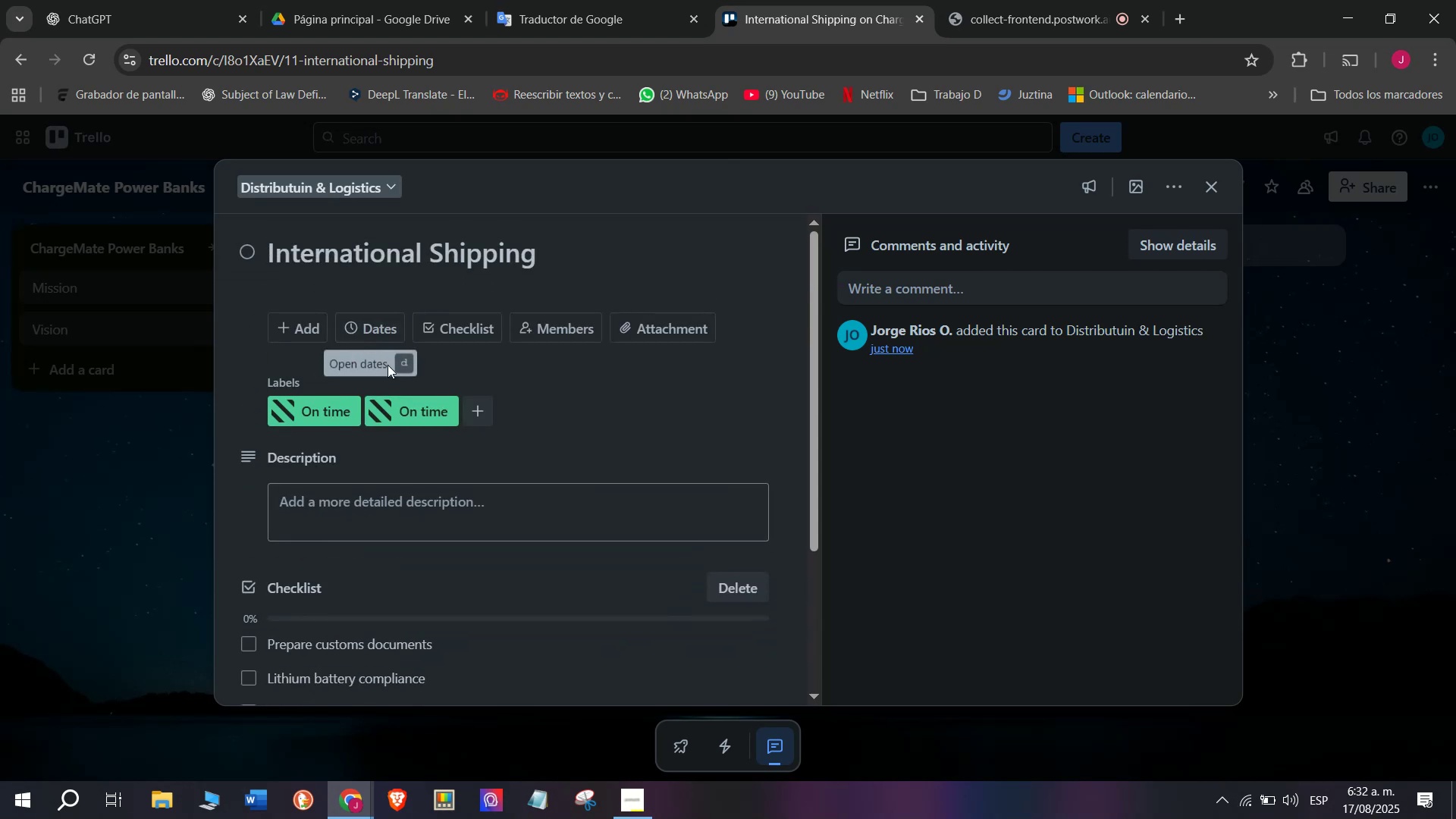 
mouse_move([433, 441])
 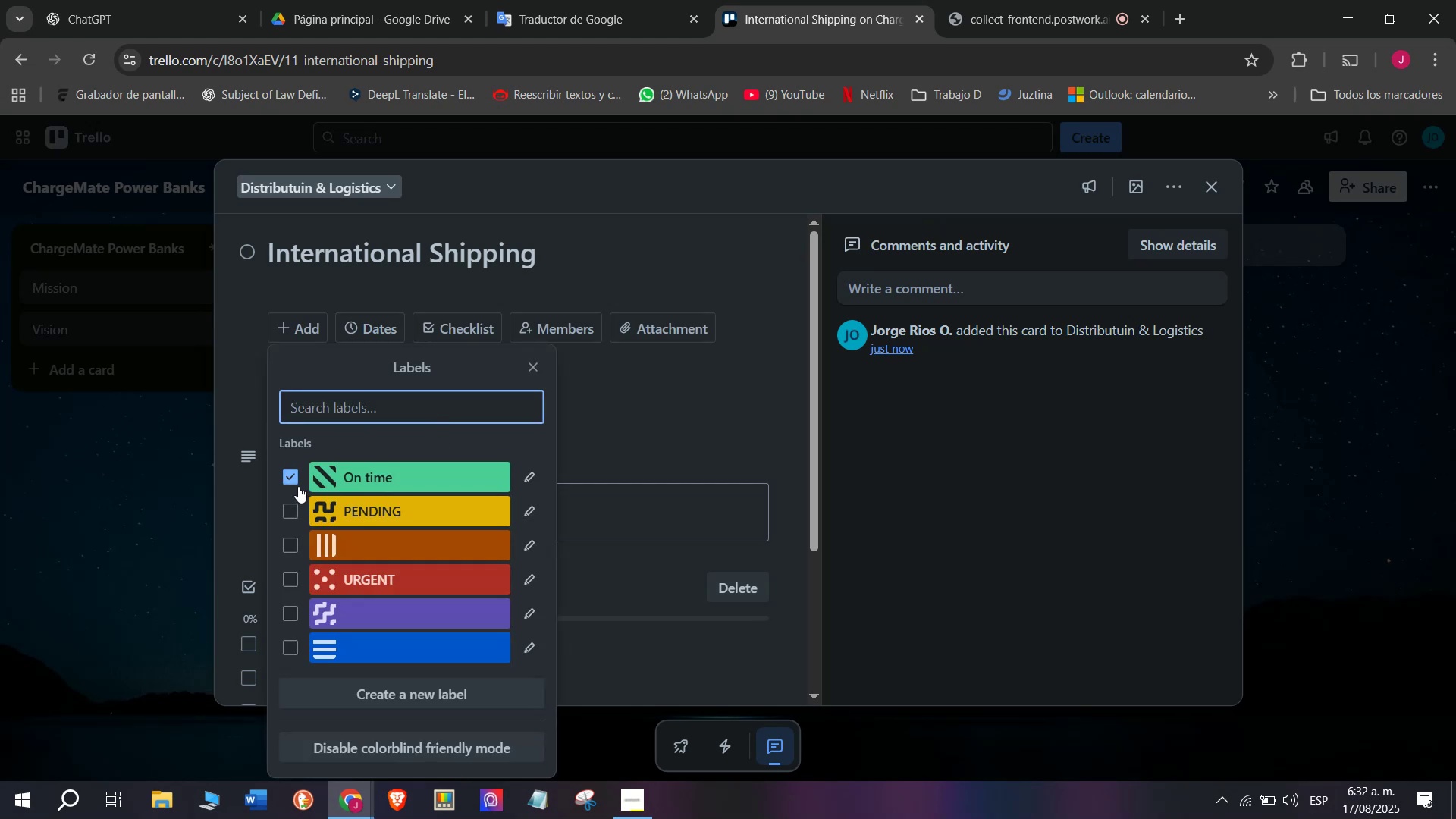 
left_click([298, 484])
 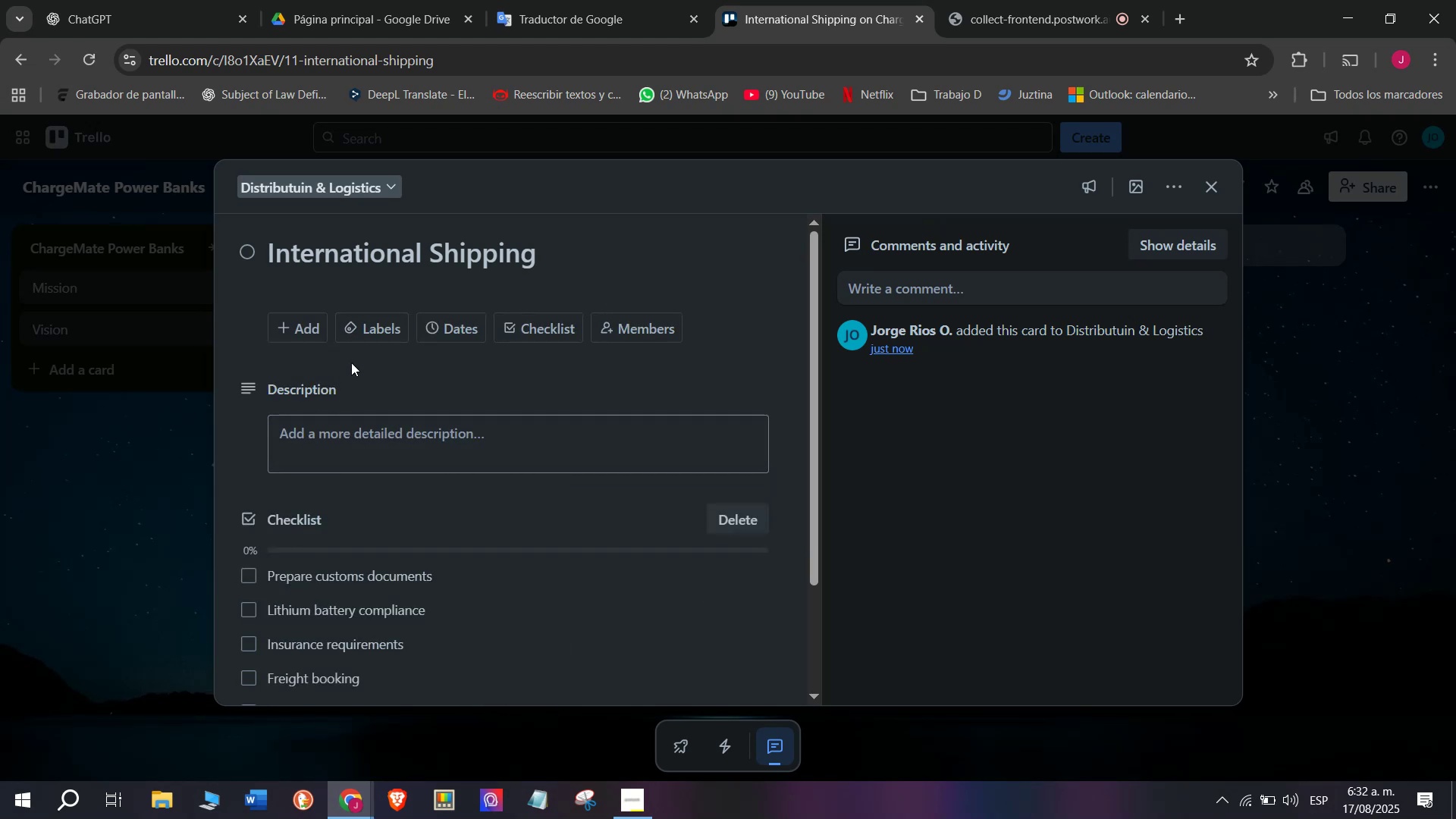 
left_click([385, 324])
 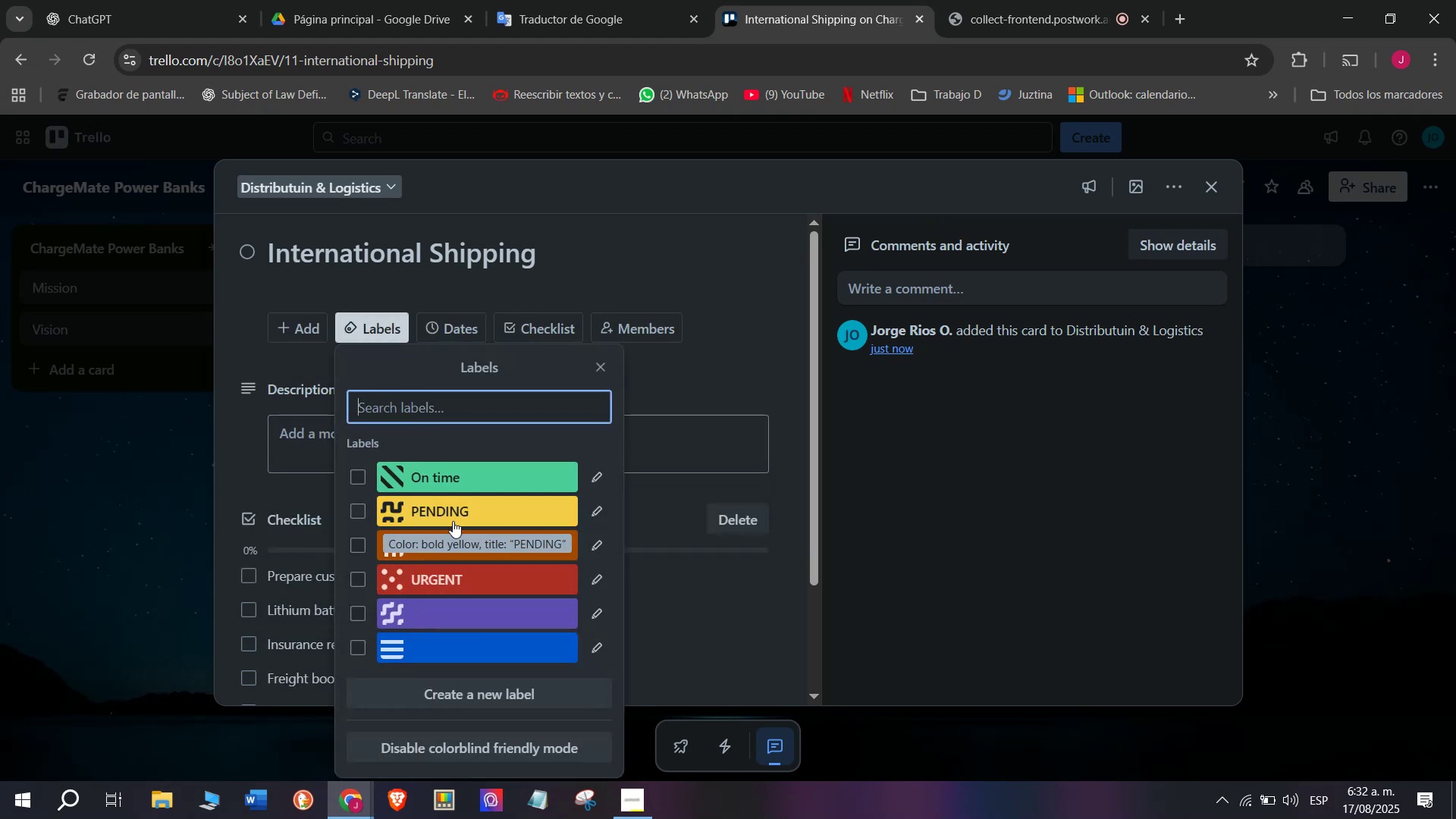 
triple_click([119, 523])
 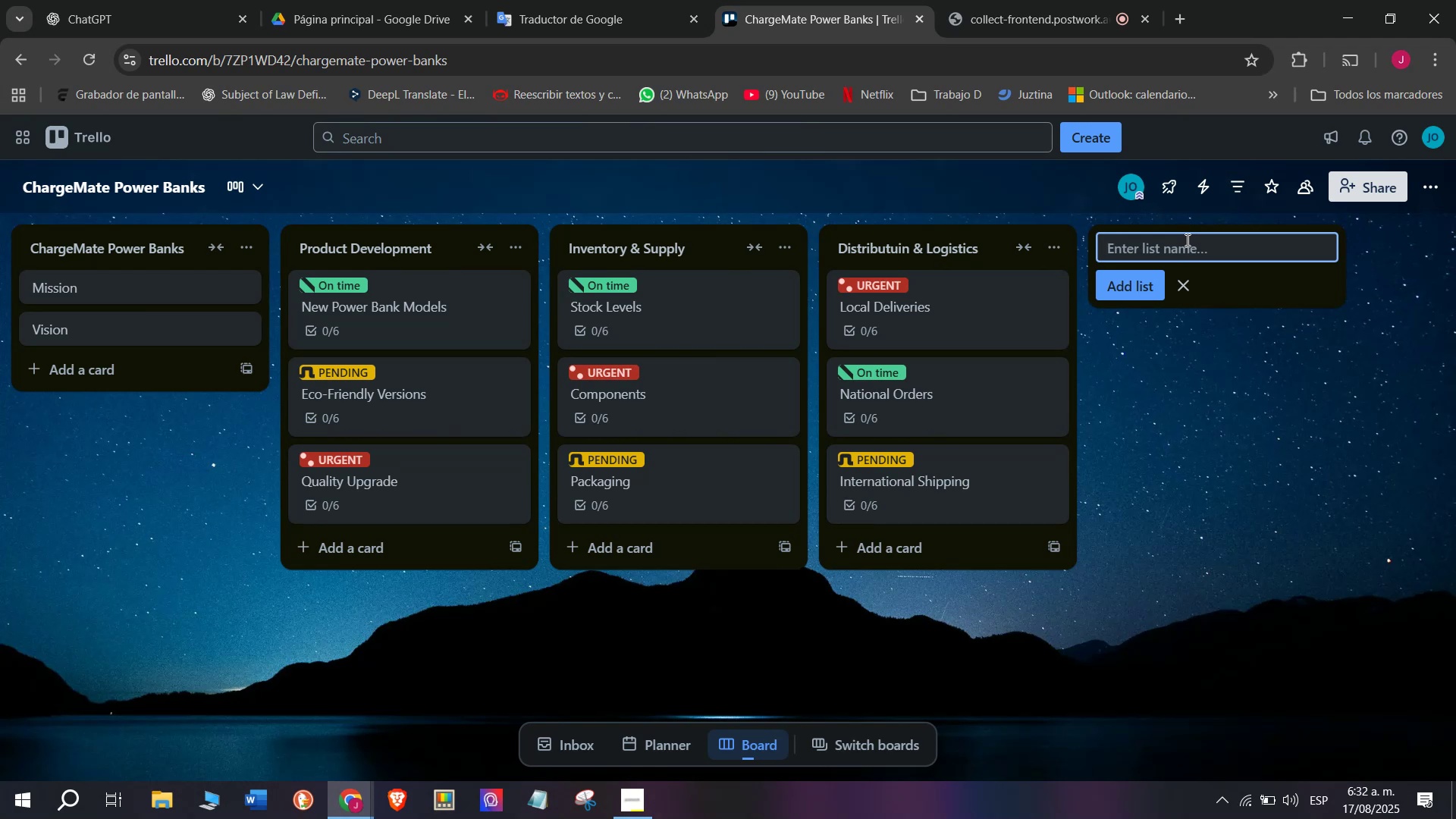 
type(Sales ^ Ec)
key(Backspace)
type(-comer)
key(Backspace)
key(Backspace)
key(Backspace)
key(Backspace)
key(Backspace)
type(Commerce)
 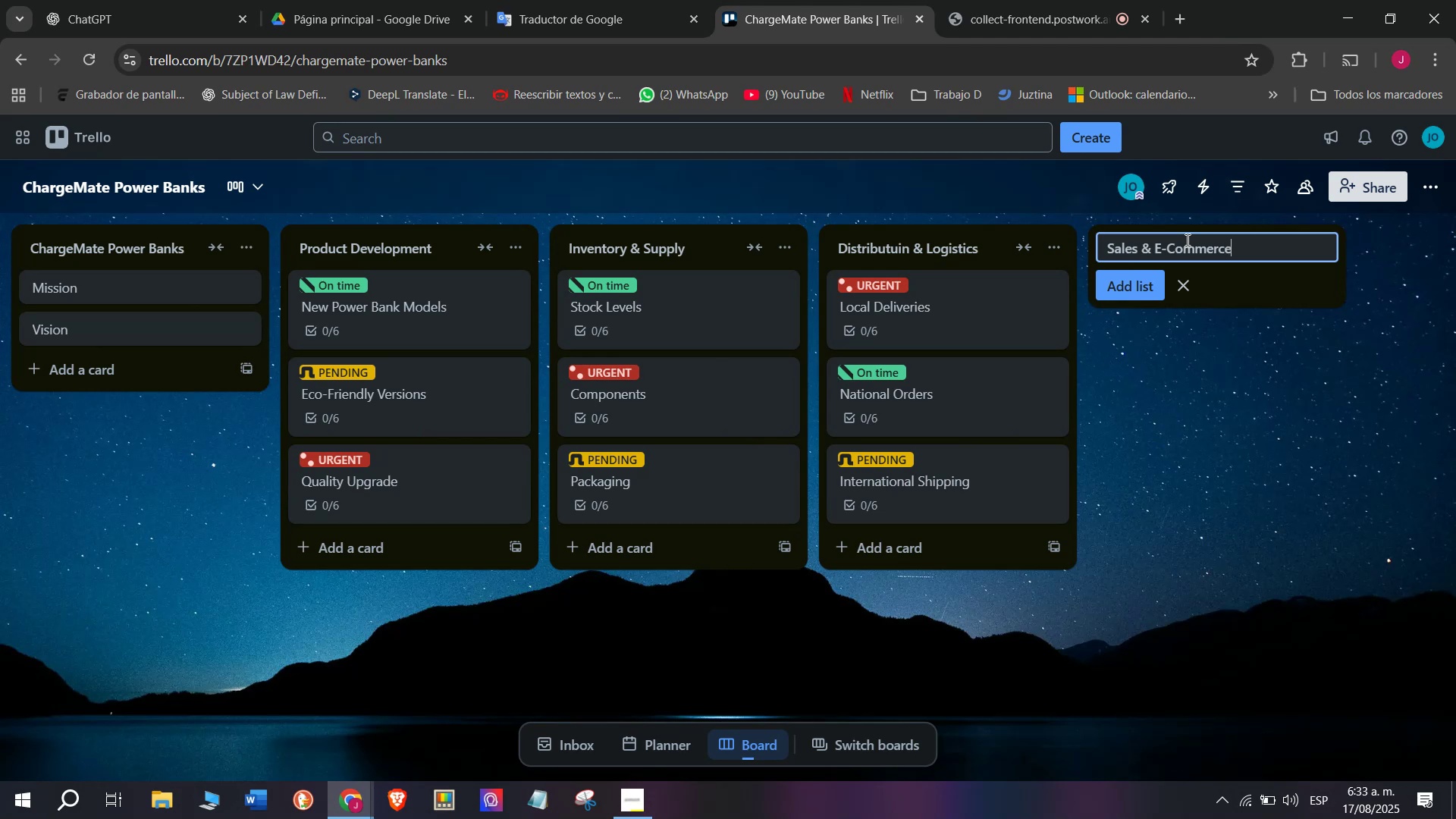 
key(Enter)
 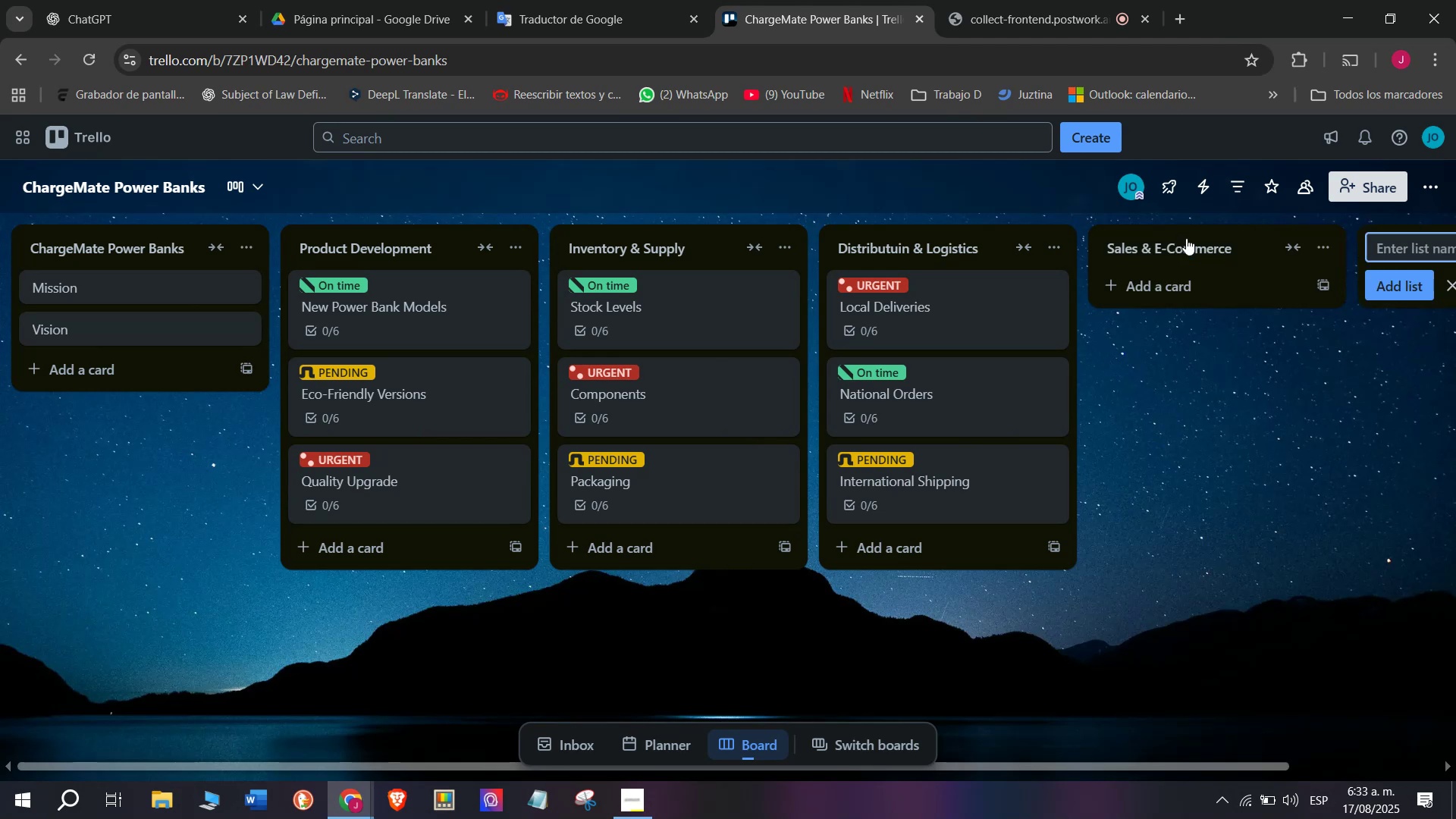 
left_click([1173, 281])
 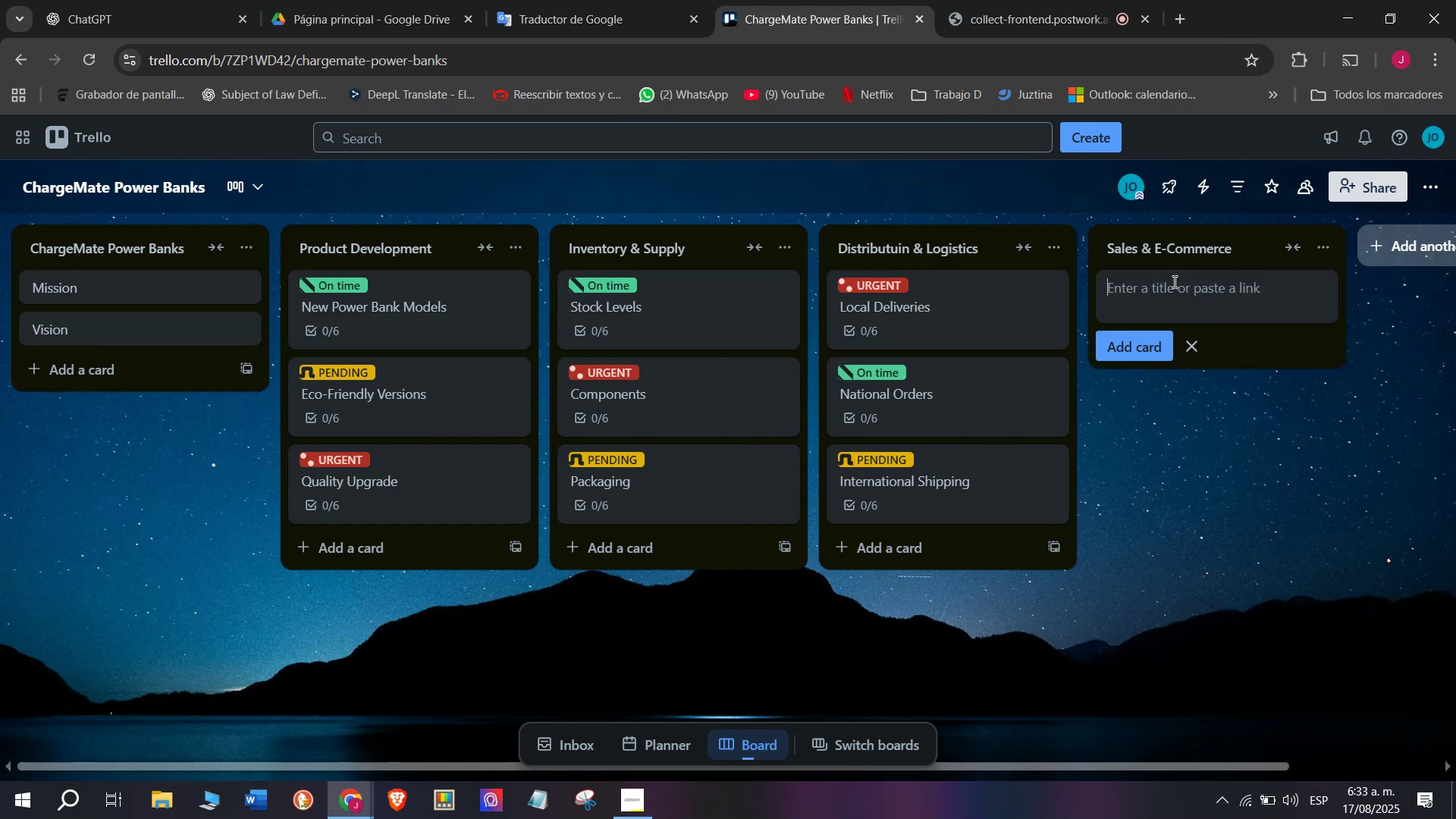 
type(Online Store)
 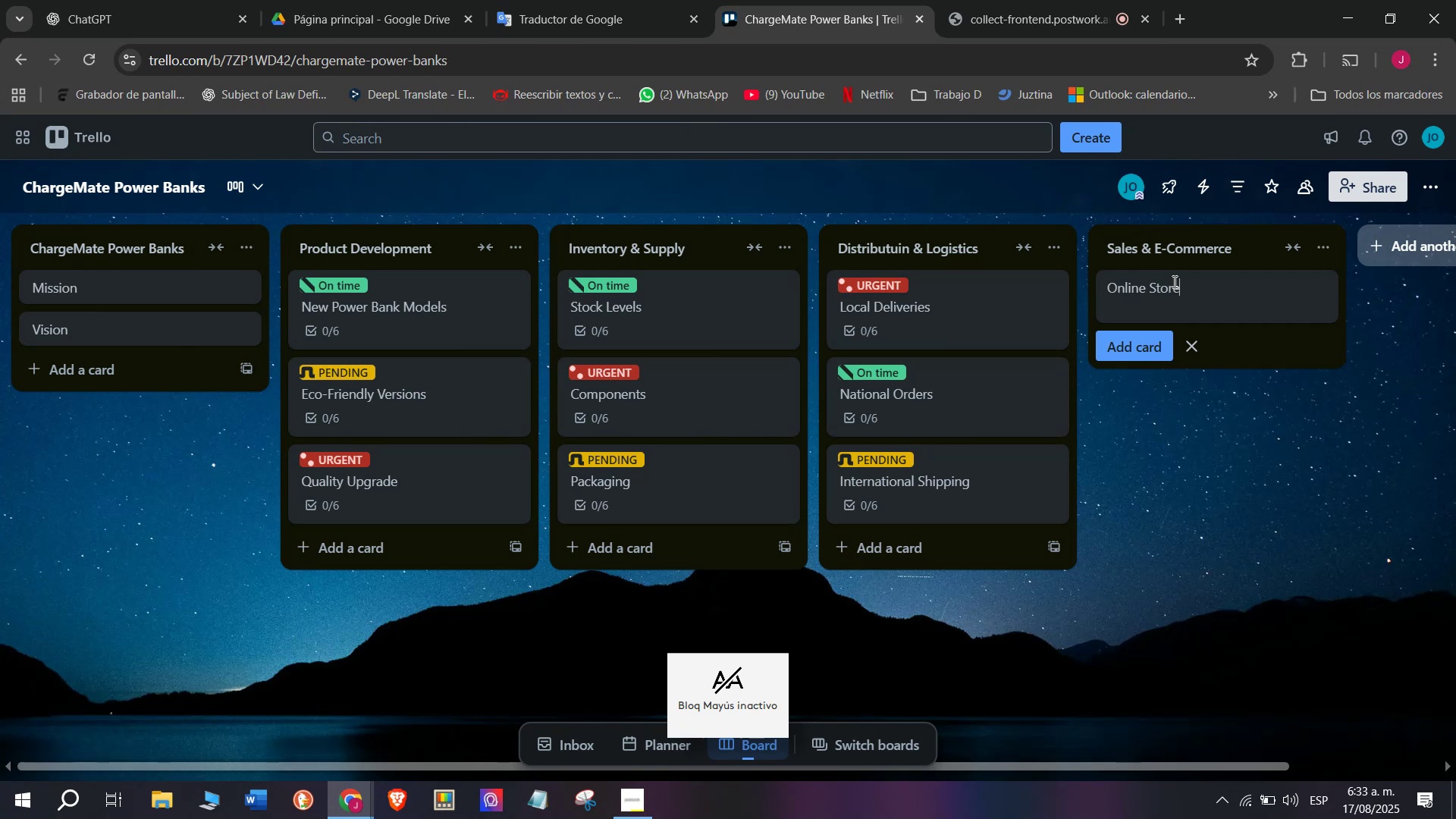 
key(Enter)
 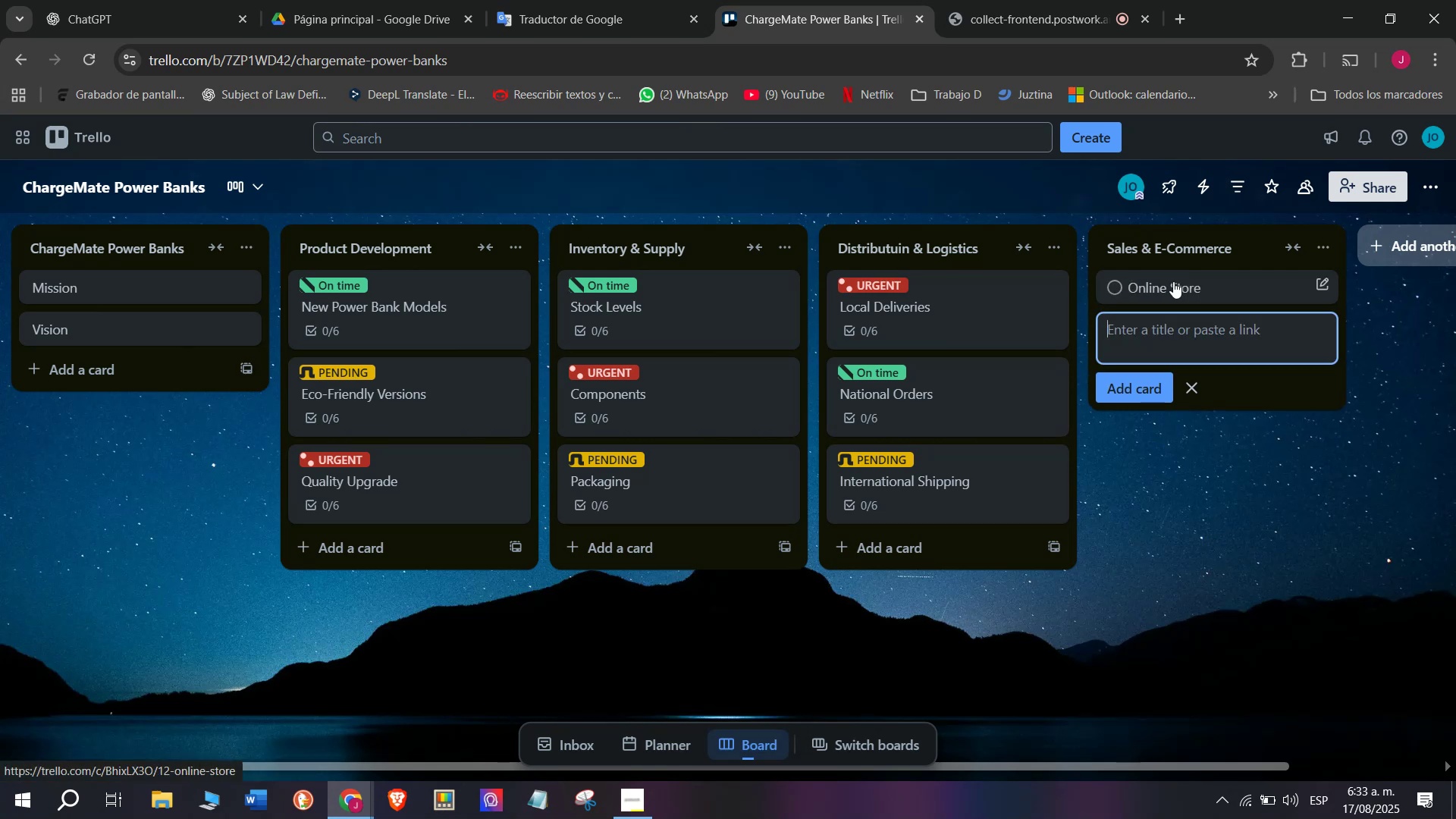 
left_click([1173, 281])
 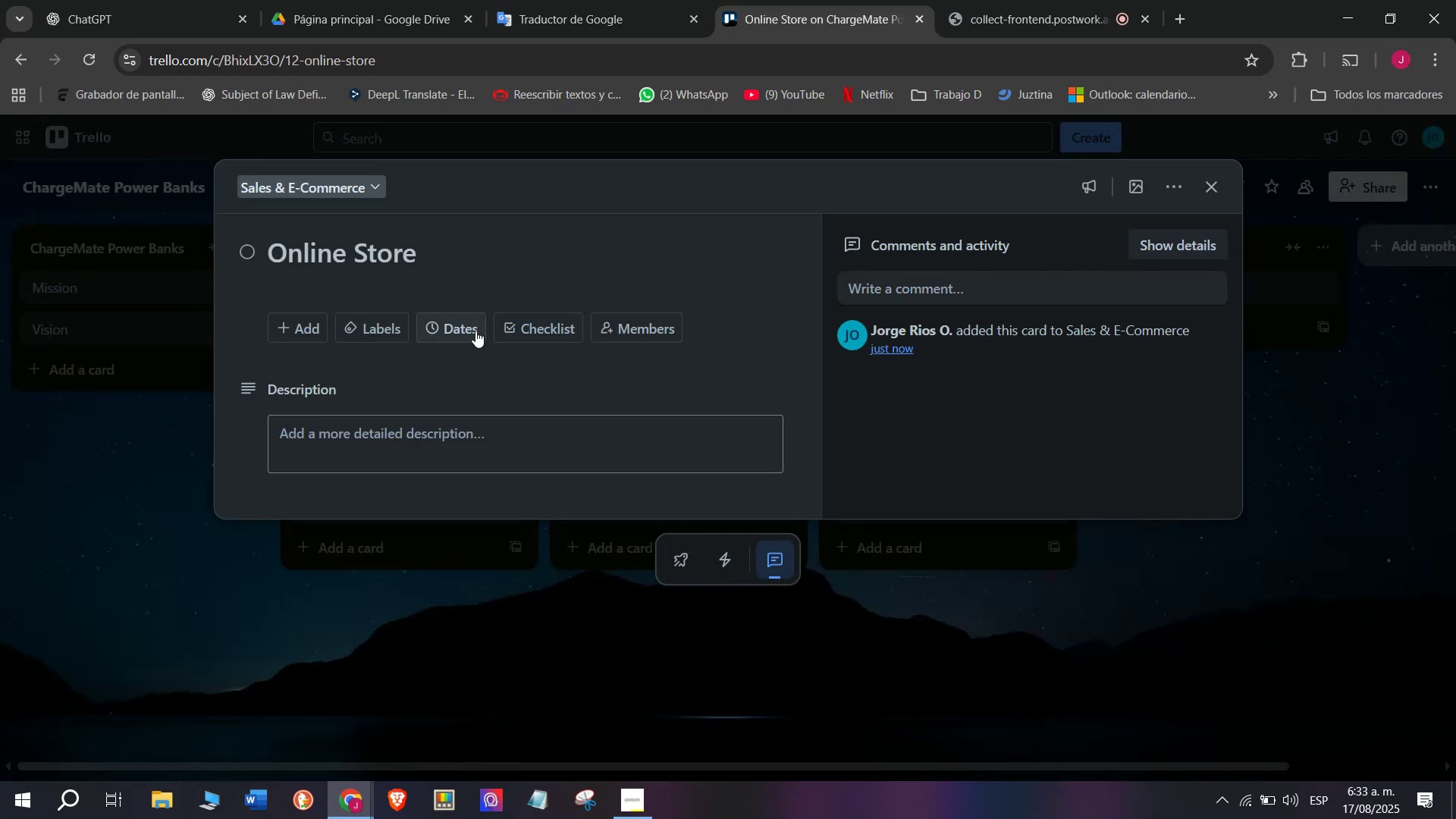 
left_click_drag(start_coordinate=[484, 330], to_coordinate=[497, 332])
 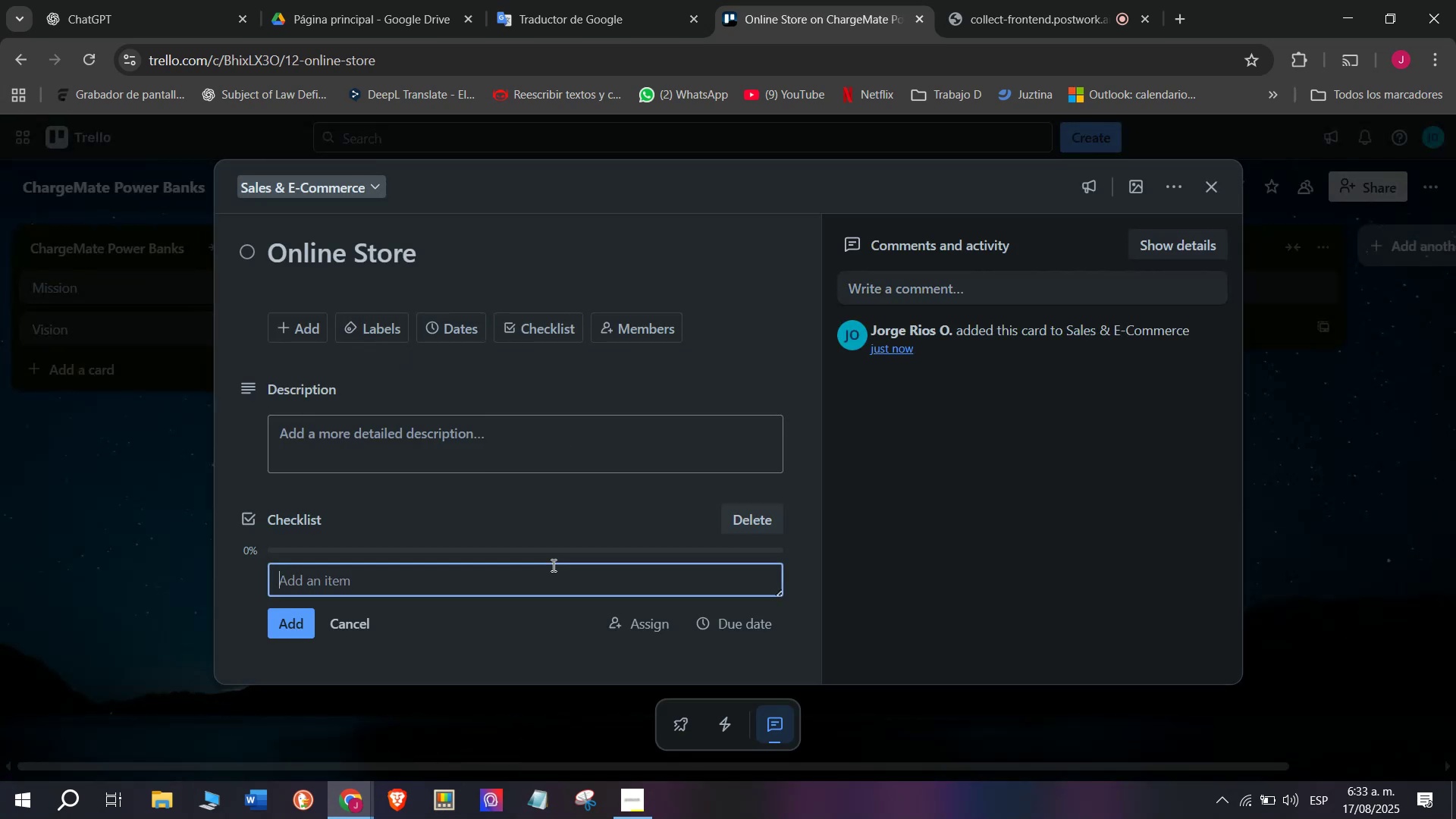 
type(Upd)
key(Backspace)
type(pload product photos)
 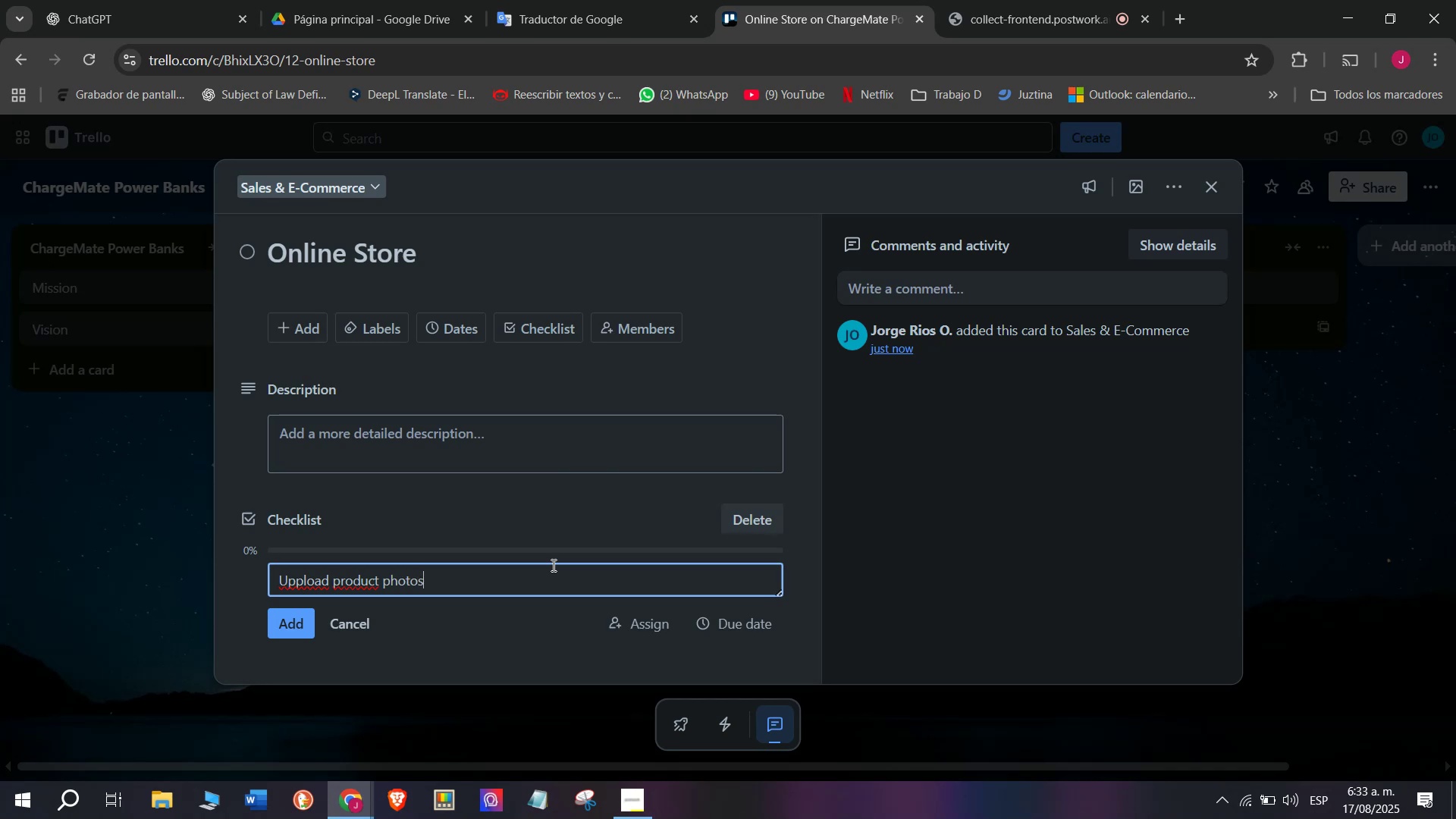 
key(Enter)
 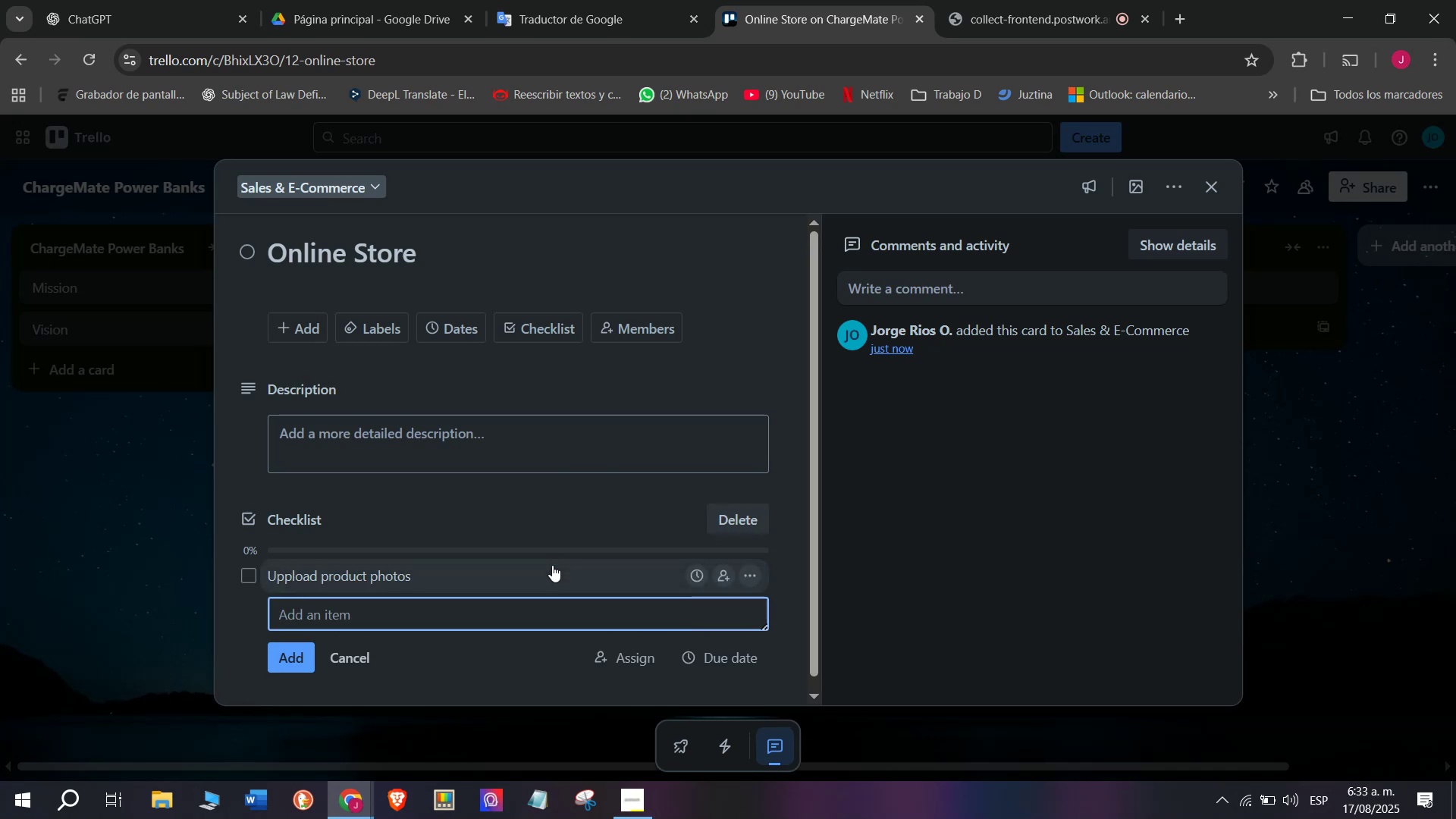 
type(Write dsesv)
key(Backspace)
type(criptions)
 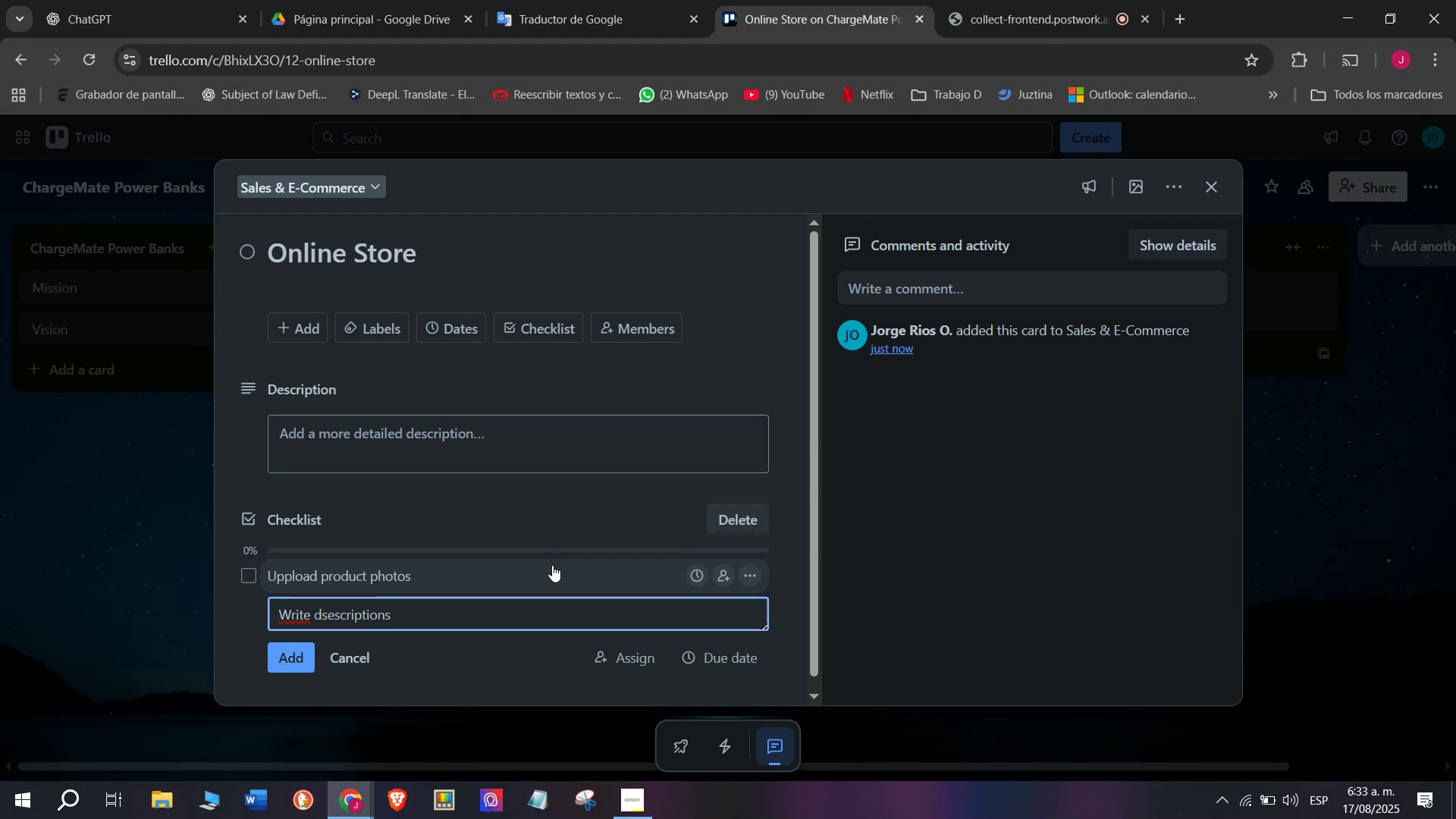 
key(Enter)
 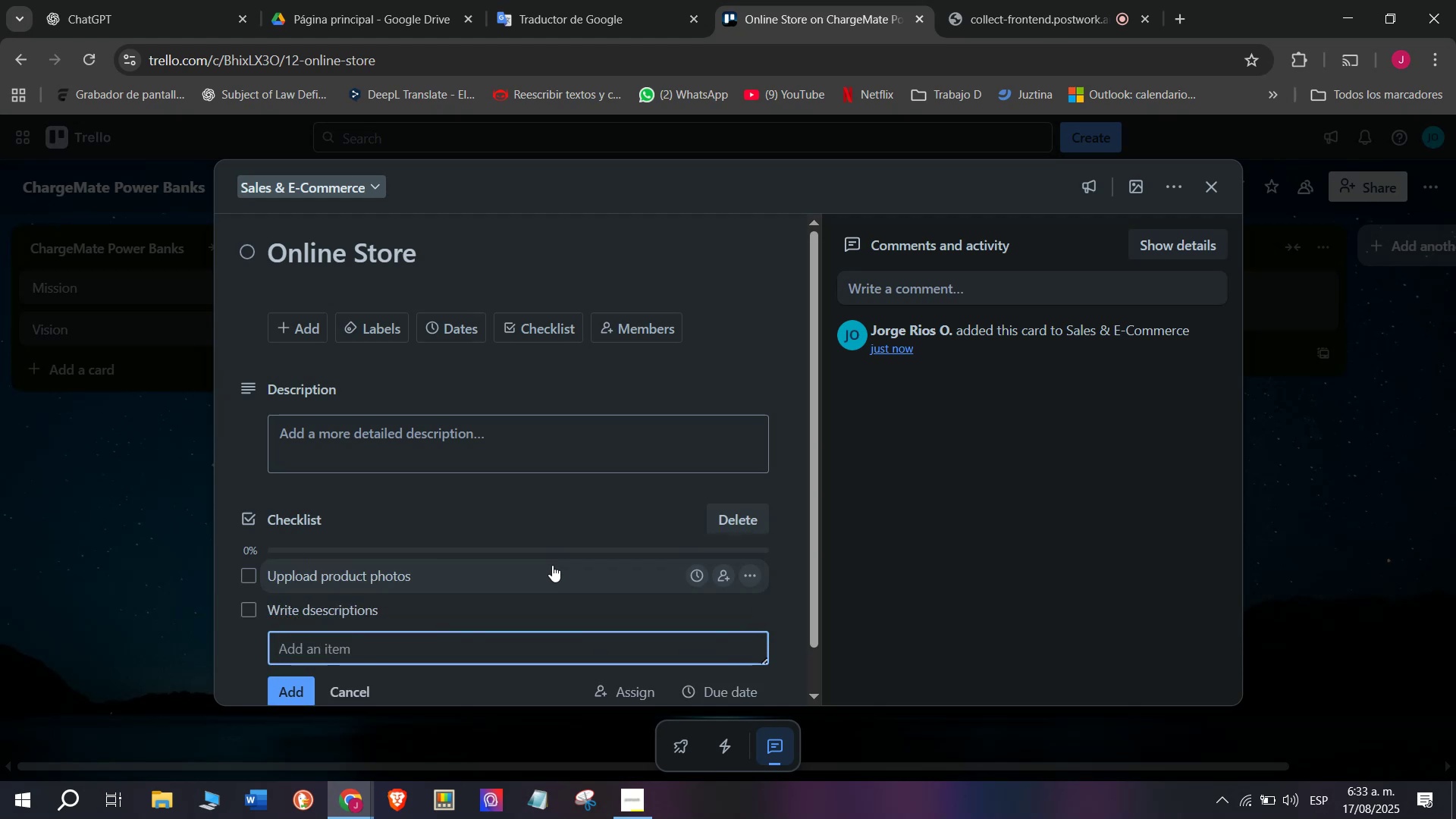 
type(Updater)
key(Backspace)
type( prices)
 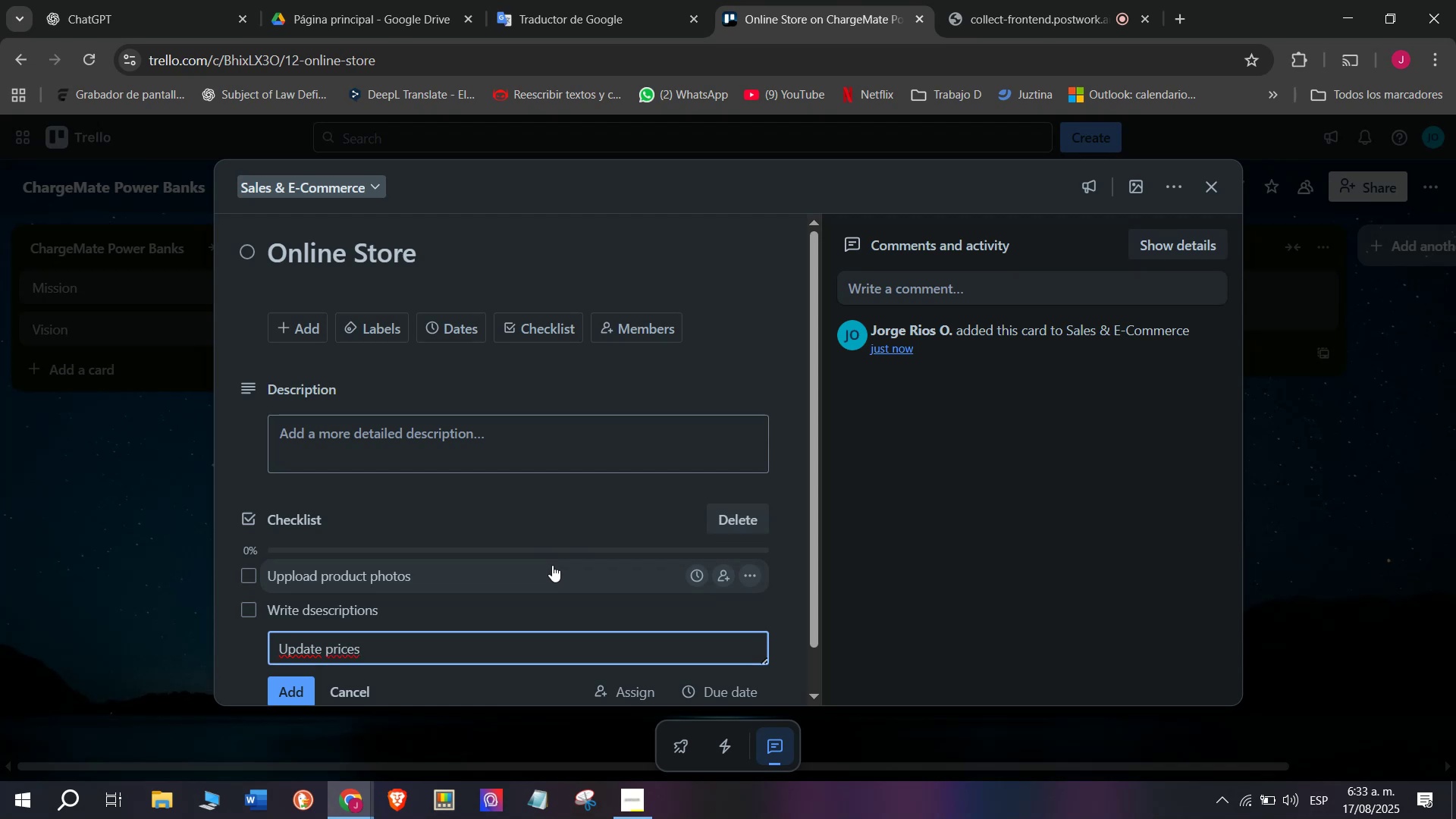 
key(Enter)
 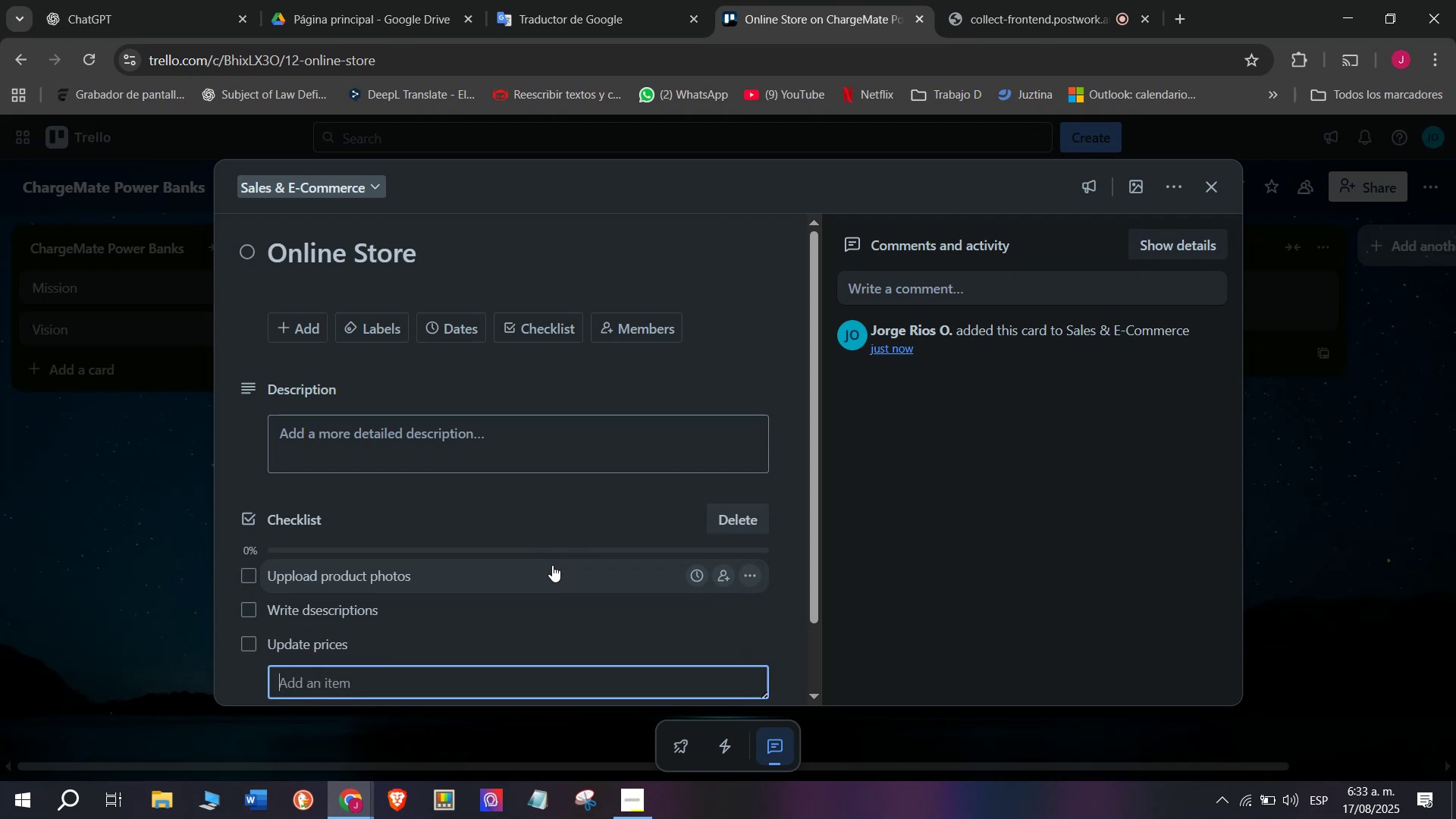 
type(Test checkout Dsystem)
 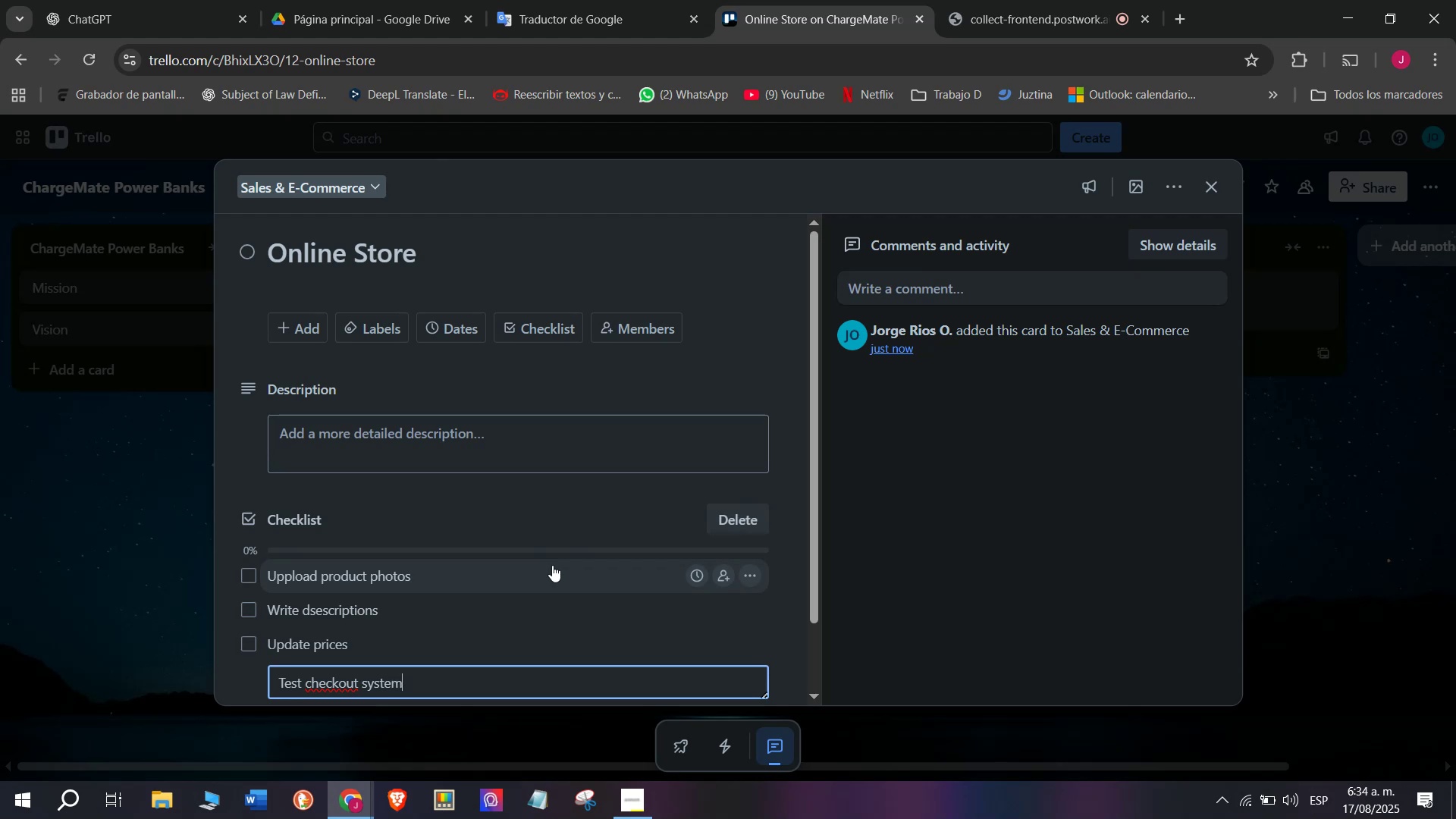 
hold_key(key=Backspace, duration=0.31)
 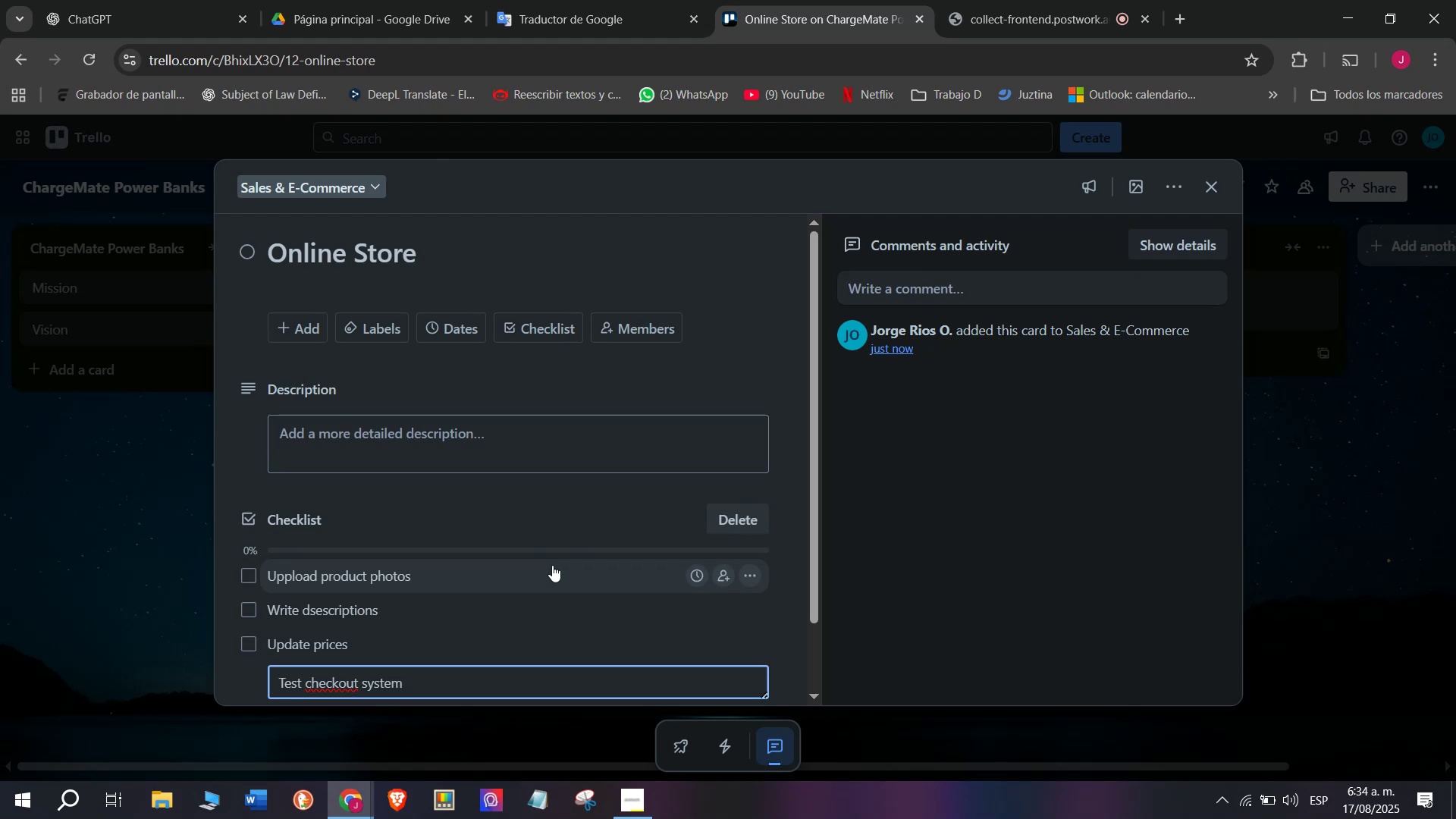 
key(Enter)
 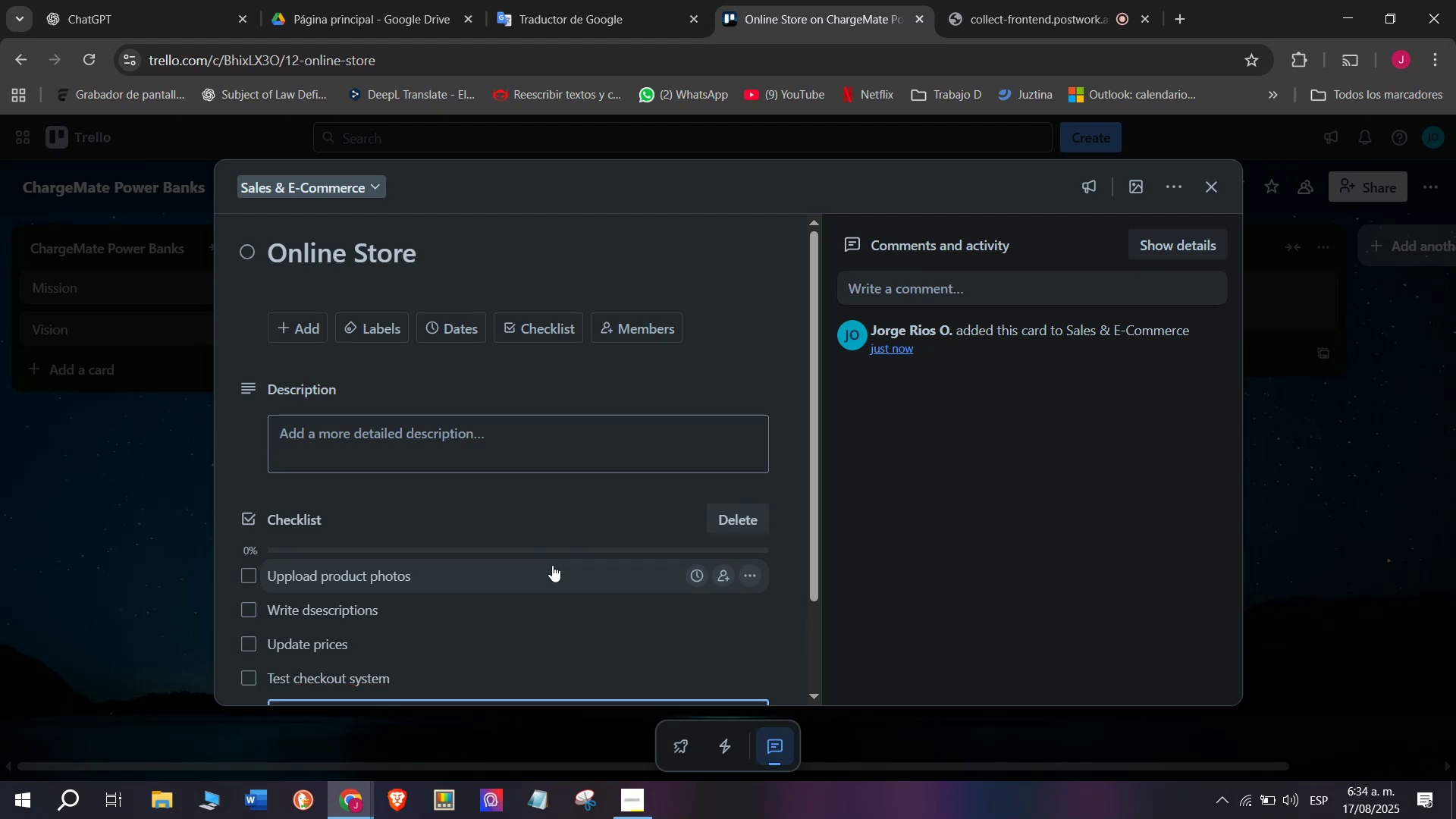 
type(Optimize mobile site)
 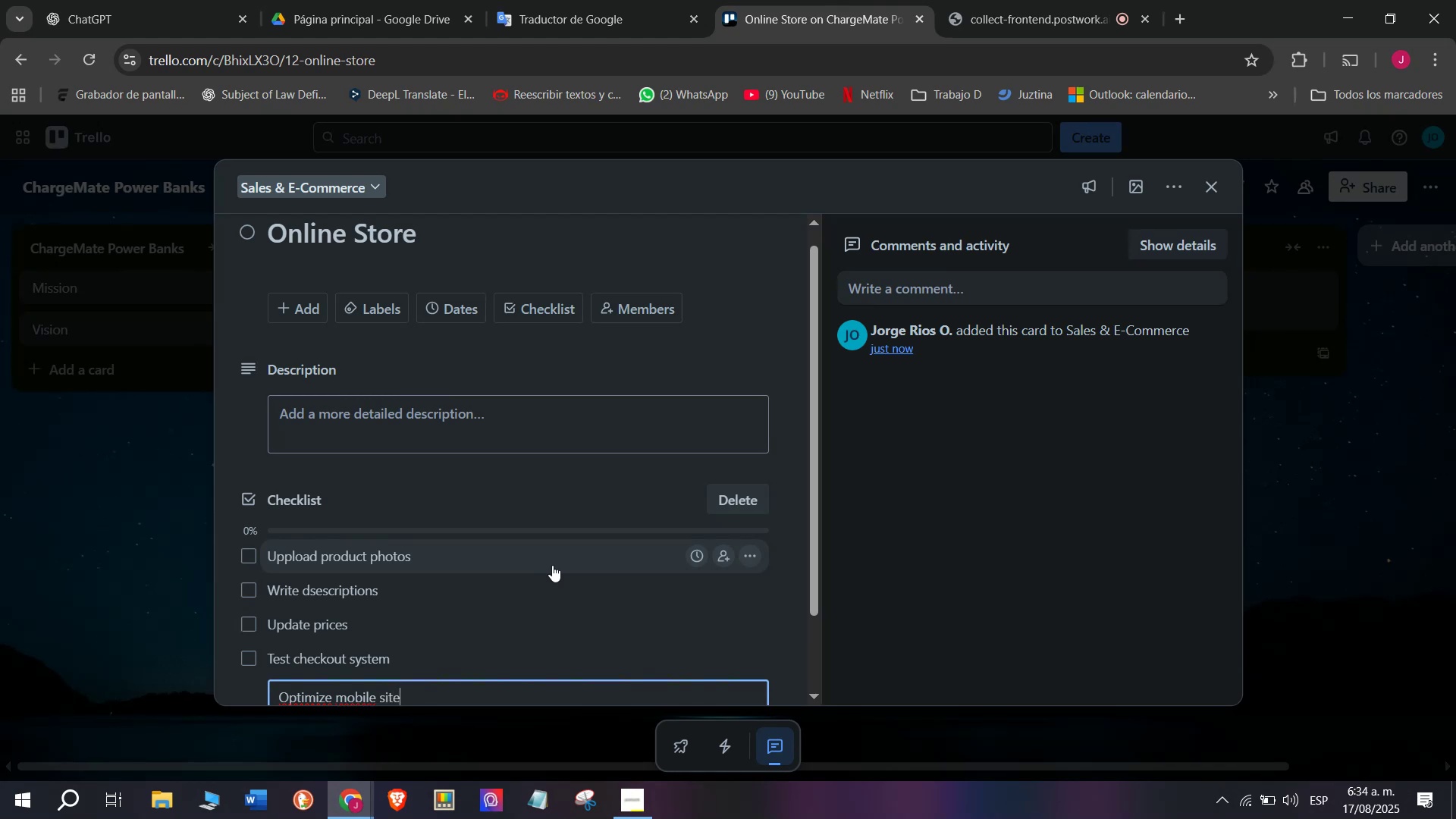 
key(Enter)
 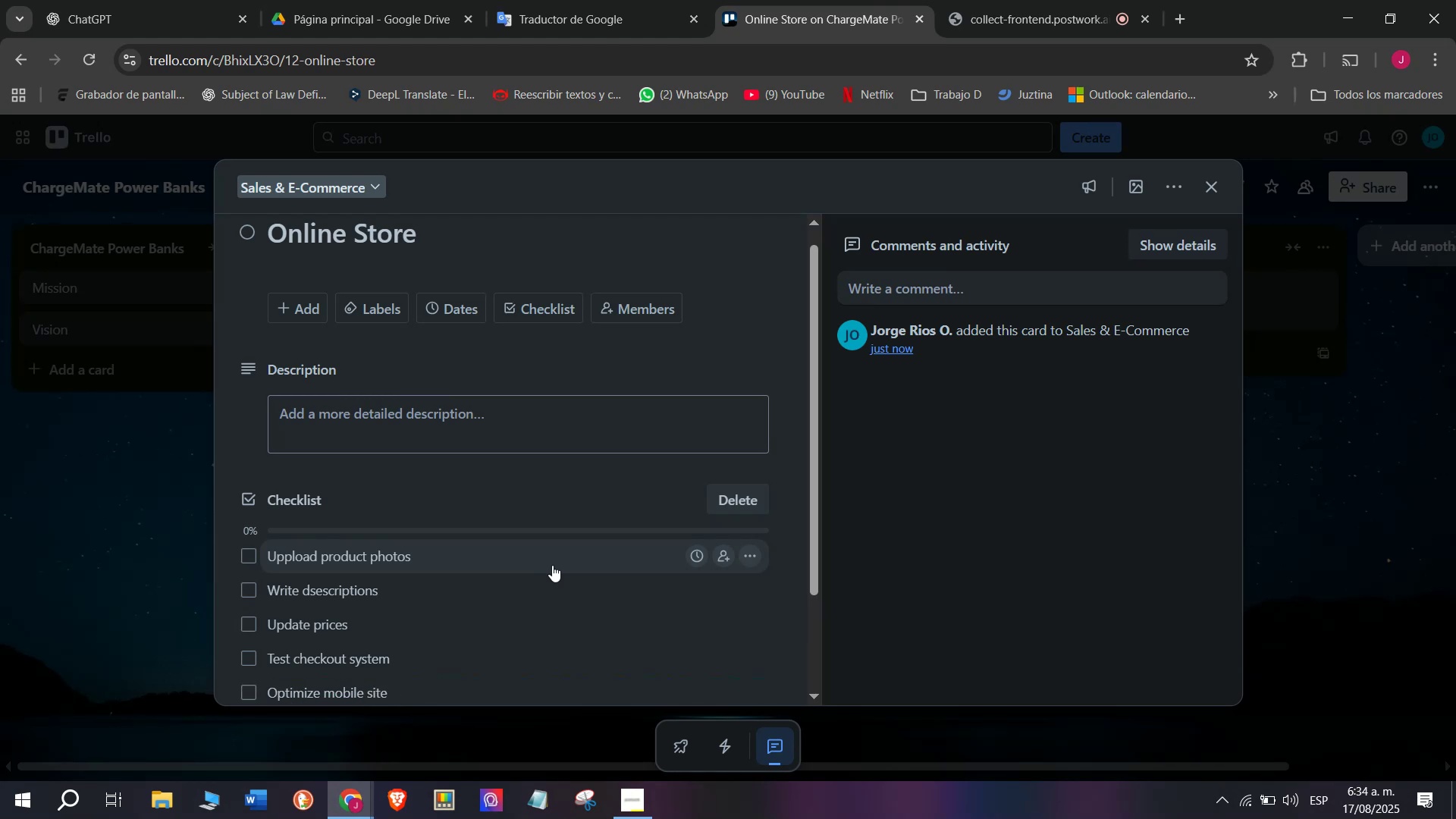 
type(Verify SEO keylog)
 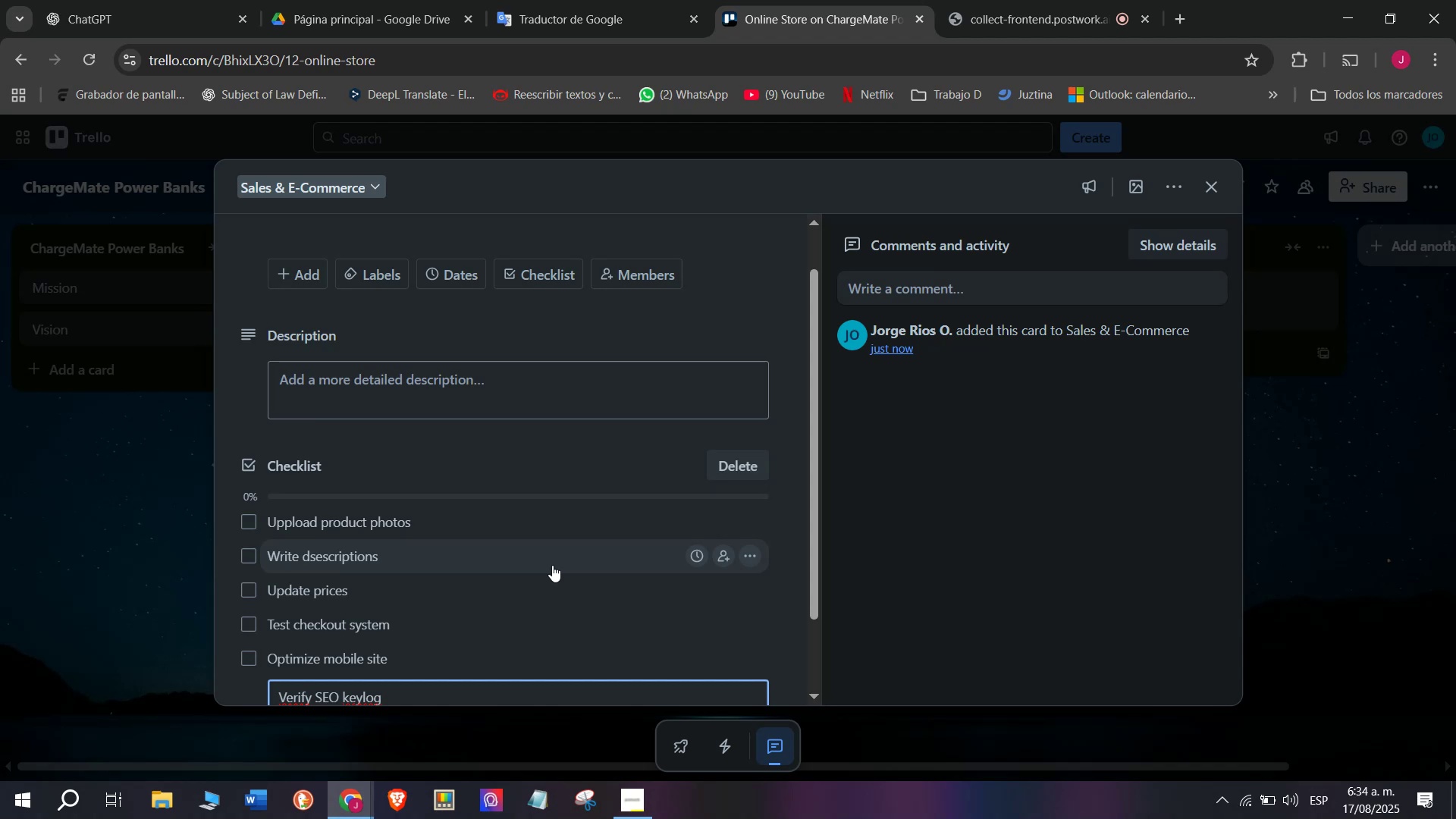 
wait(5.06)
 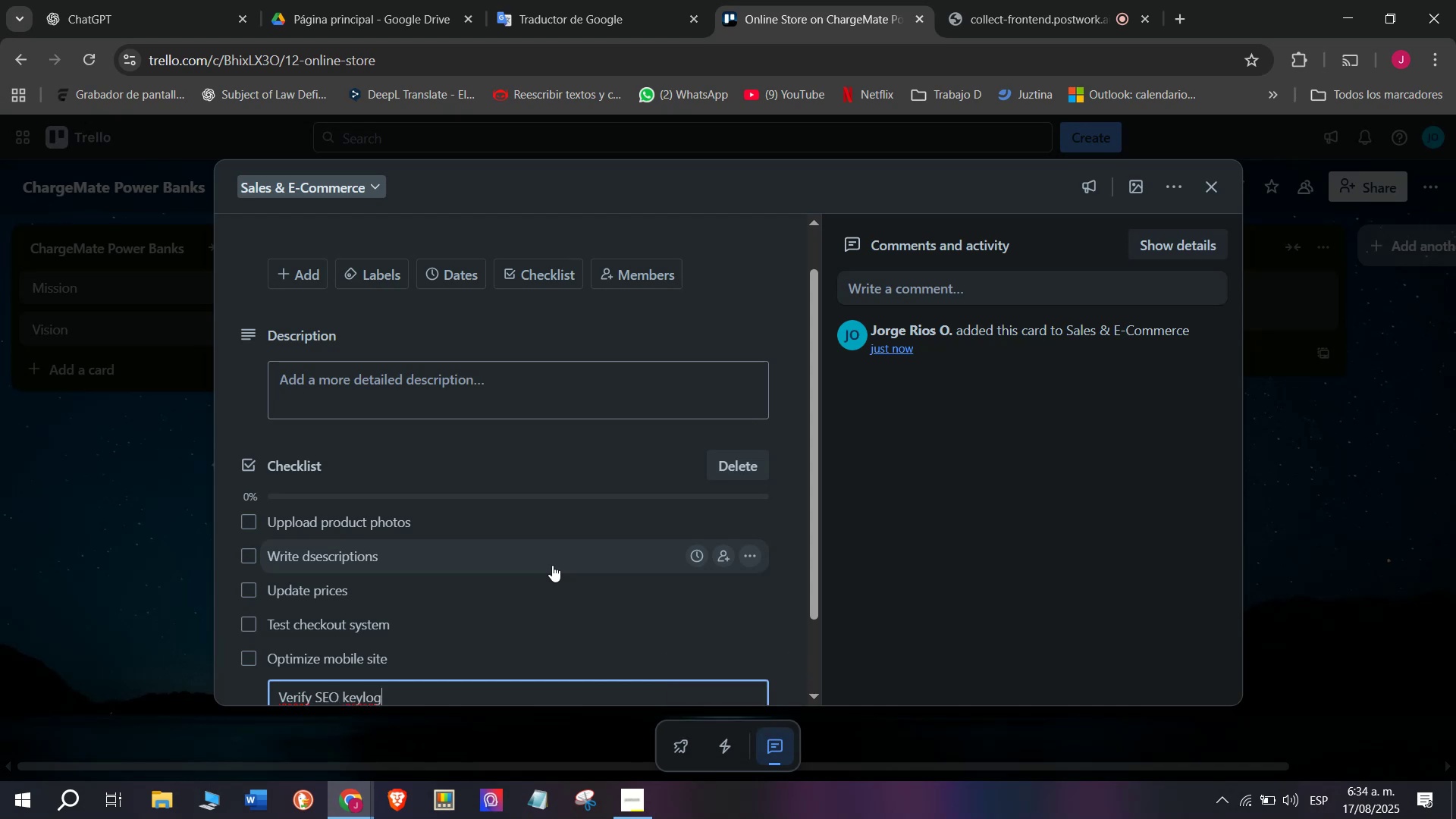 
key(Backspace)
key(Backspace)
key(Backspace)
type(words)
 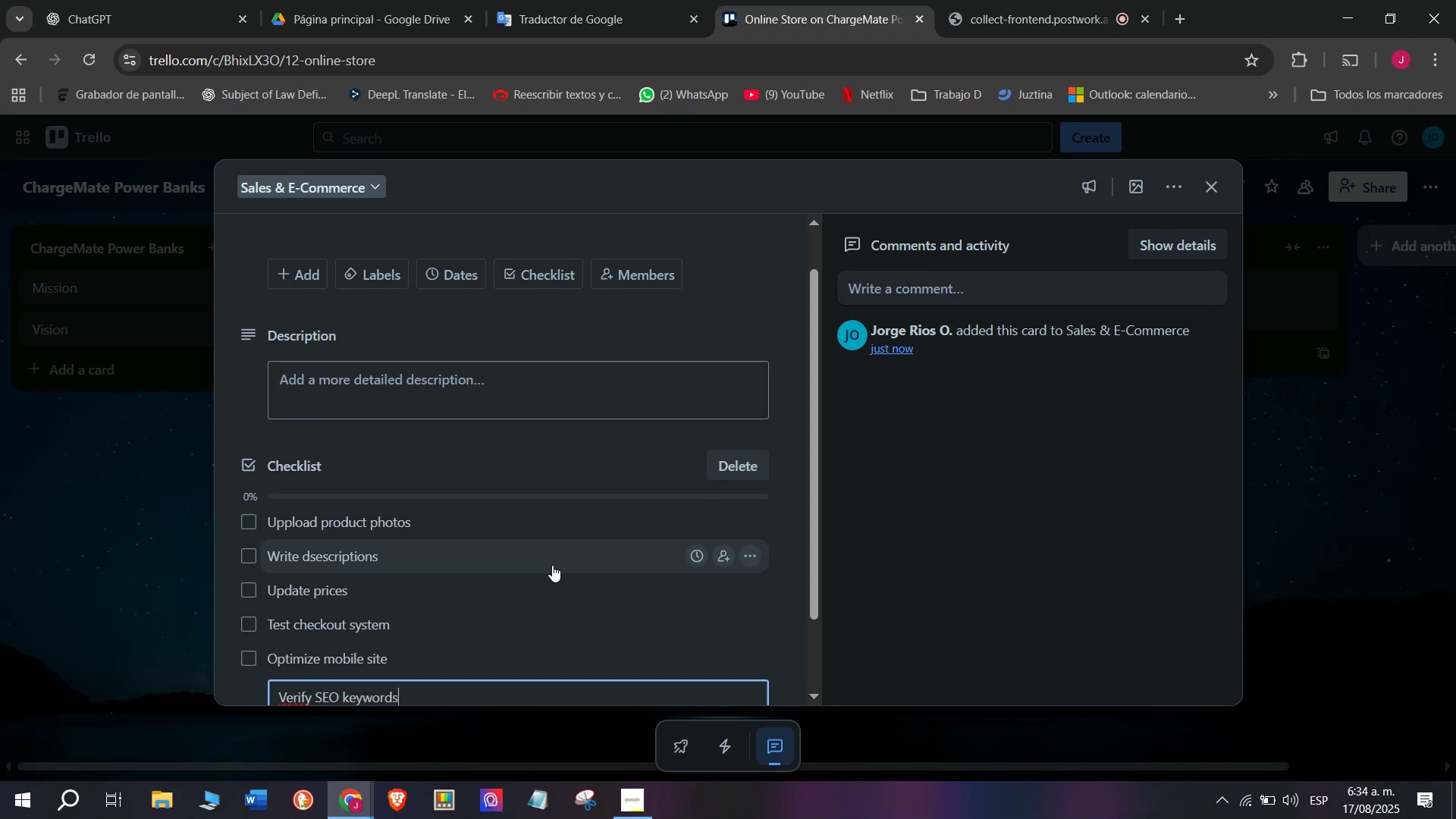 
key(Enter)
 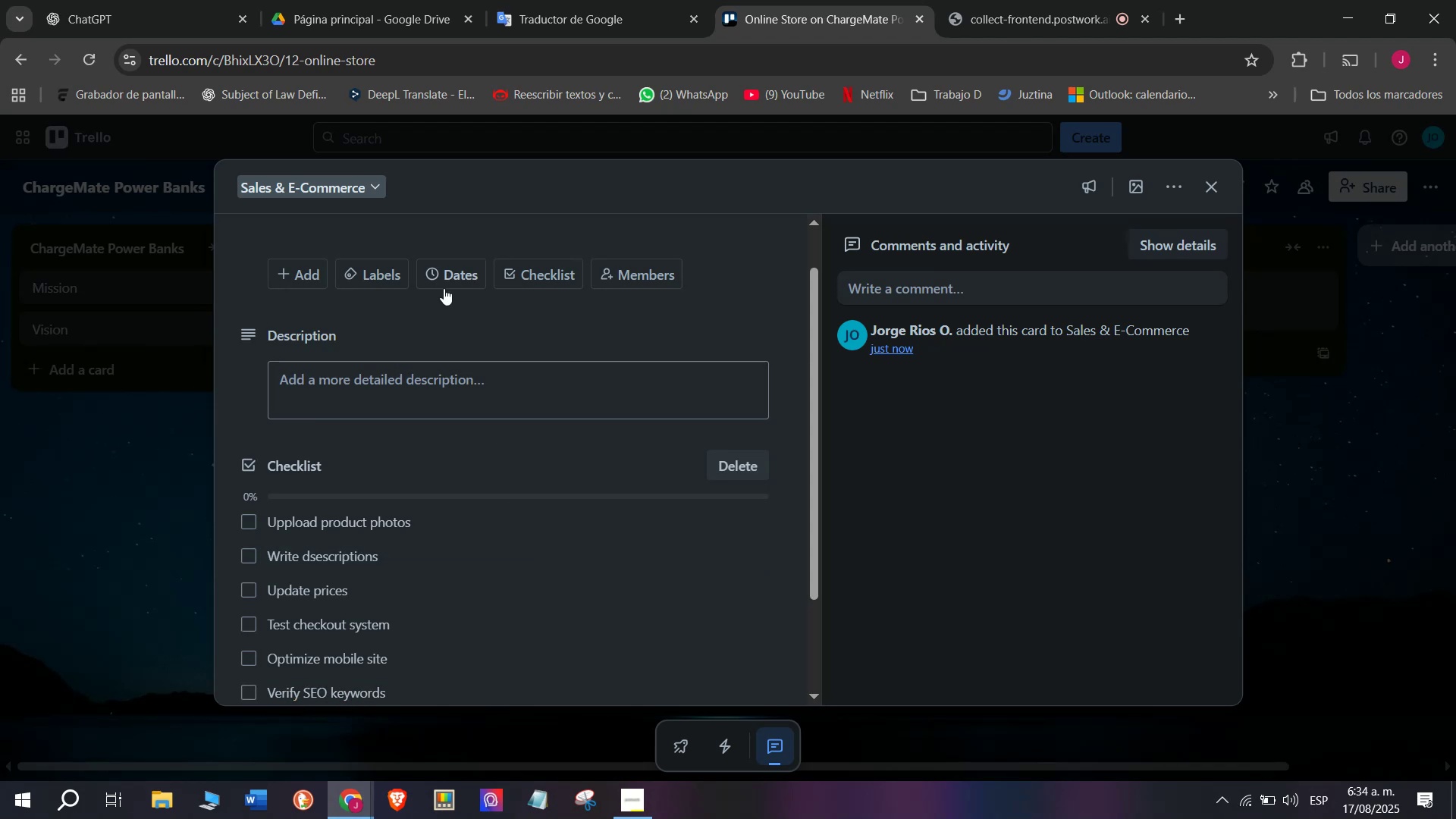 
left_click([388, 265])
 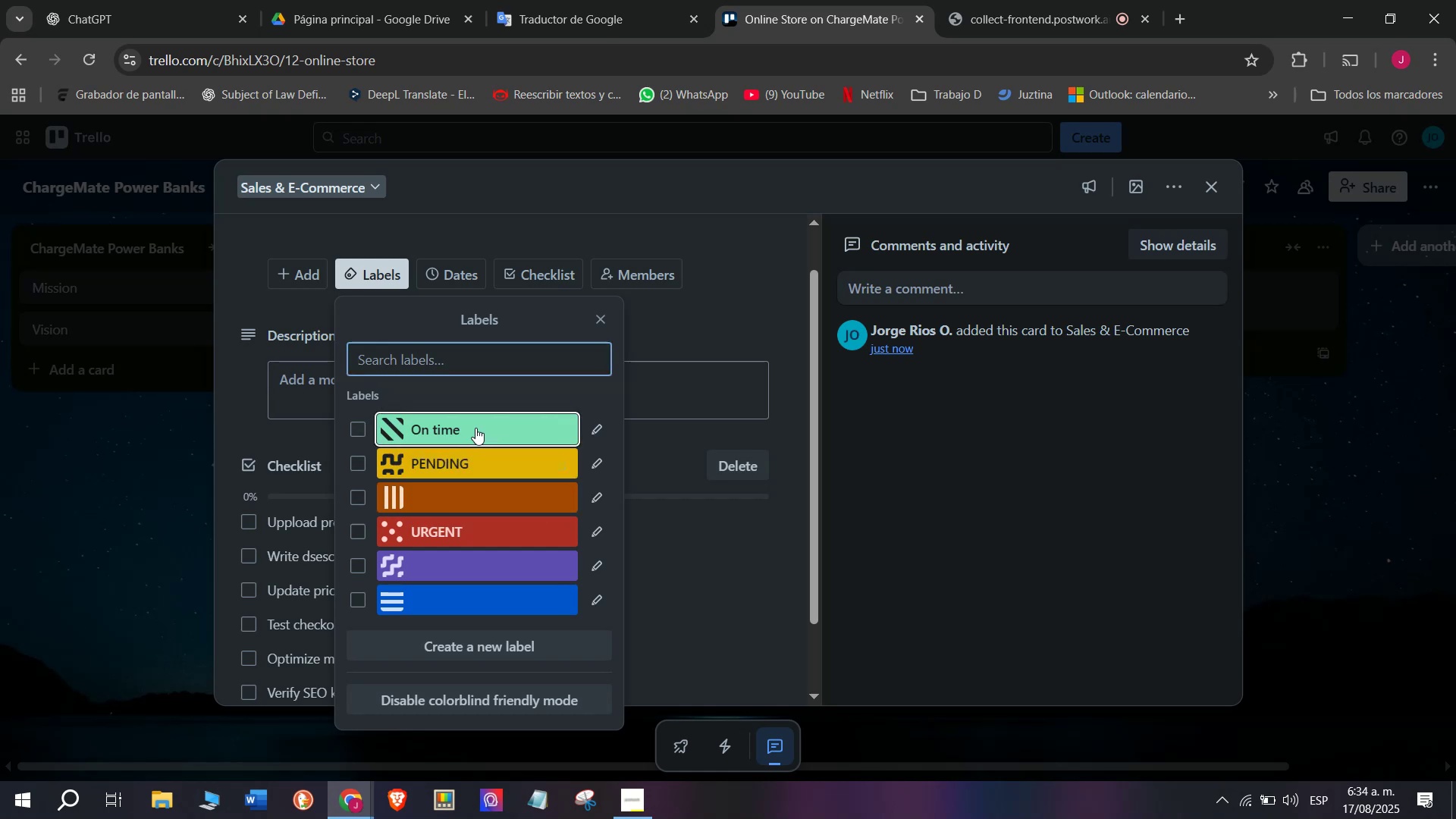 
double_click([146, 540])
 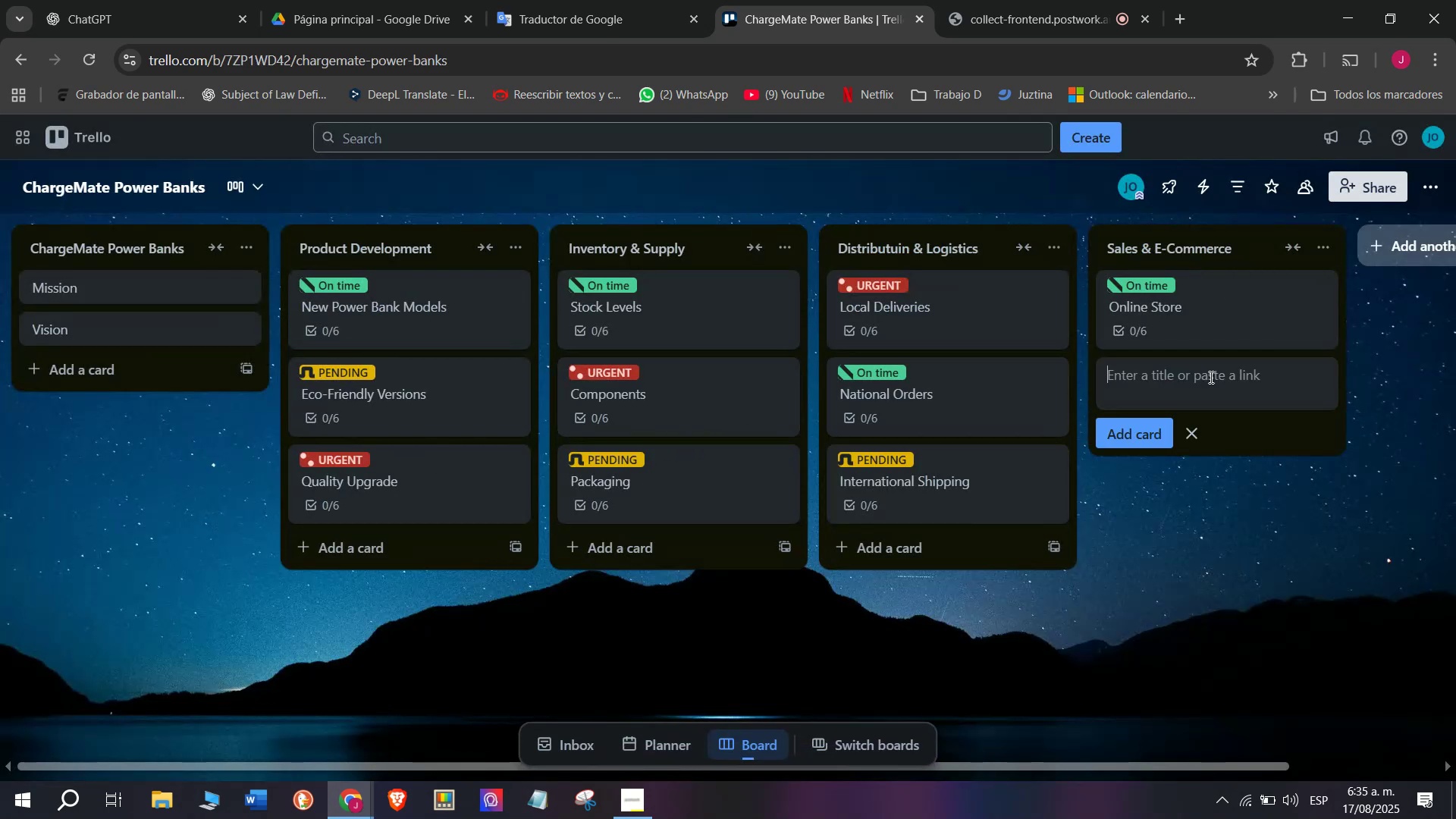 
wait(5.17)
 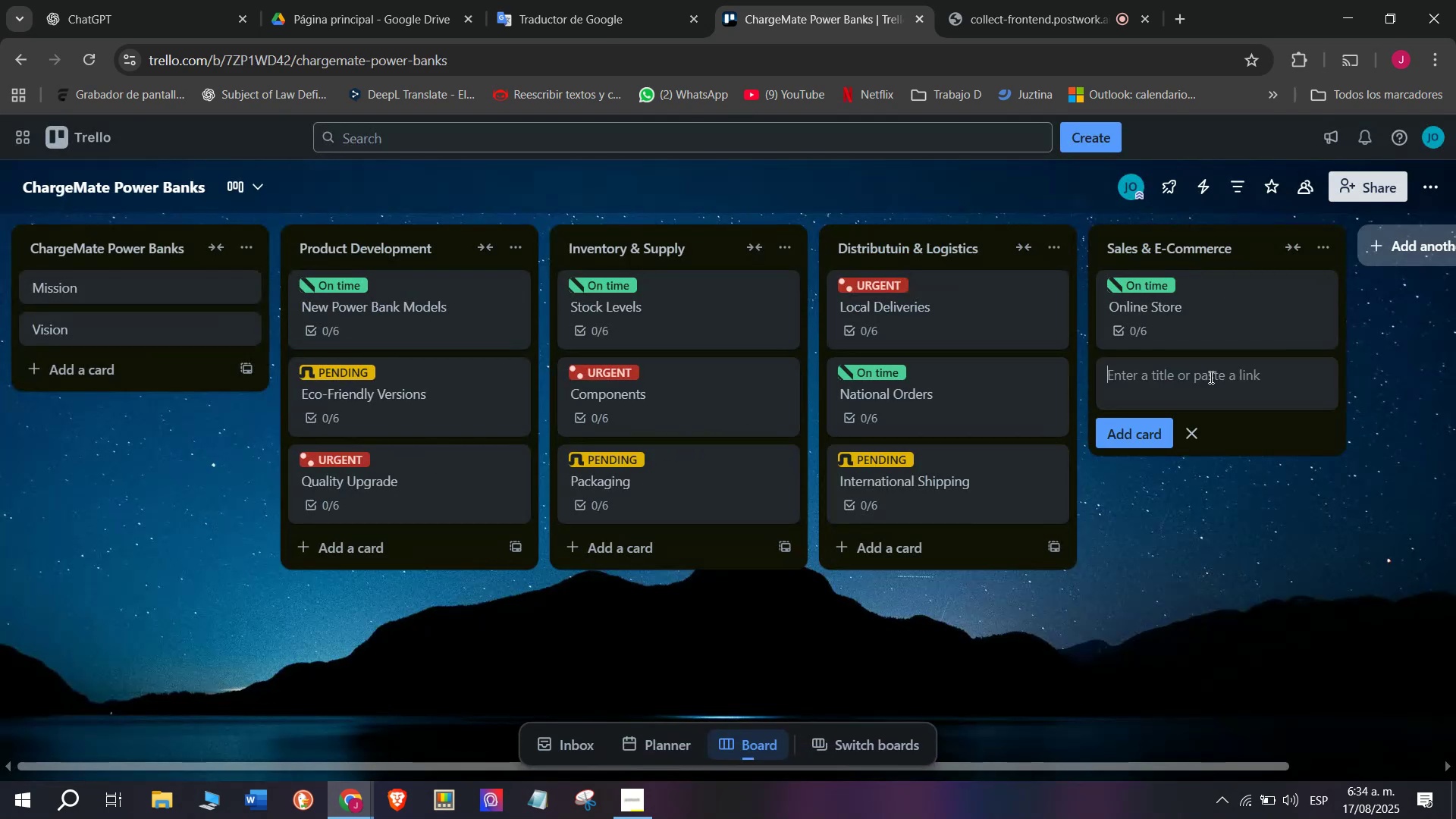 
type(Marketplace Listings)
key(Backspace)
type(s)
 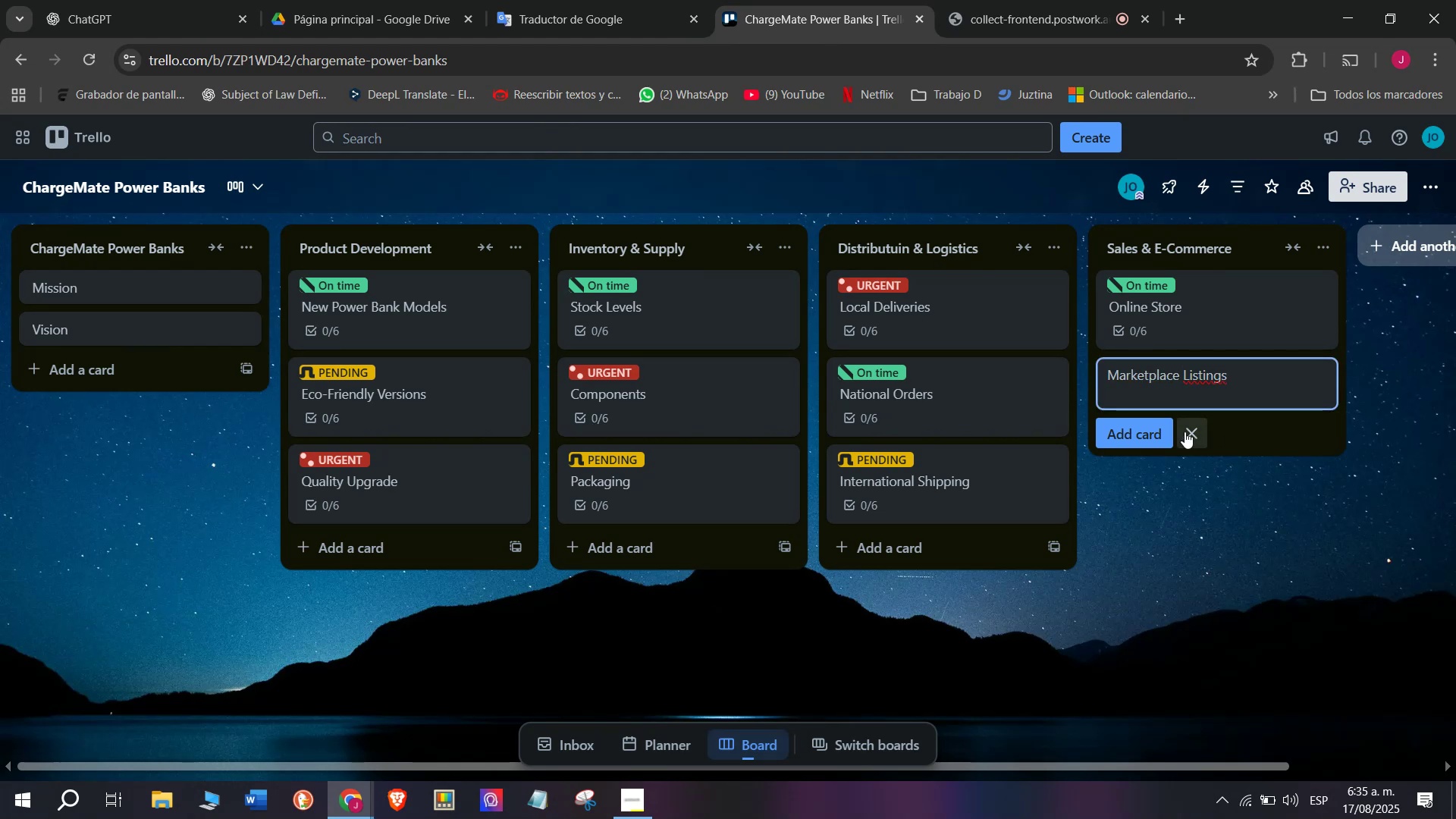 
left_click([1157, 438])
 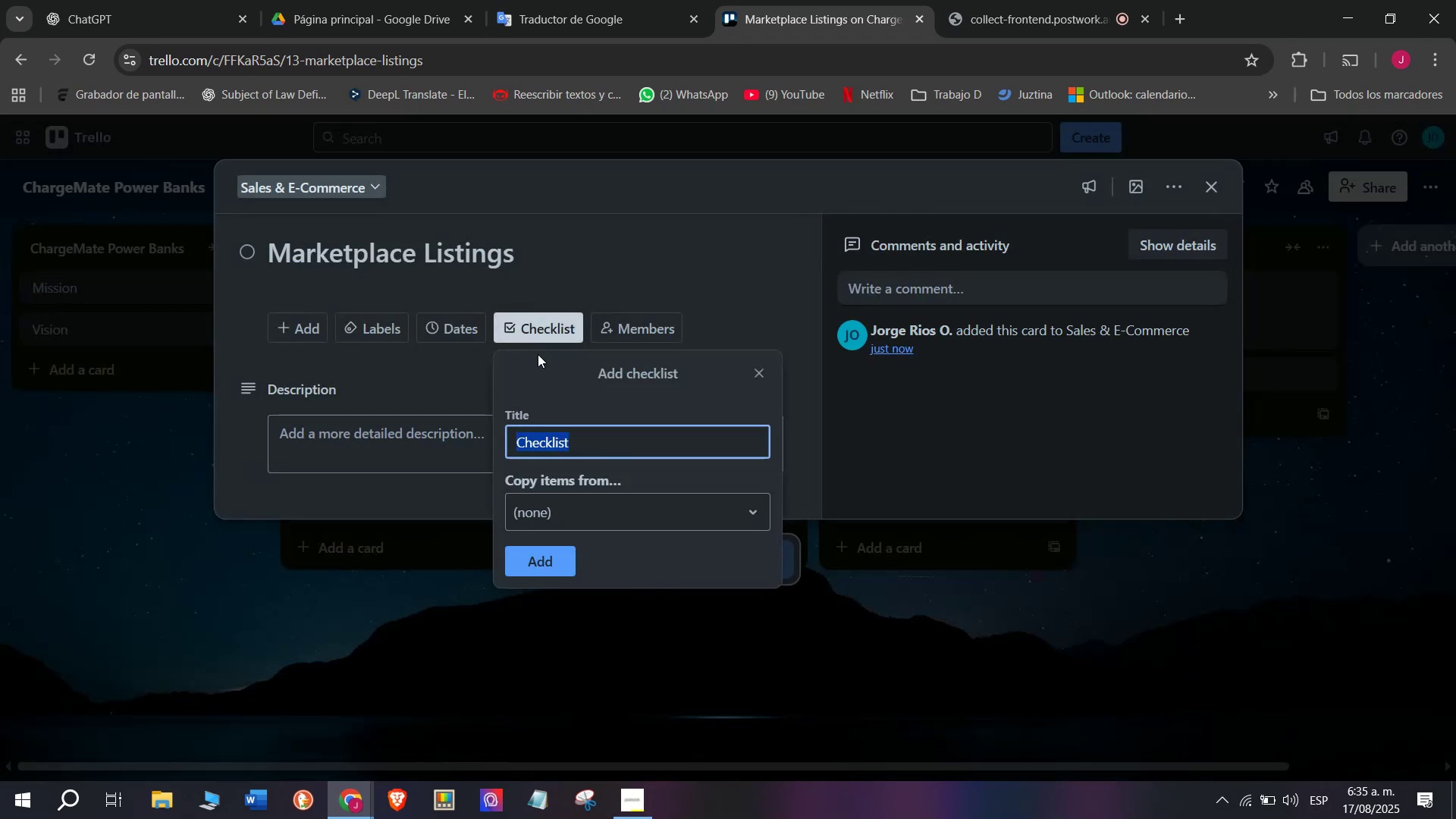 
left_click([547, 549])
 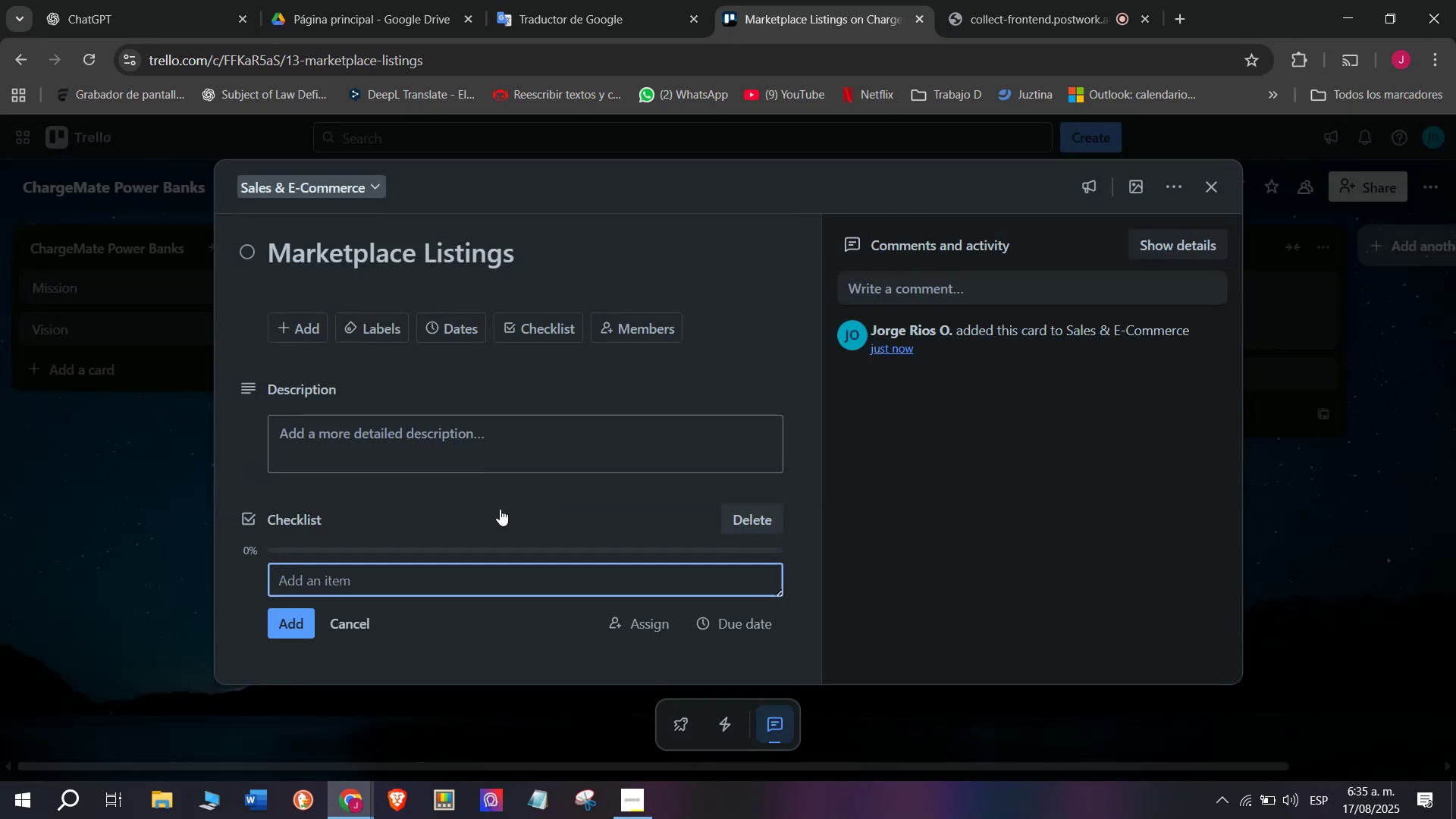 
type(Amazi)
key(Backspace)
type(on uploads)
key(Backspace)
 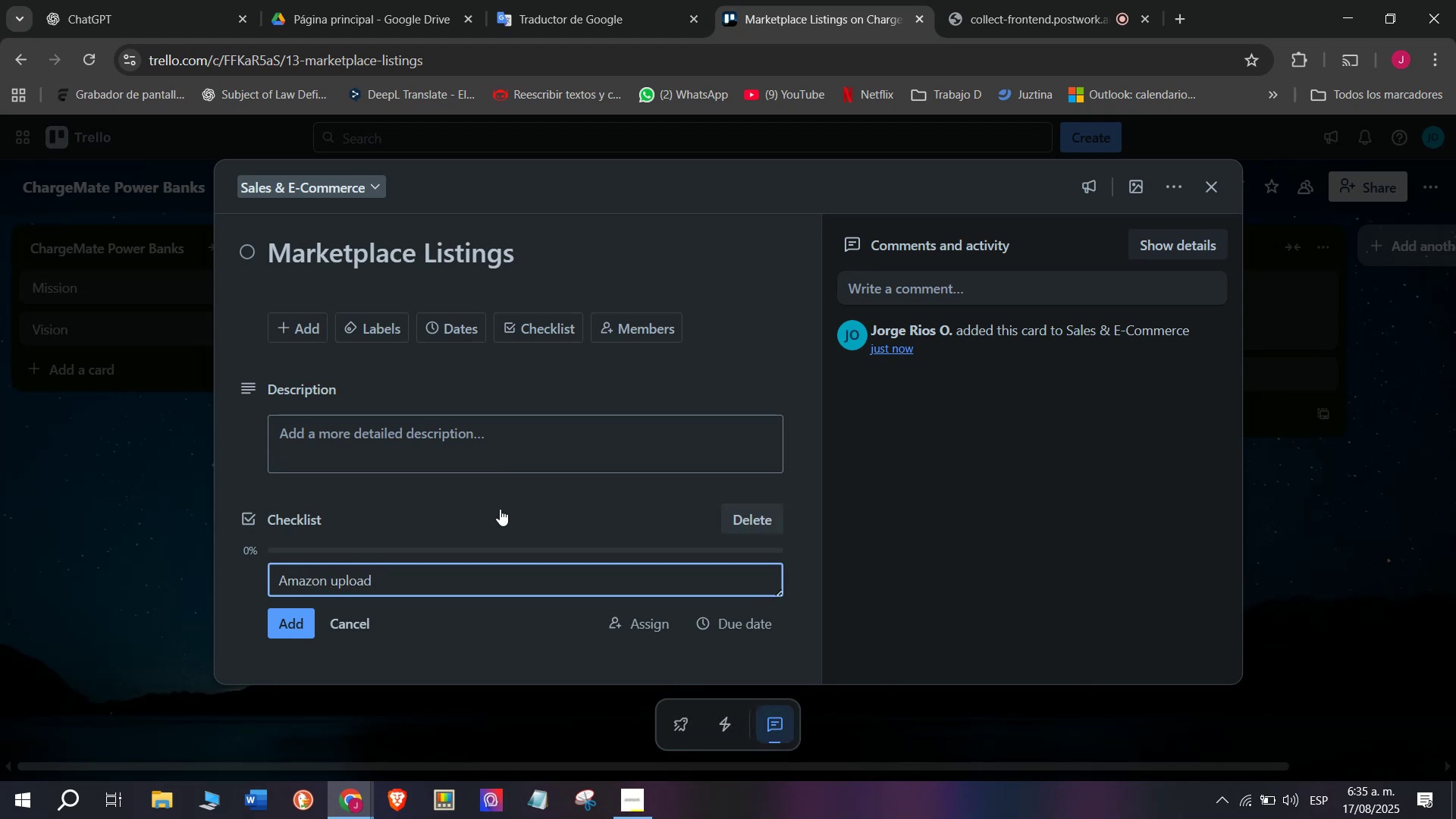 
key(Enter)
 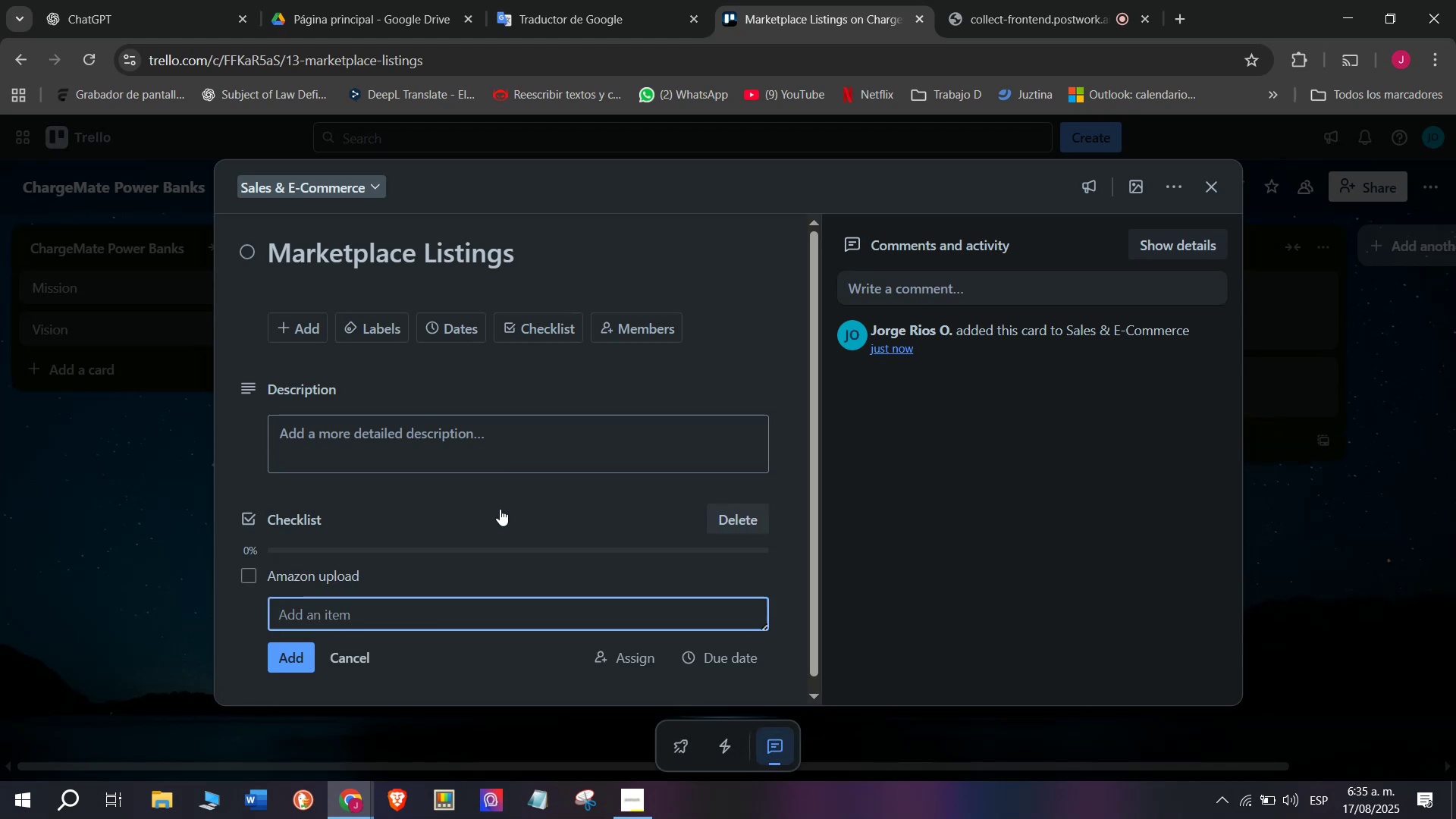 
type(eBay store setup)
 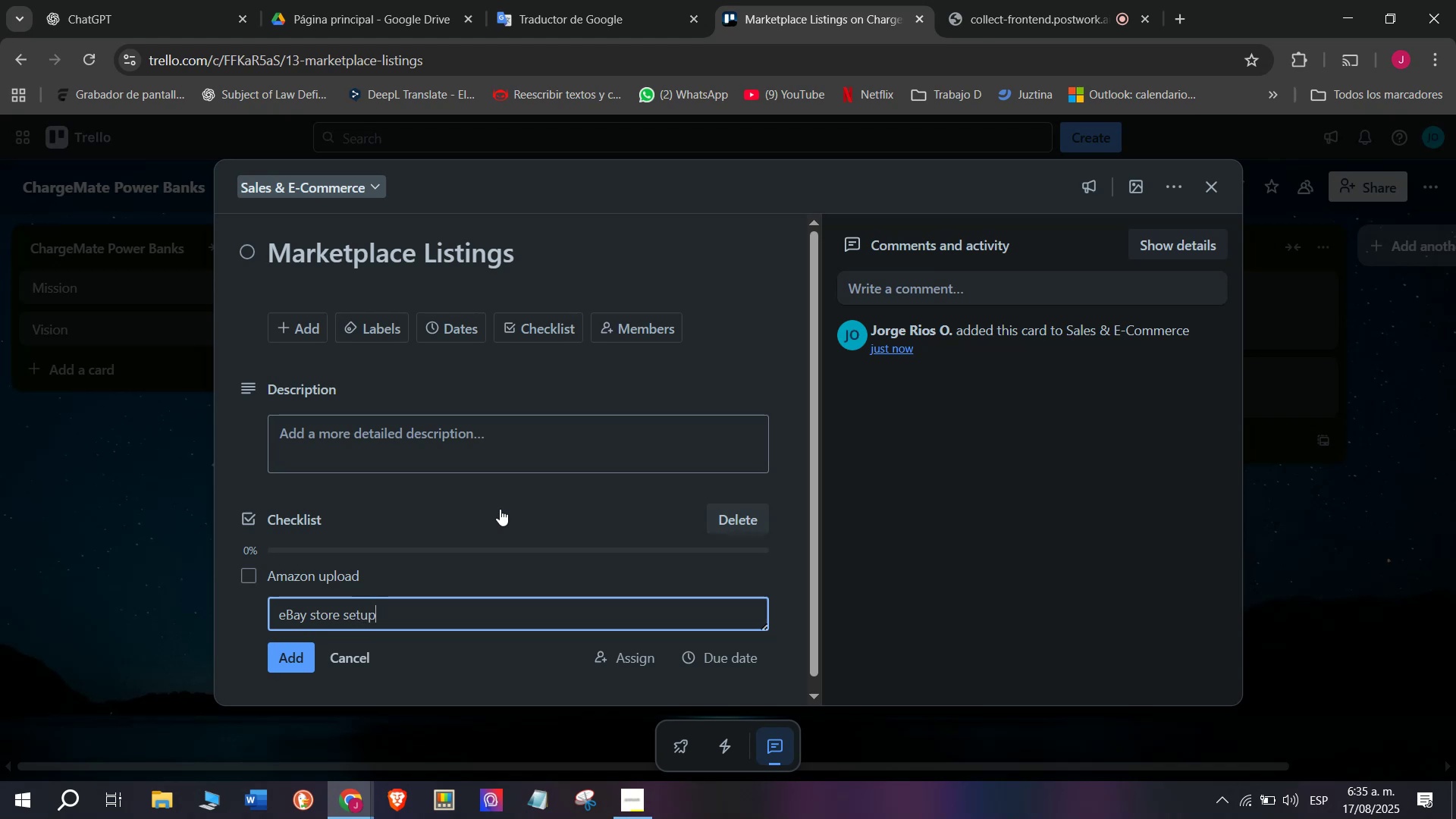 
key(Enter)
 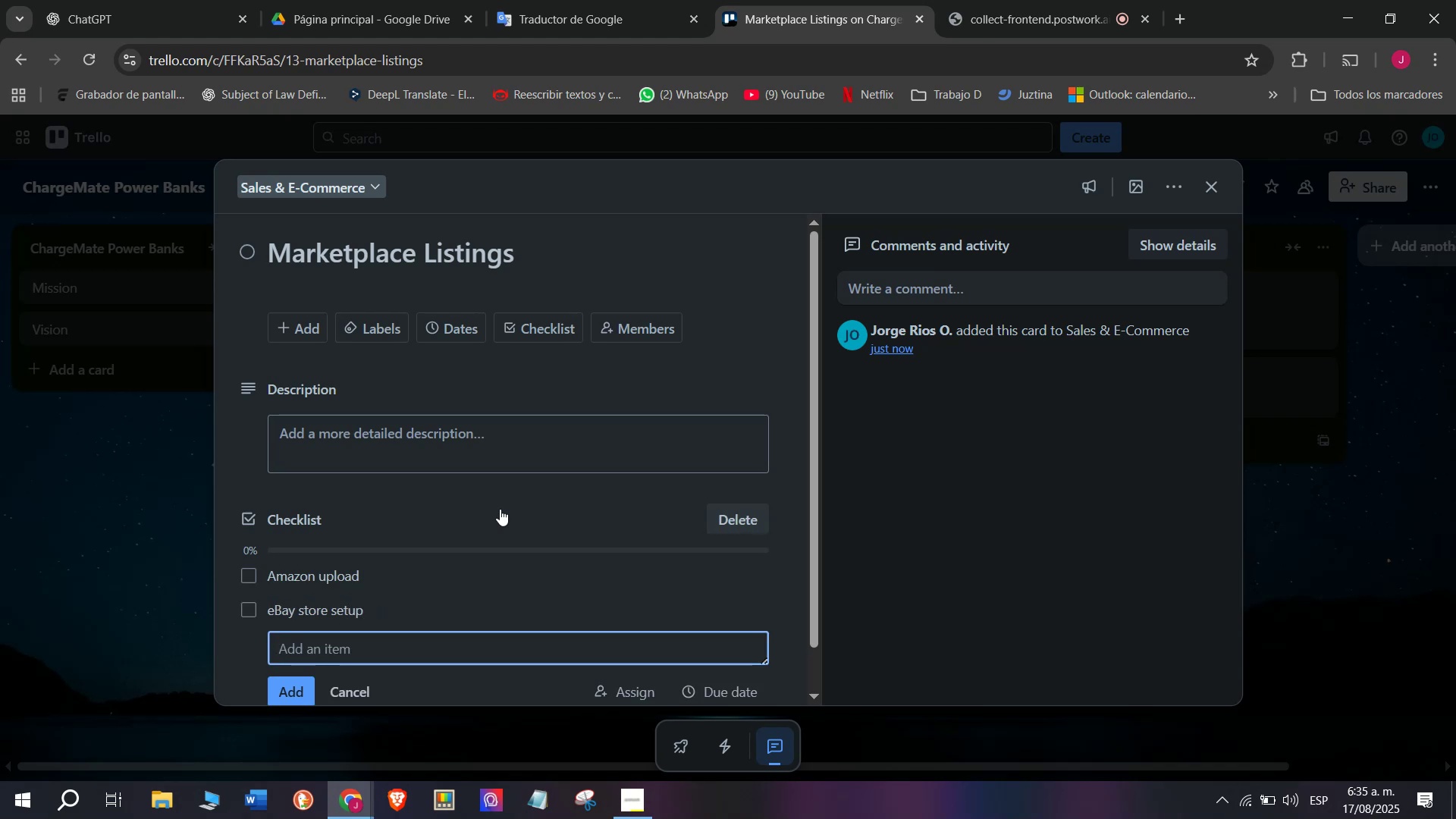 
type(Walmart marketplaces)
key(Backspace)
 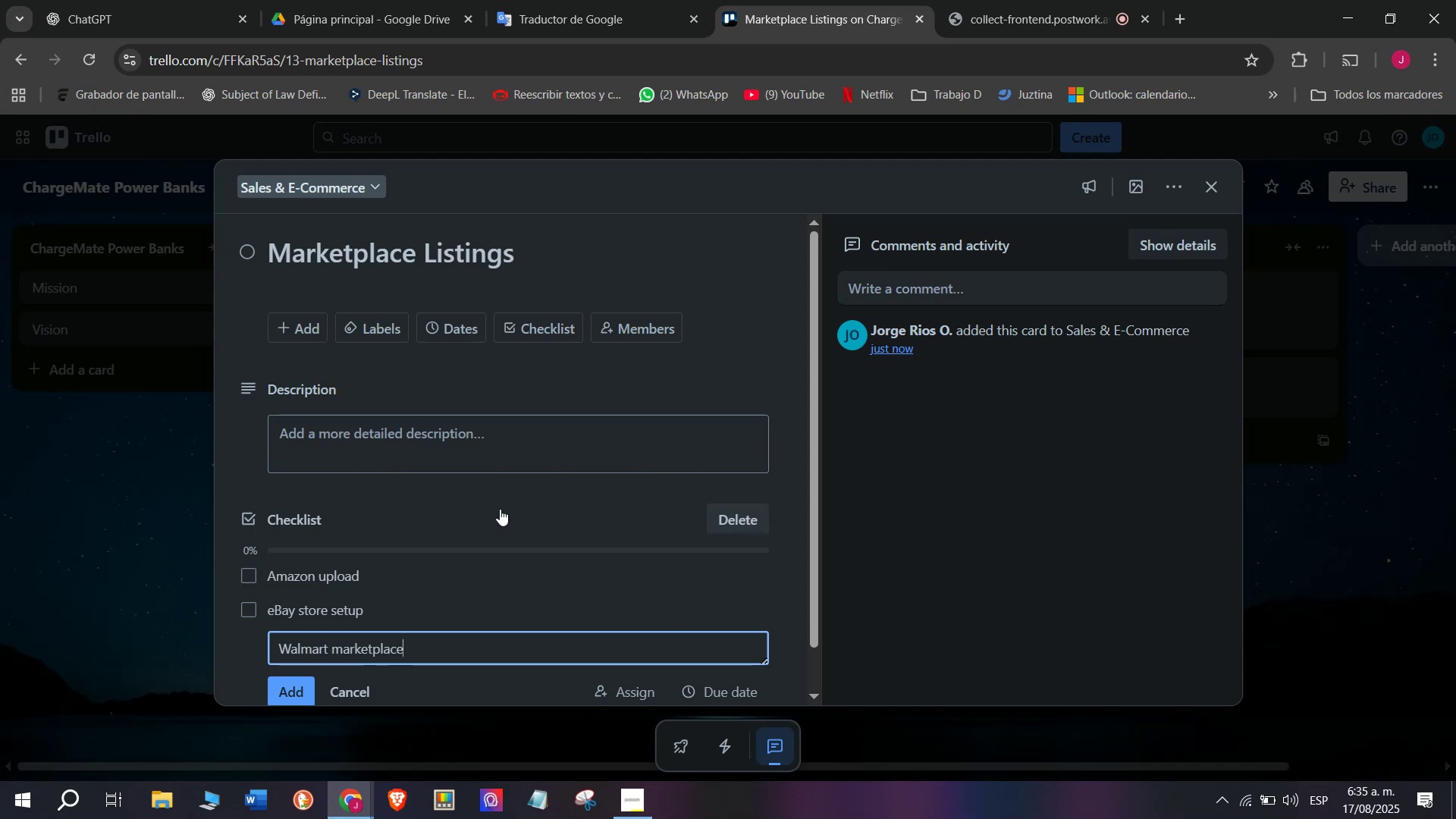 
key(Enter)
 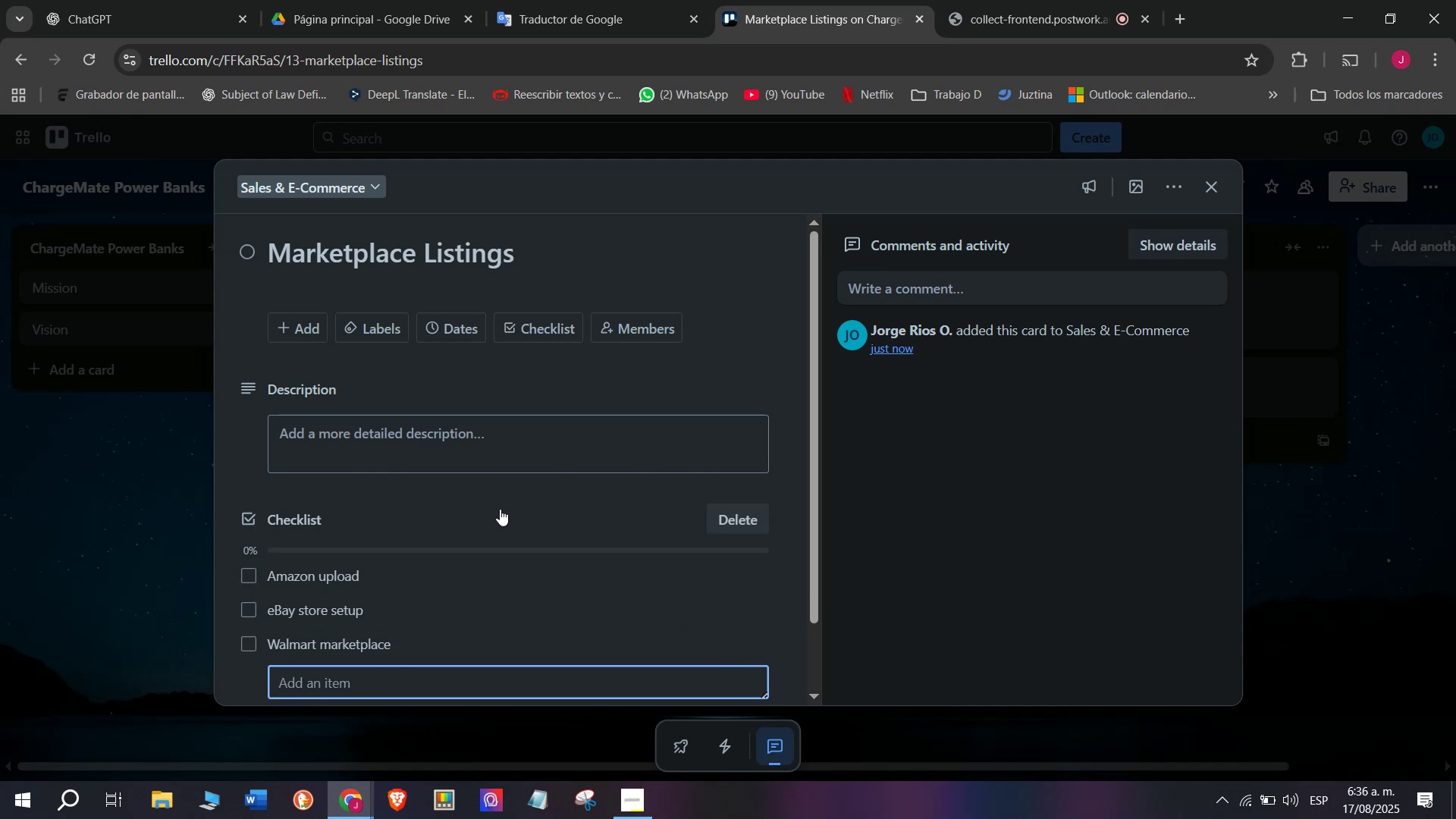 
type(Customer review)
 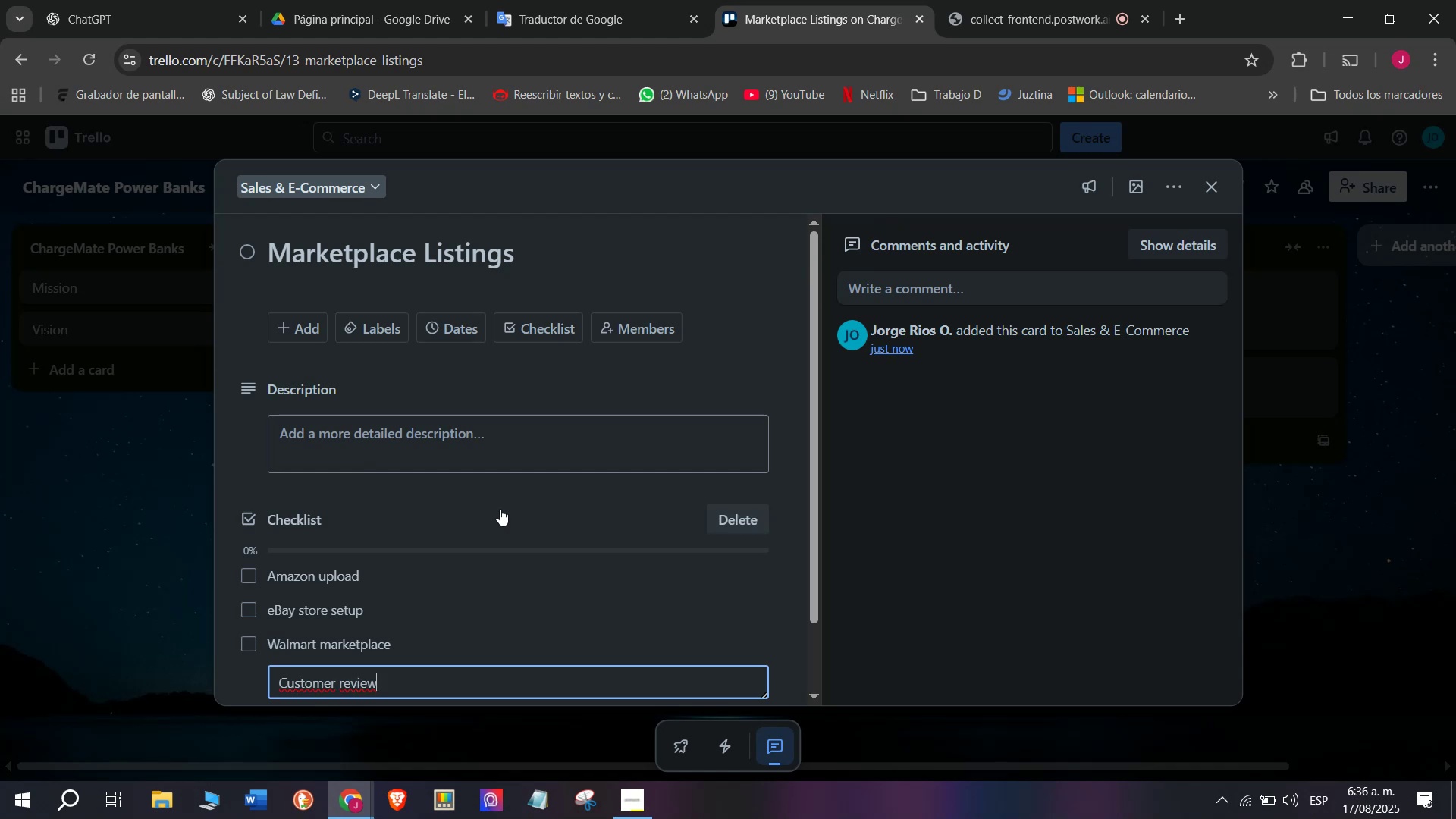 
type( setup)
 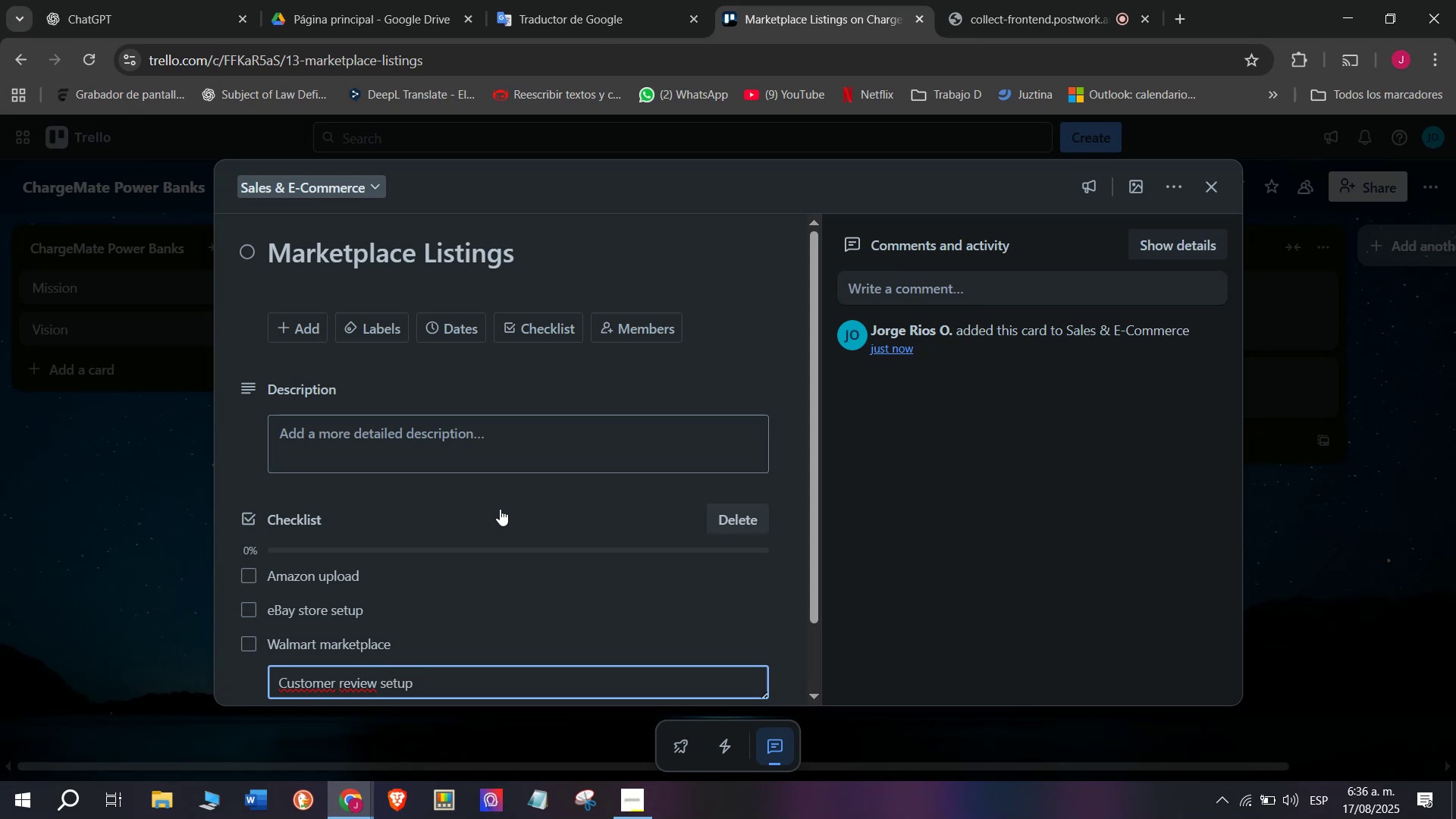 
key(Enter)
 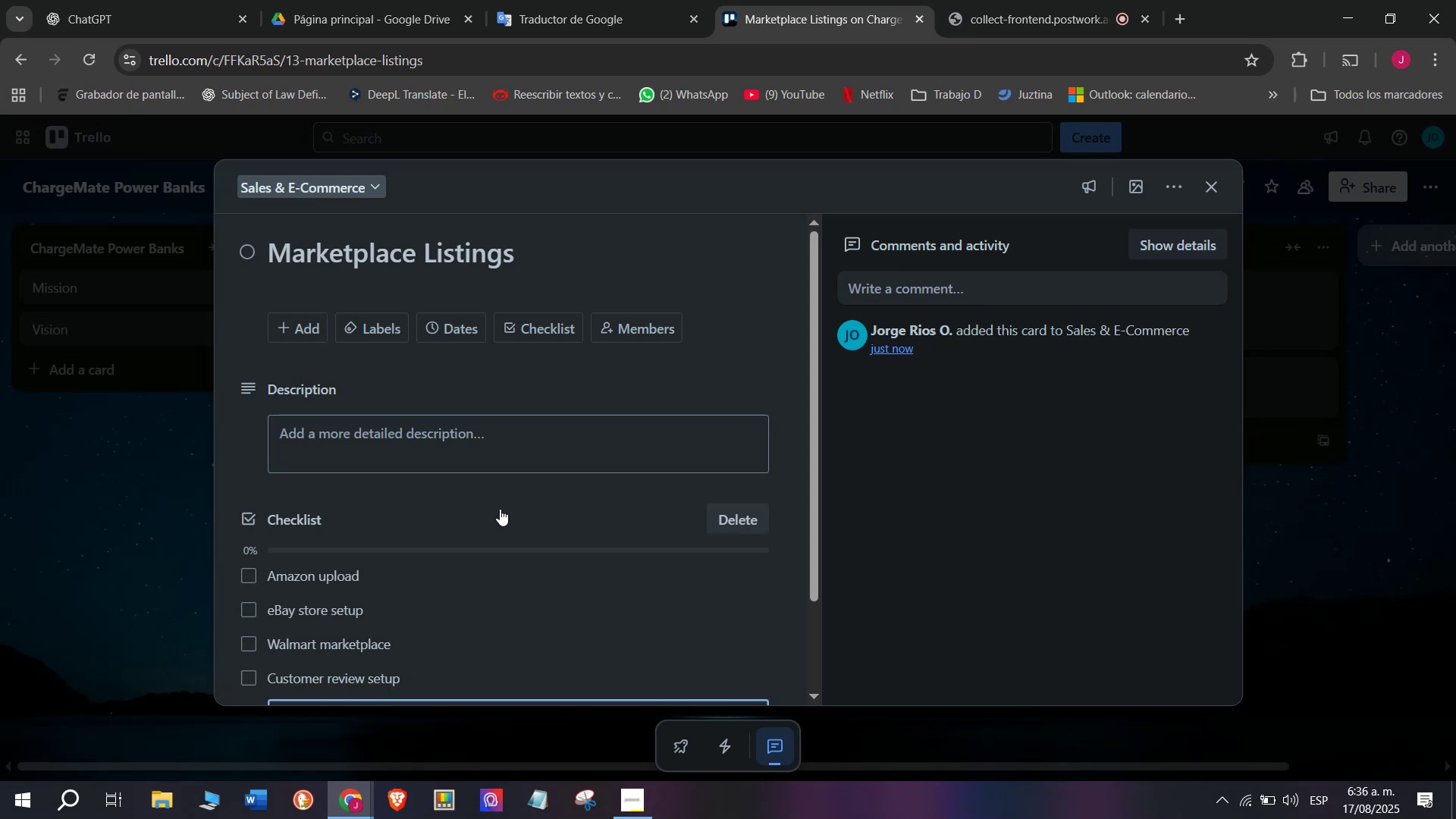 
type(Track sales)
 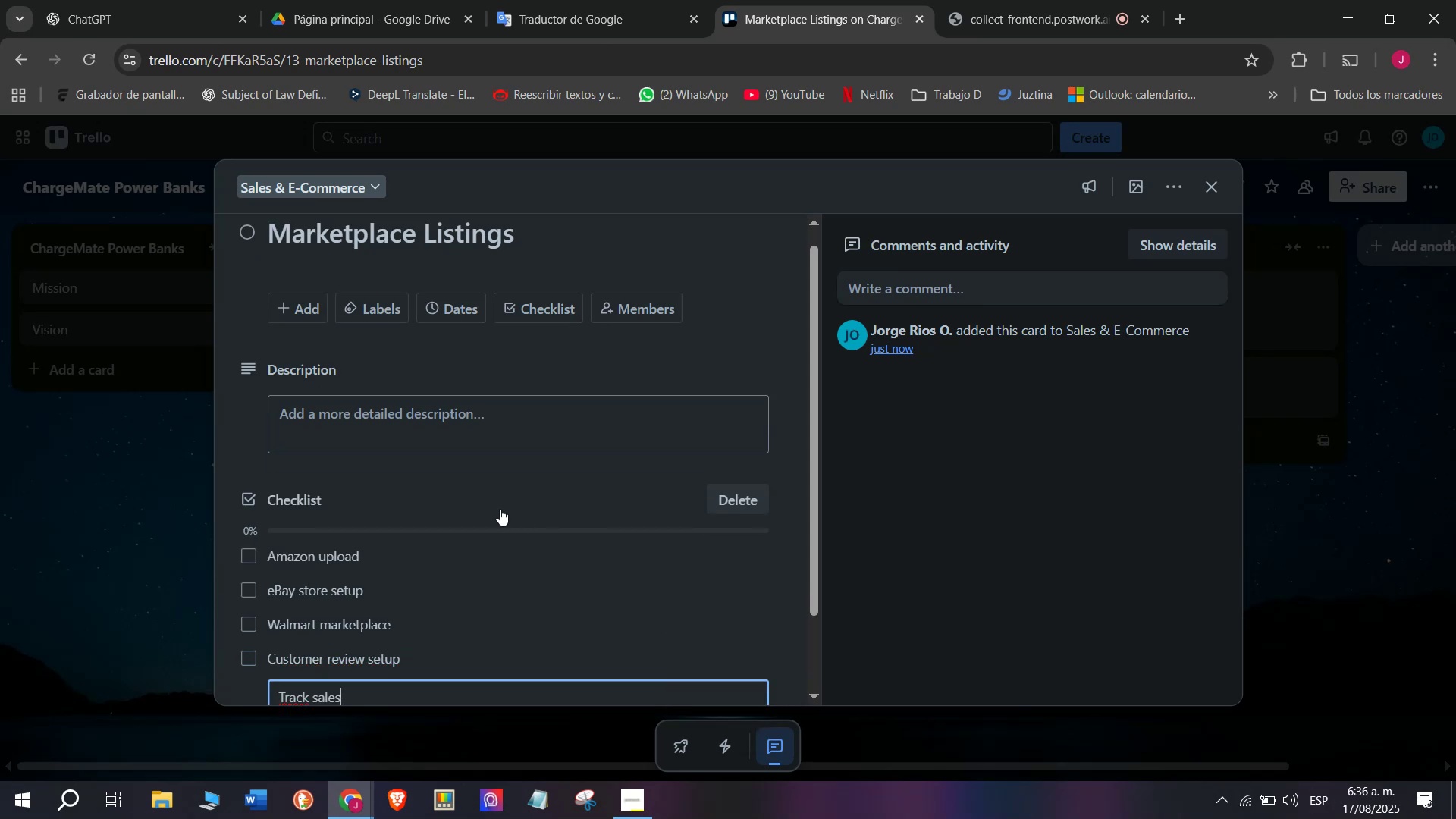 
key(Enter)
 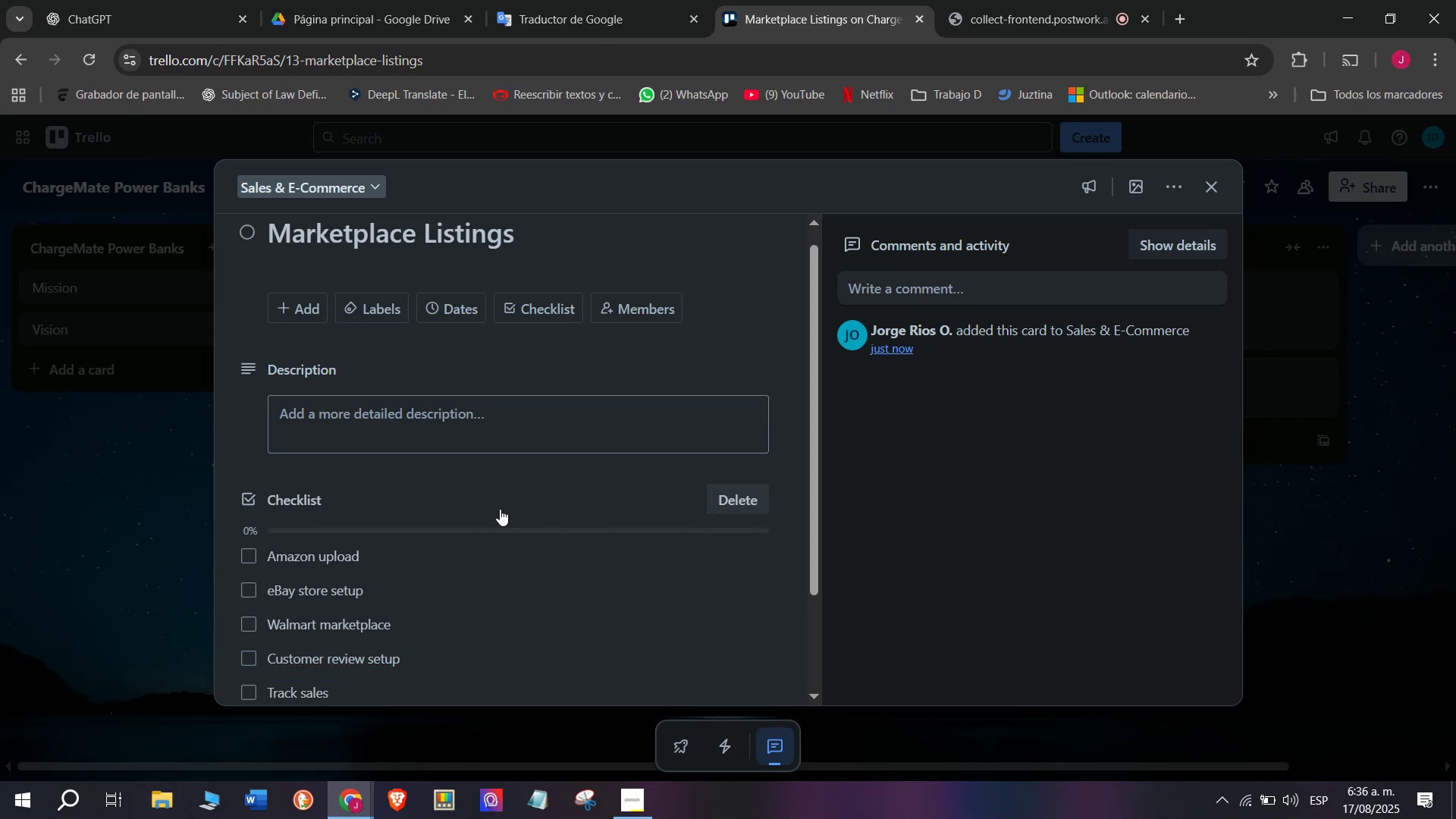 
type(Weekly reports)
 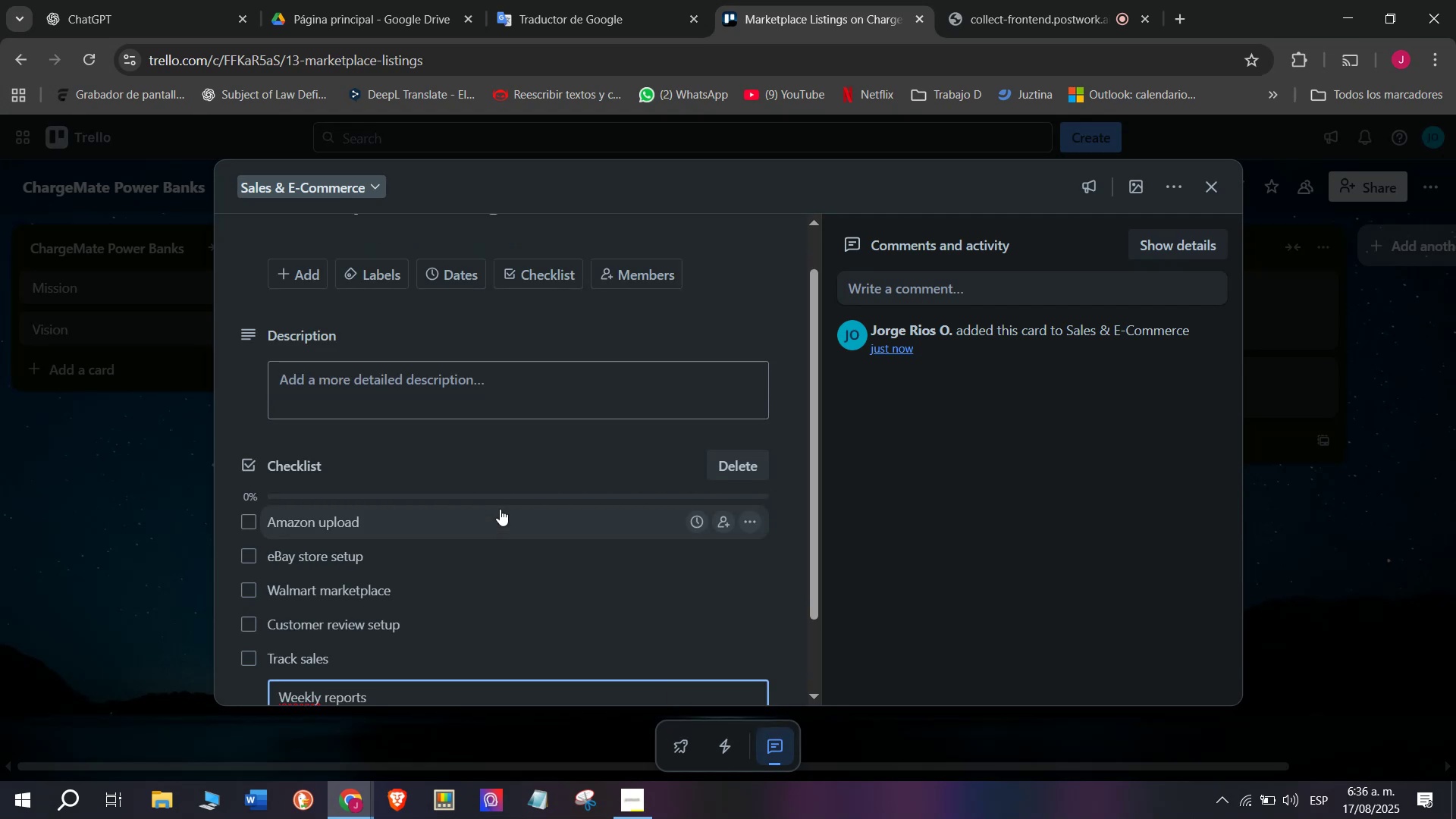 
key(Enter)
 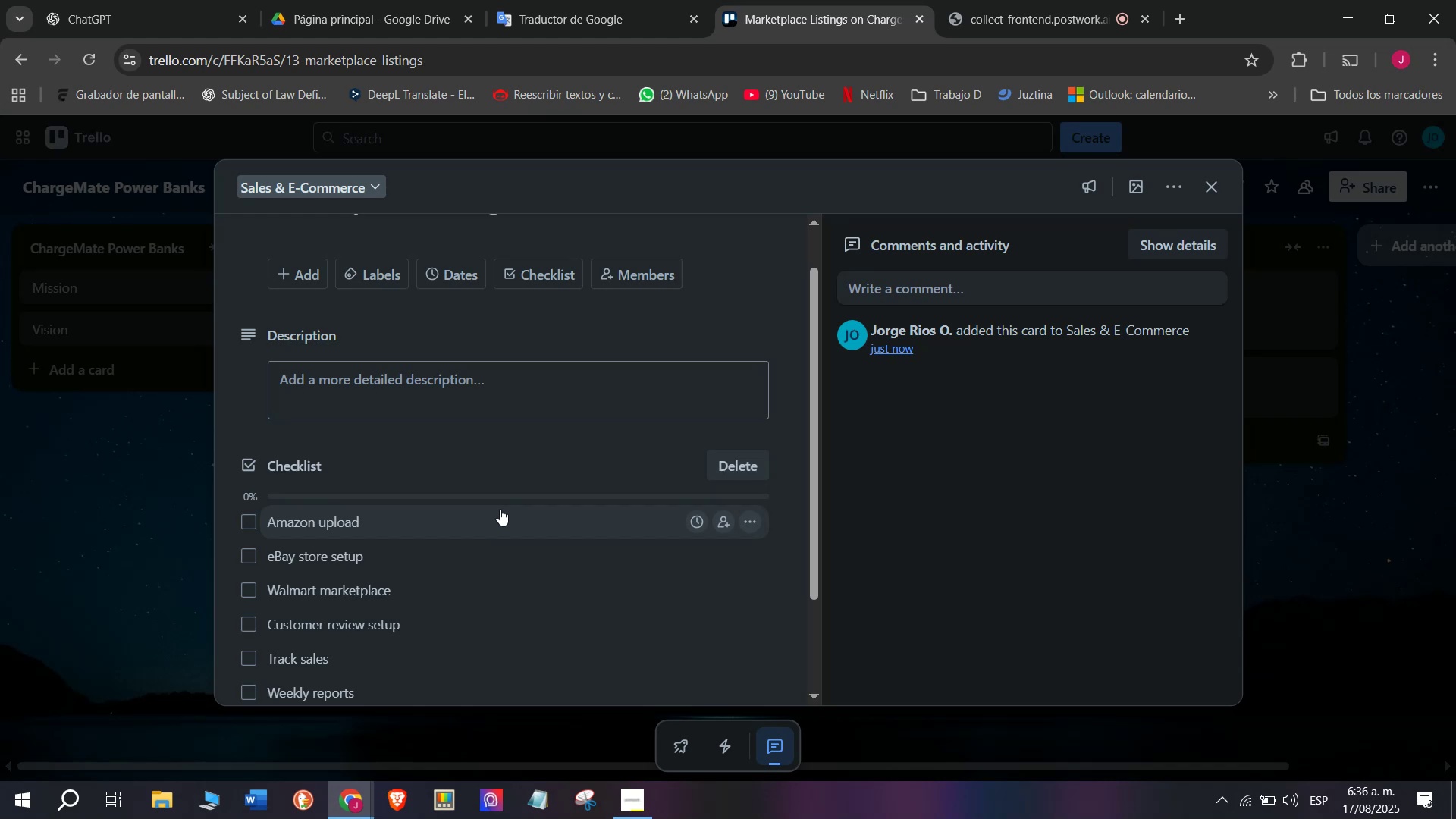 
scroll: coordinate [375, 275], scroll_direction: up, amount: 3.0
 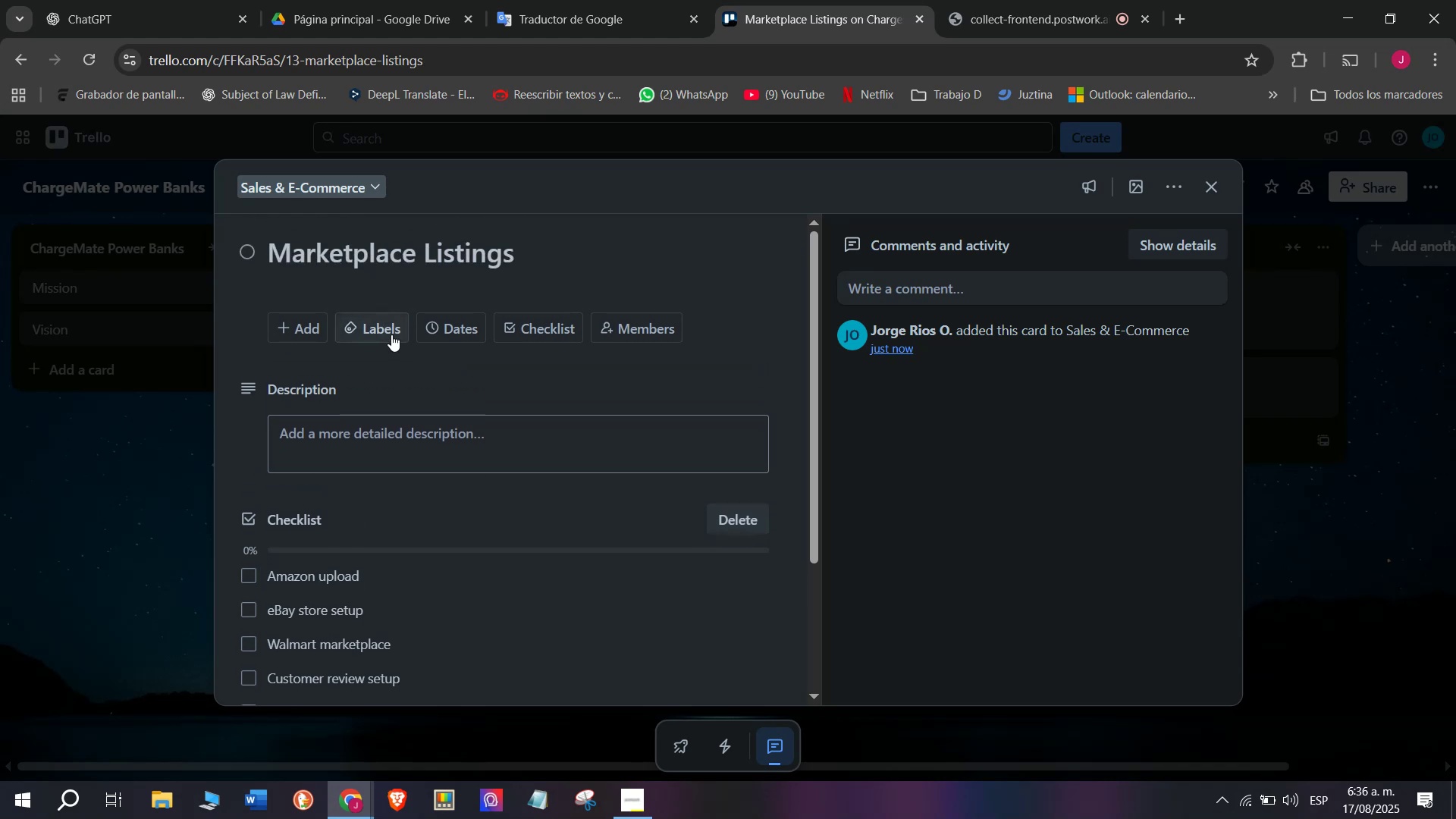 
left_click([391, 334])
 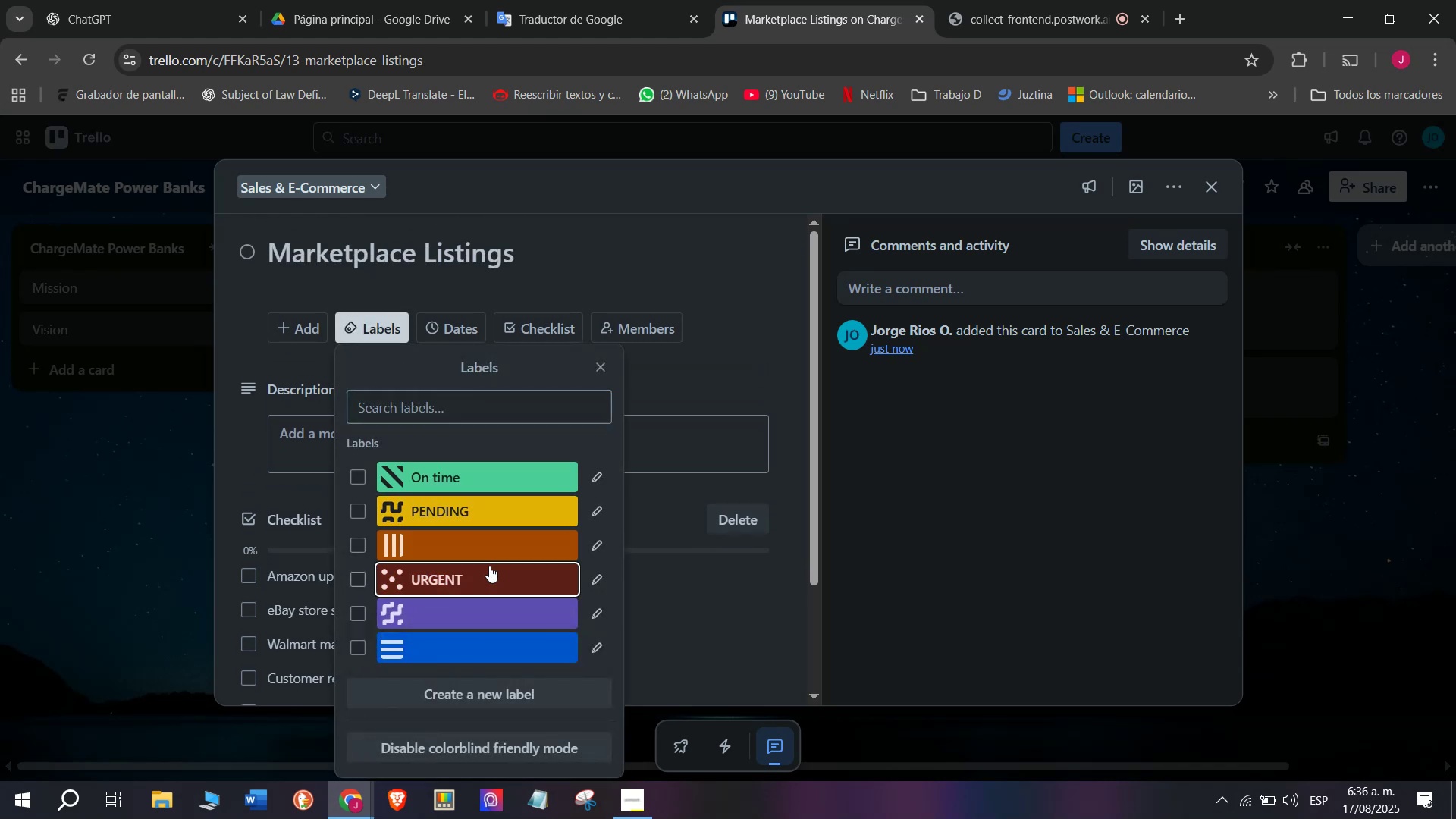 
double_click([0, 572])
 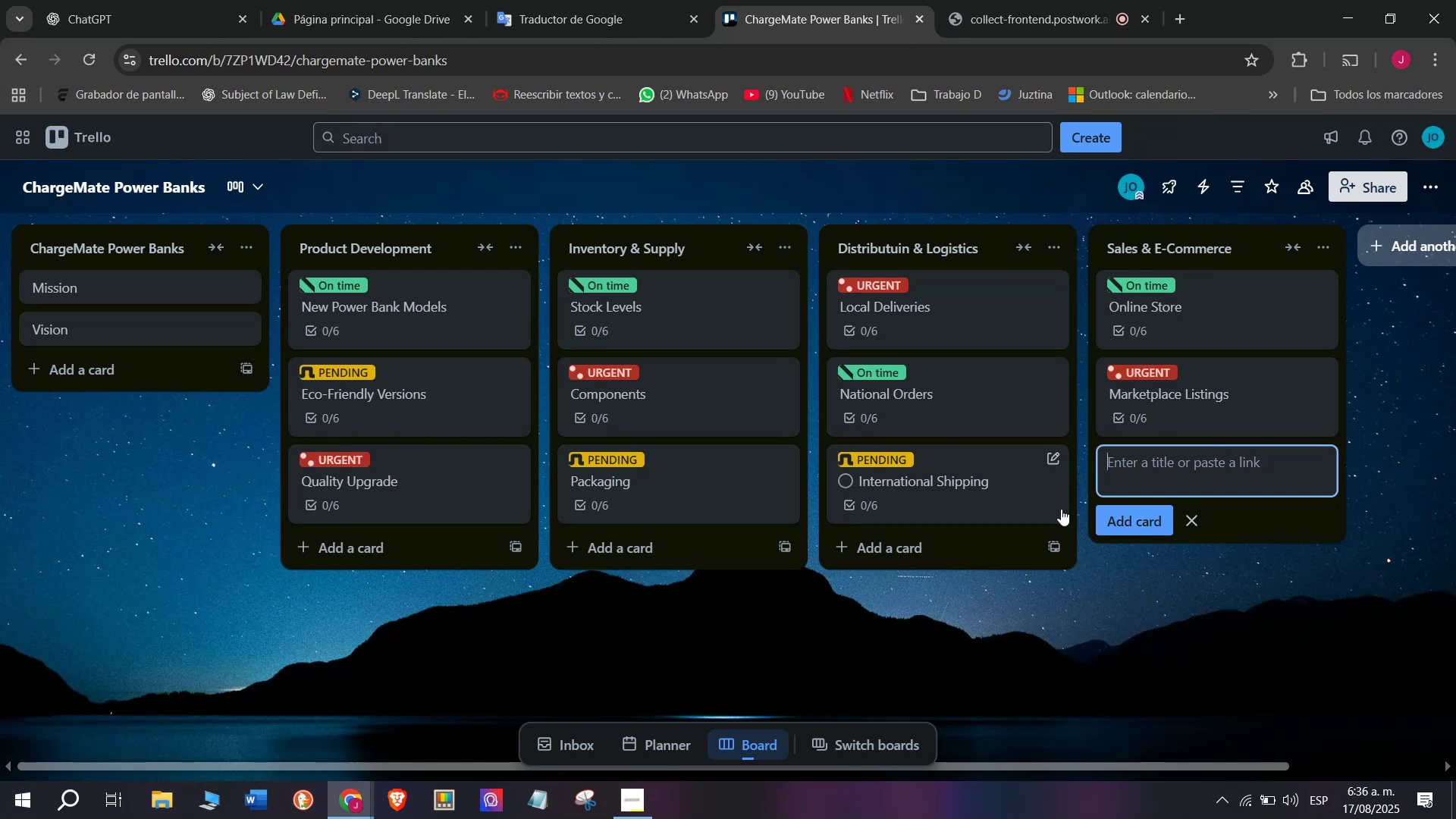 
wait(7.95)
 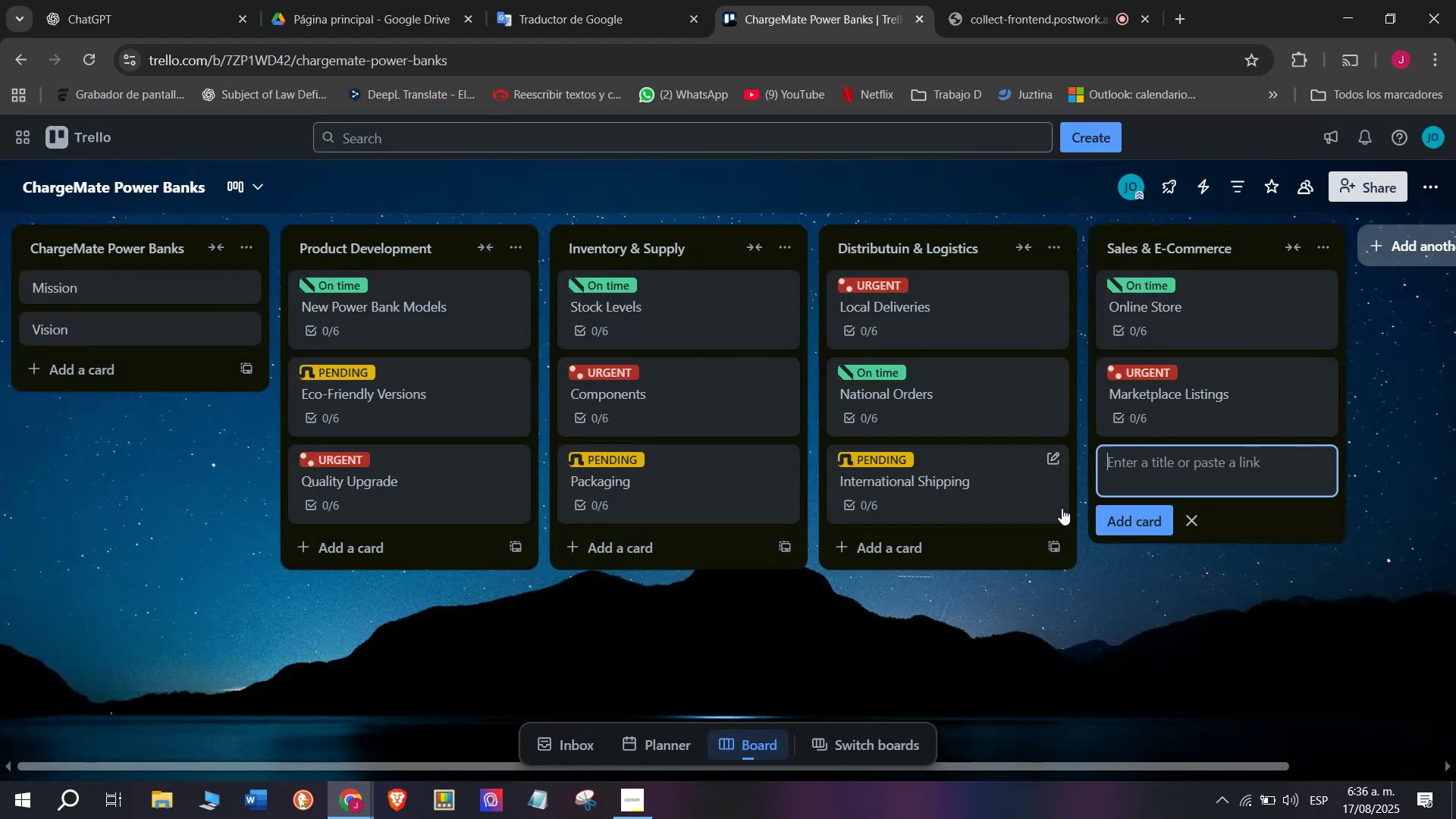 
type(B2B Sales)
 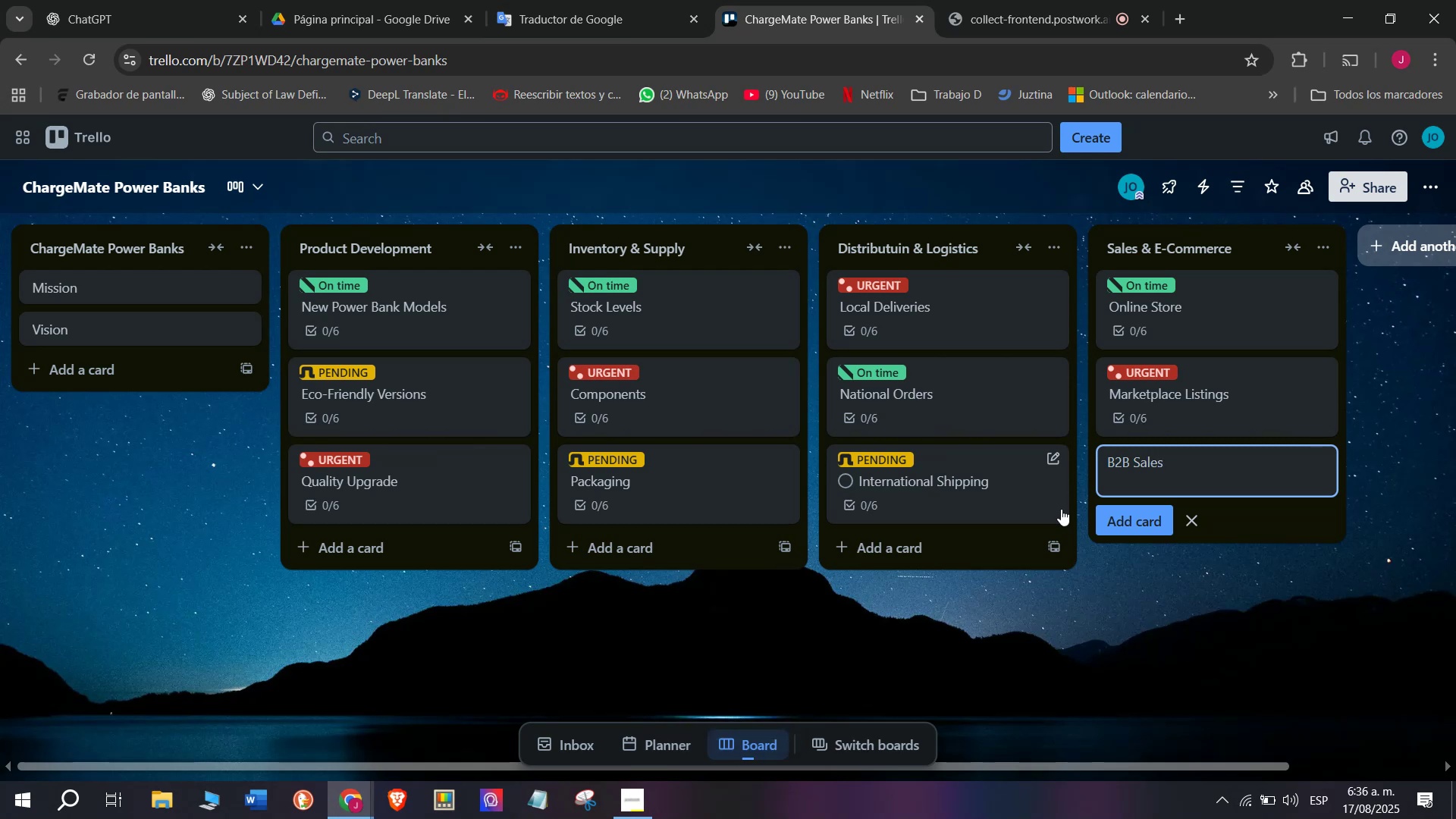 
key(Enter)
 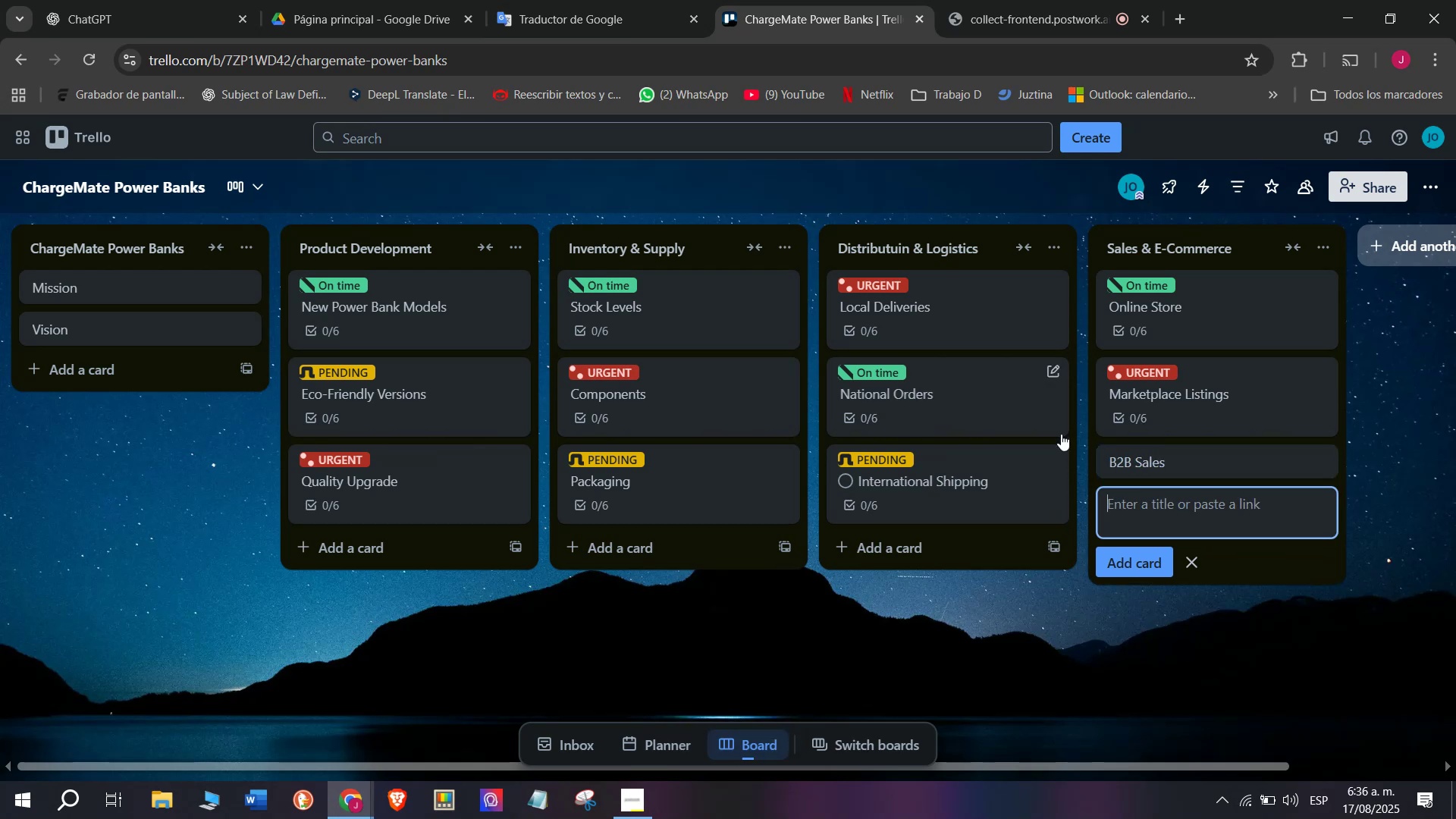 
mouse_move([1163, 538])
 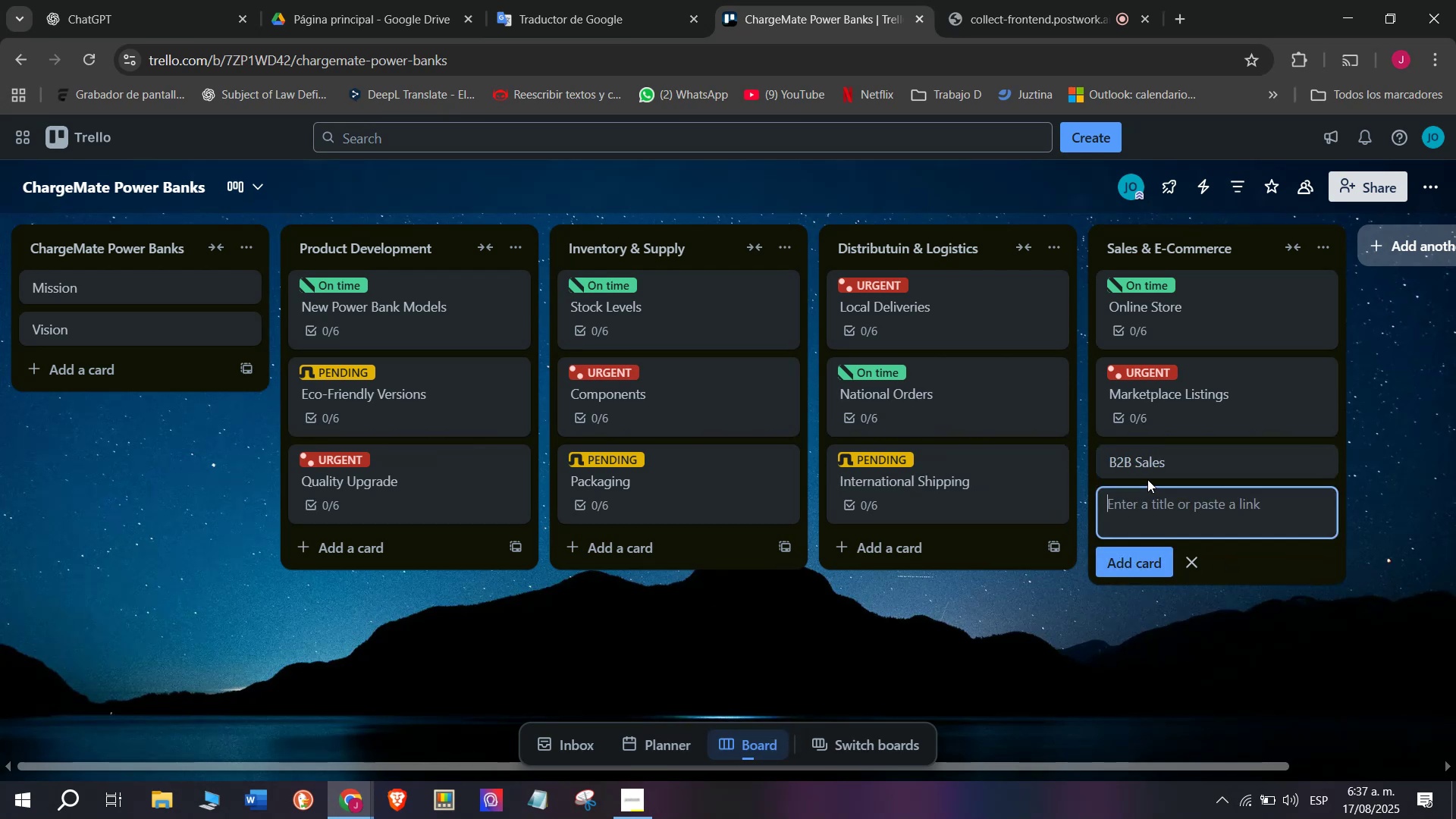 
left_click([1147, 478])
 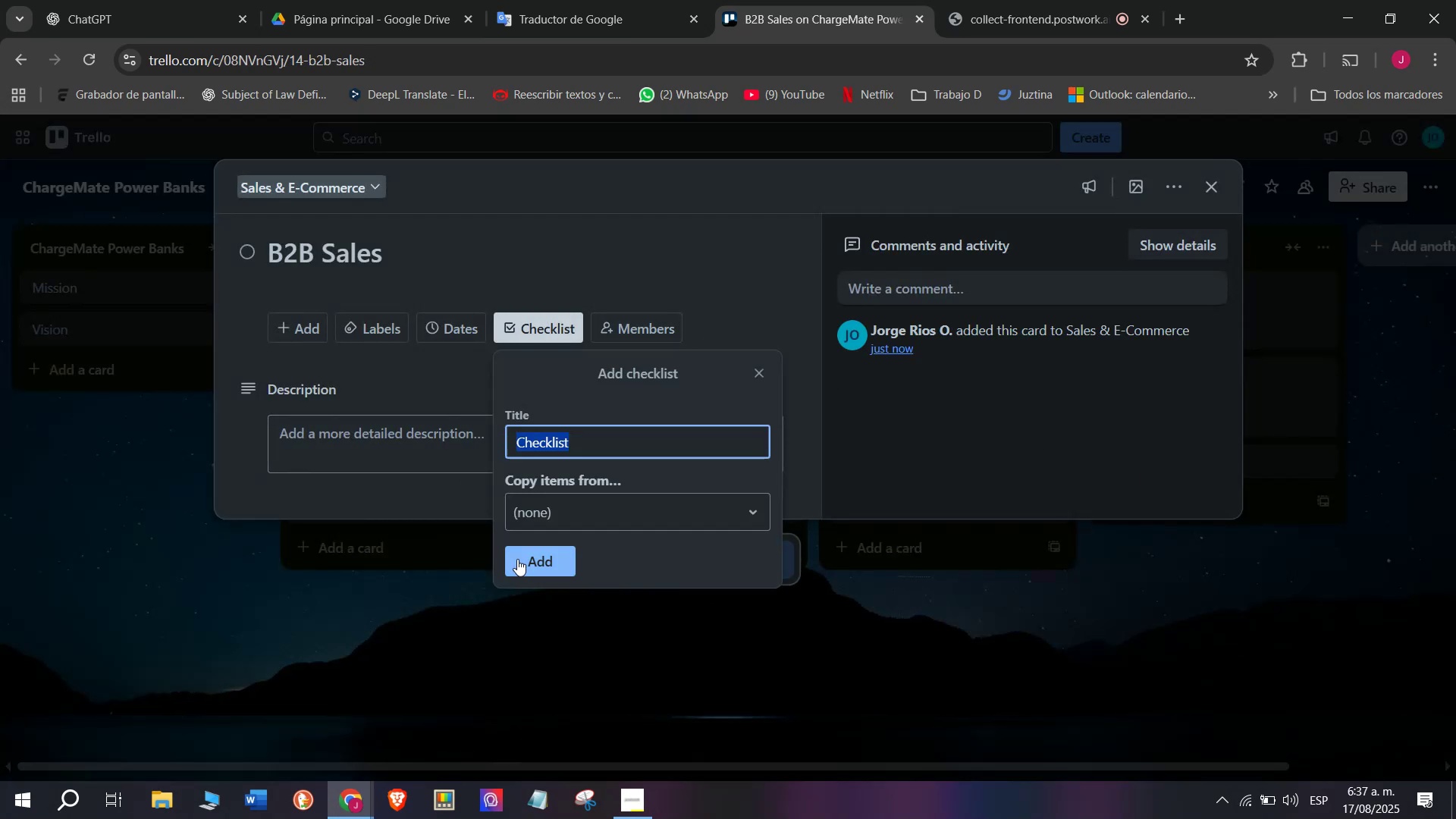 
left_click([524, 563])
 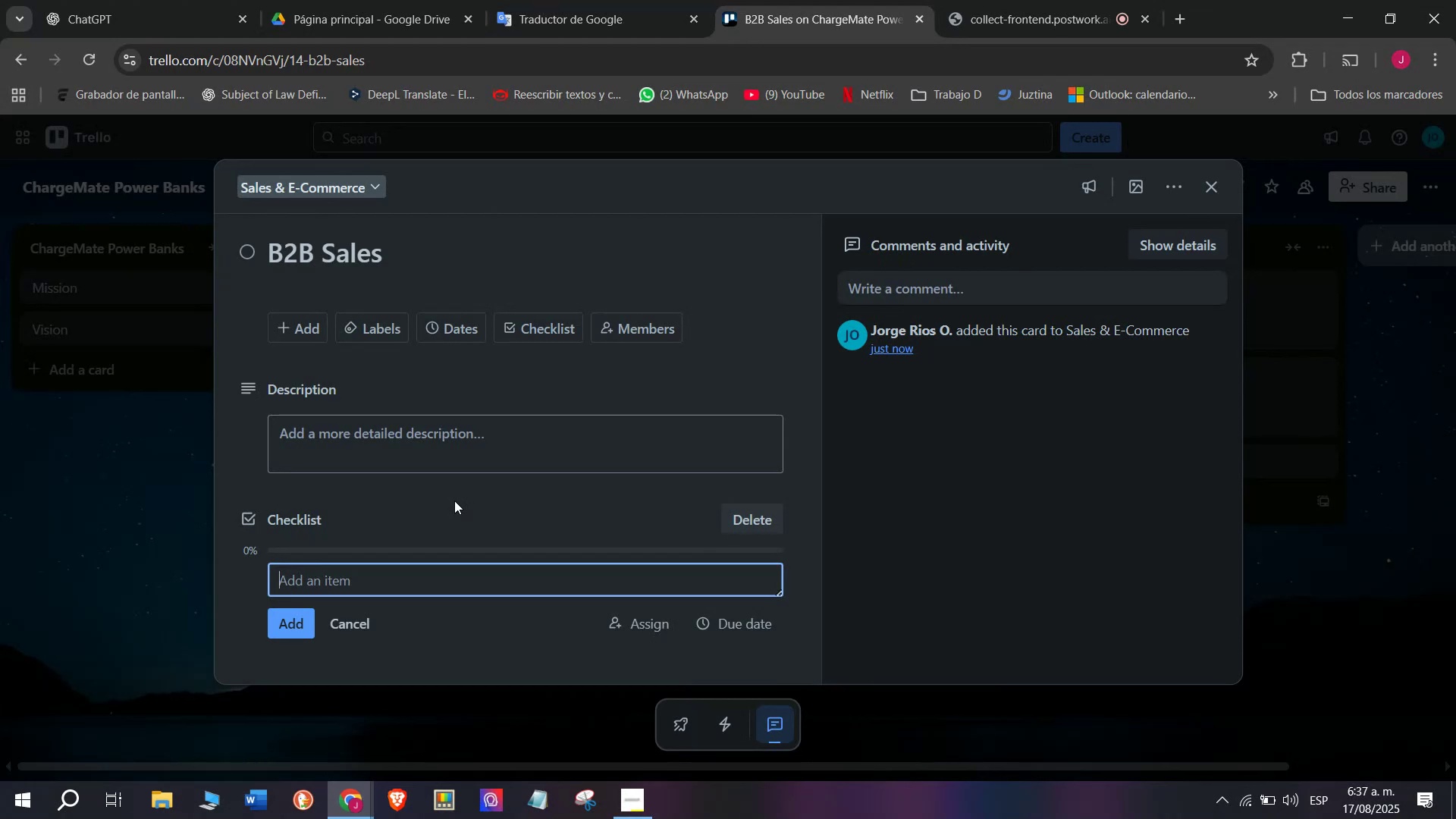 
type(Contact resellers)
 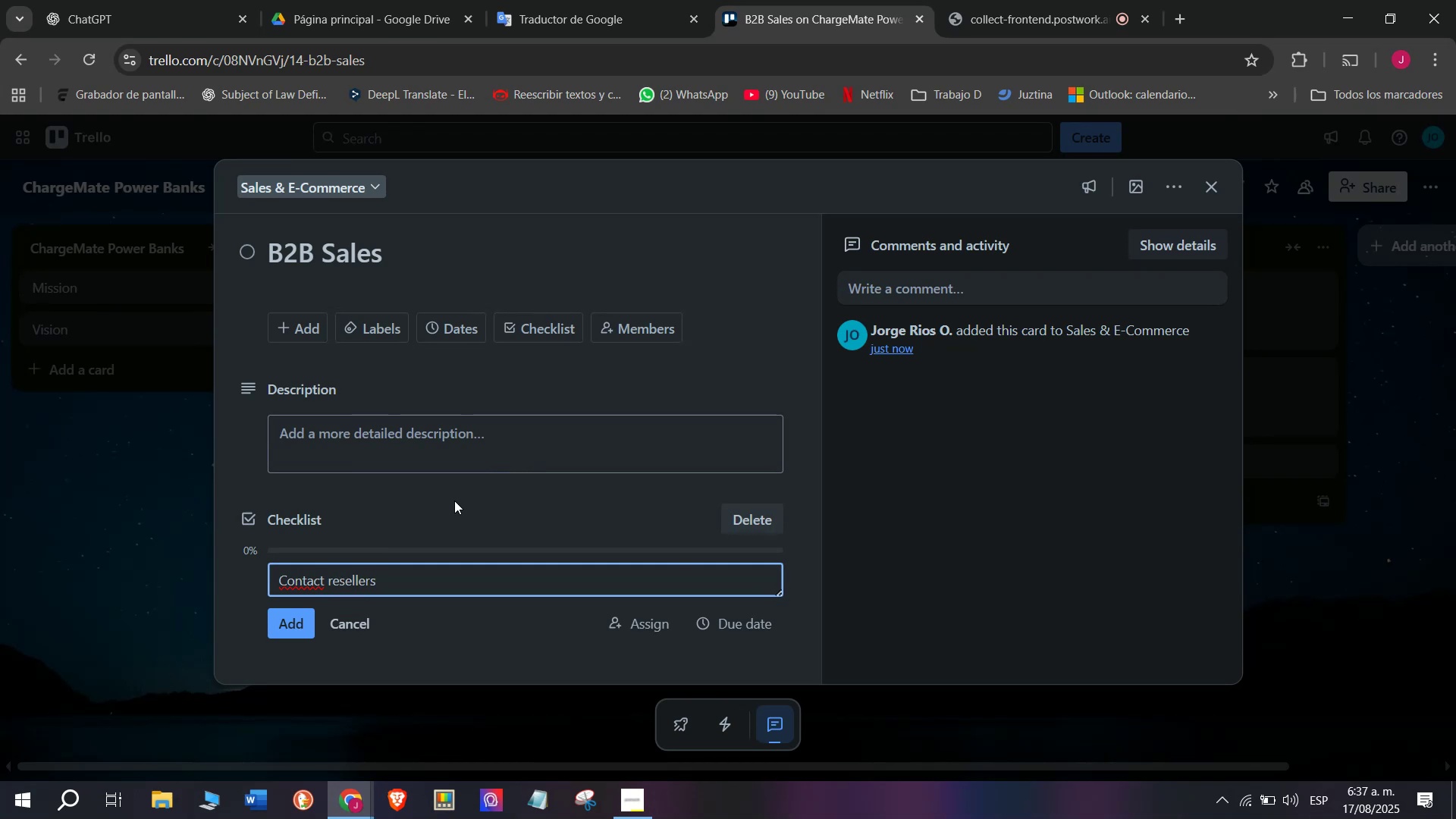 
key(Enter)
 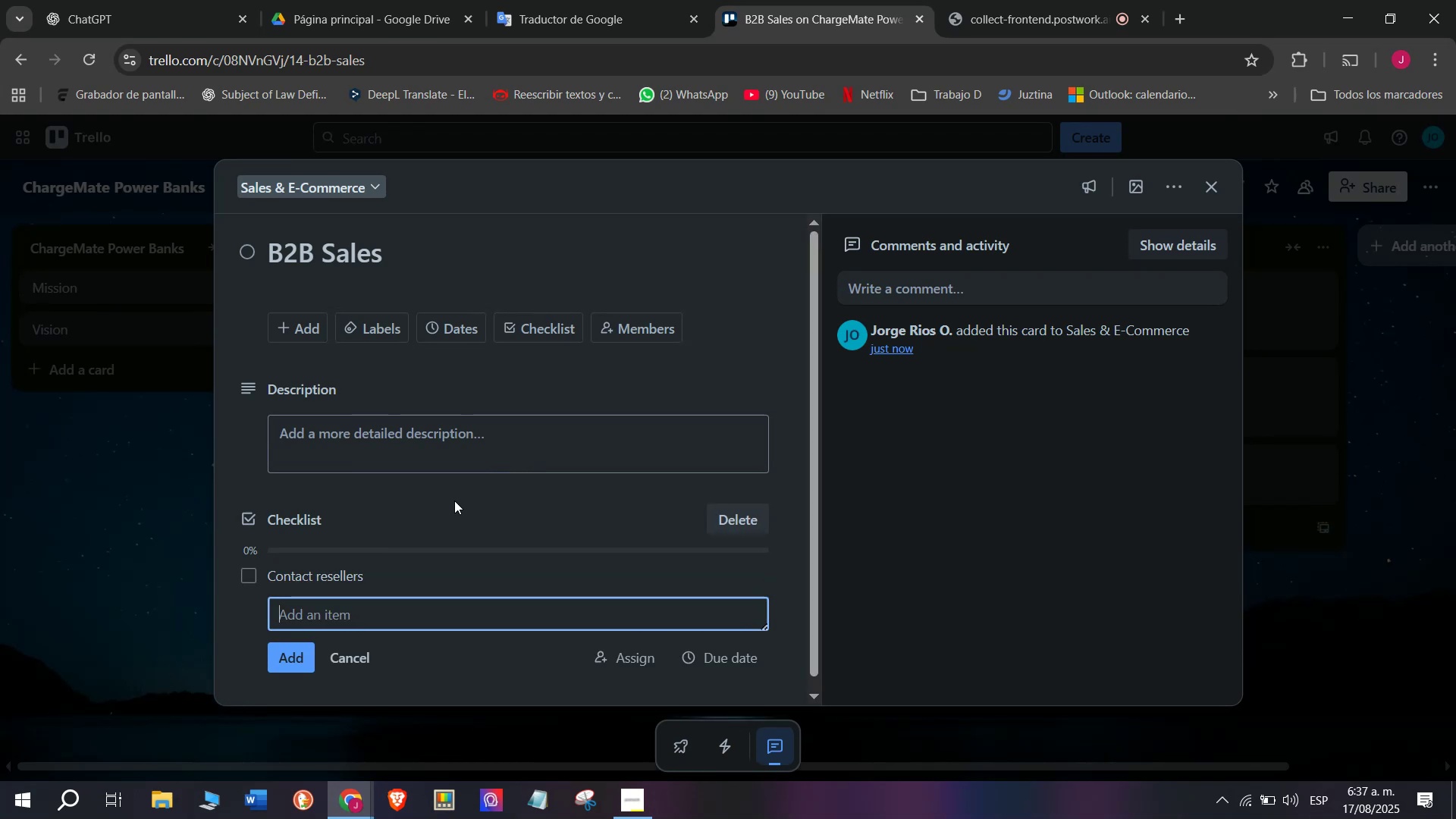 
type(Send wholesal)
key(Backspace)
type(le)
 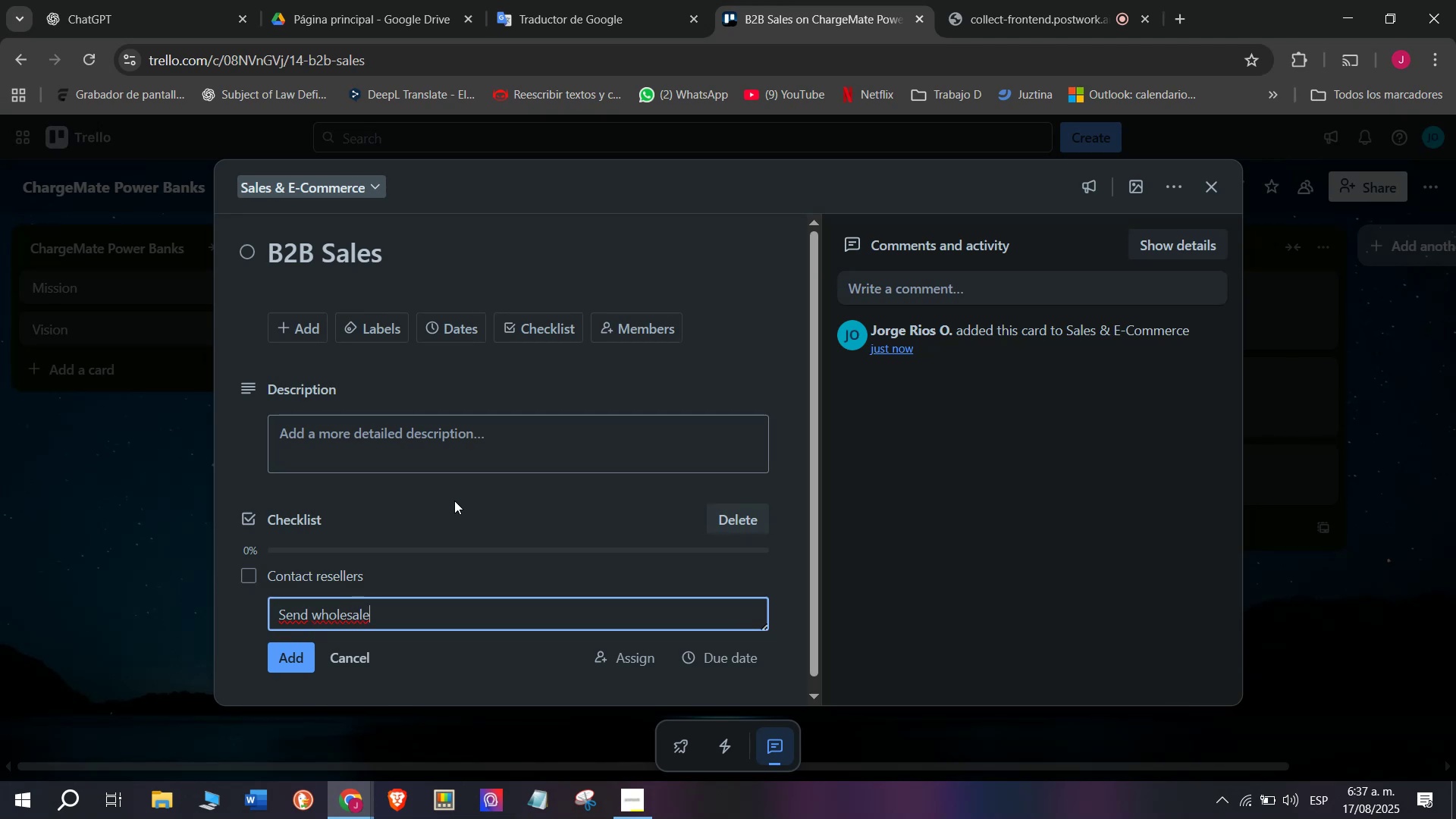 
type( catalog)
 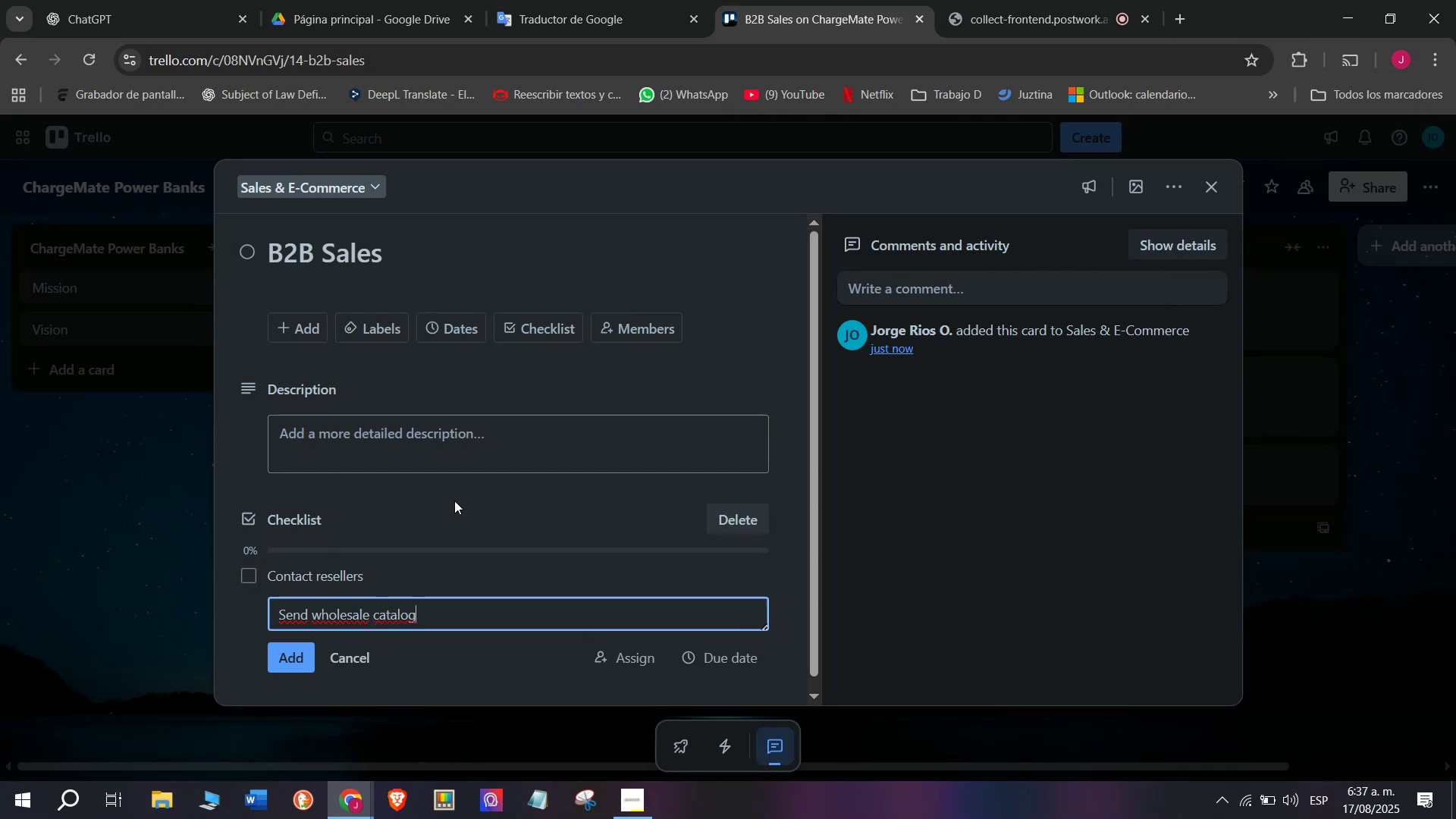 
key(Enter)
 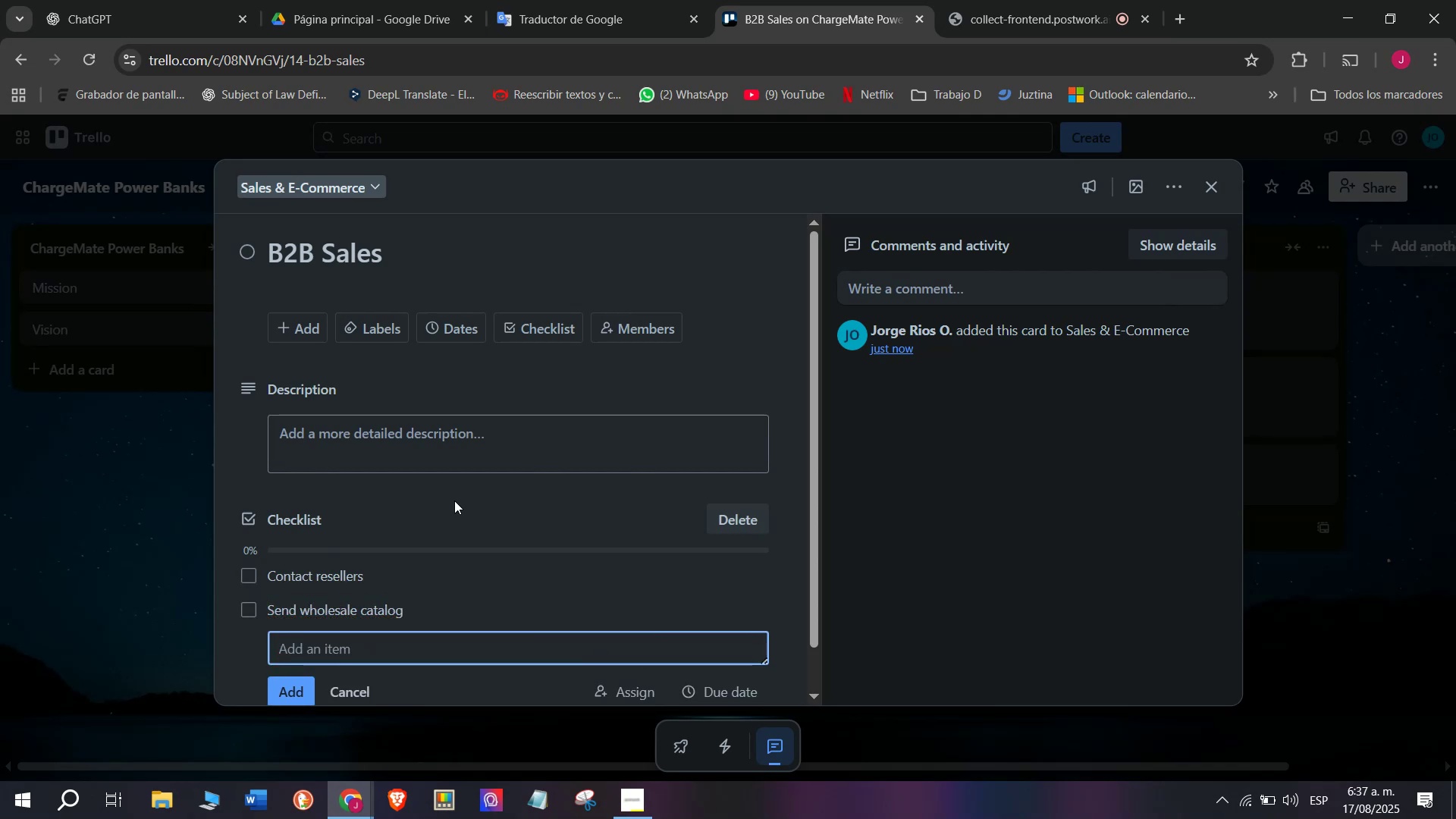 
type(Negotiate prices)
 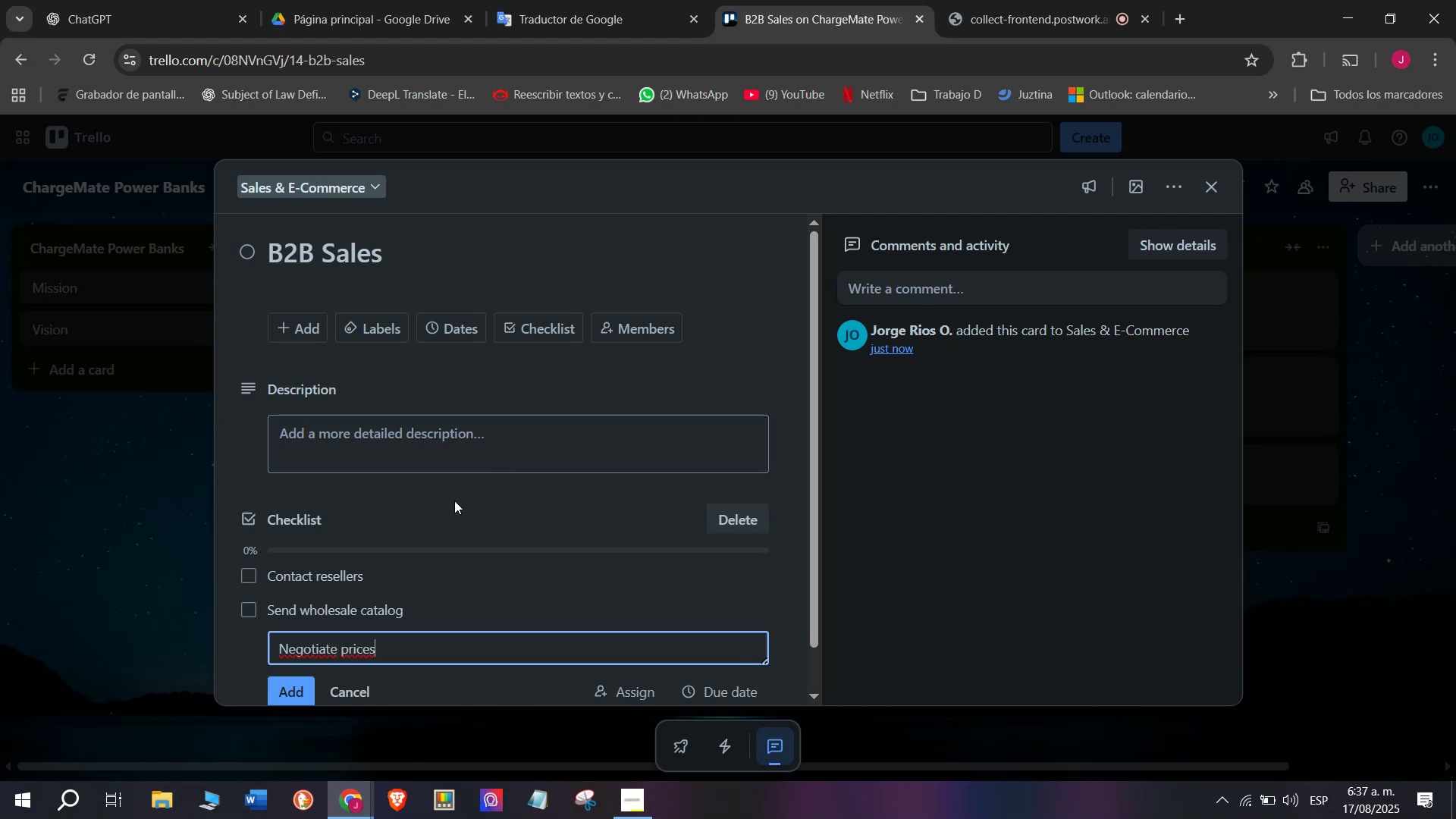 
wait(10.45)
 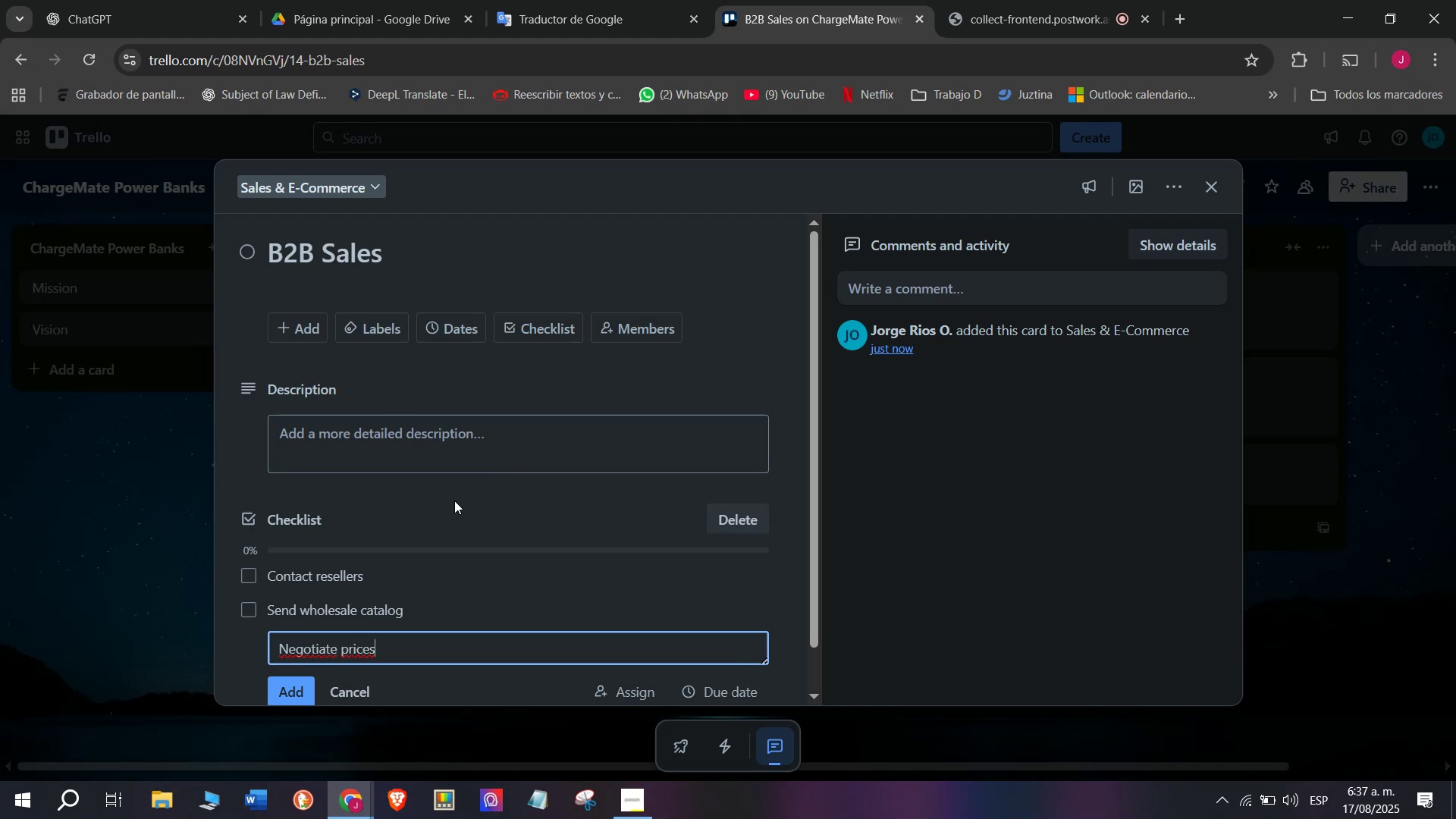 
key(Enter)
 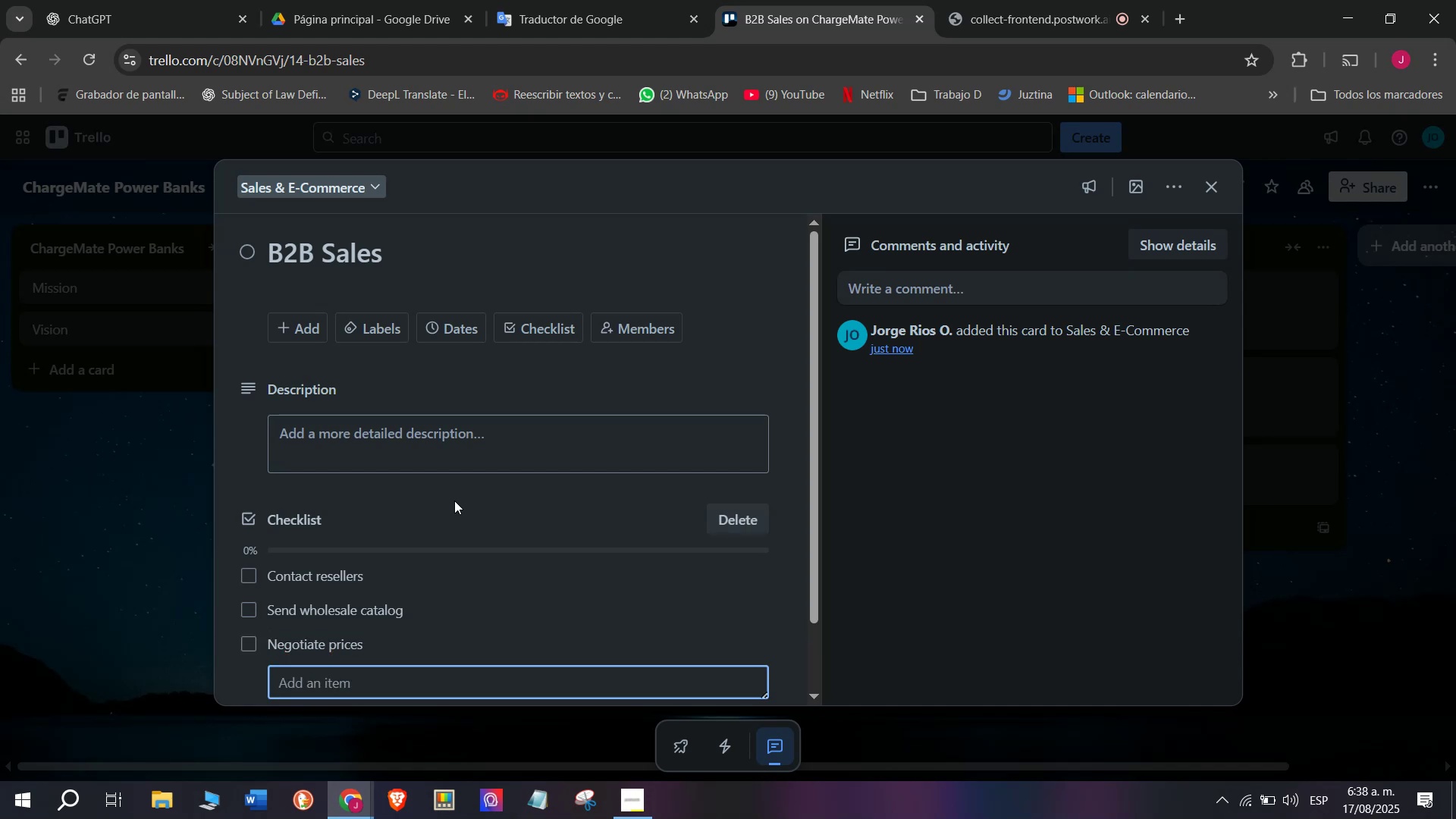 
type(Bulk order p`)
key(Backspace)
type(ackaging)
 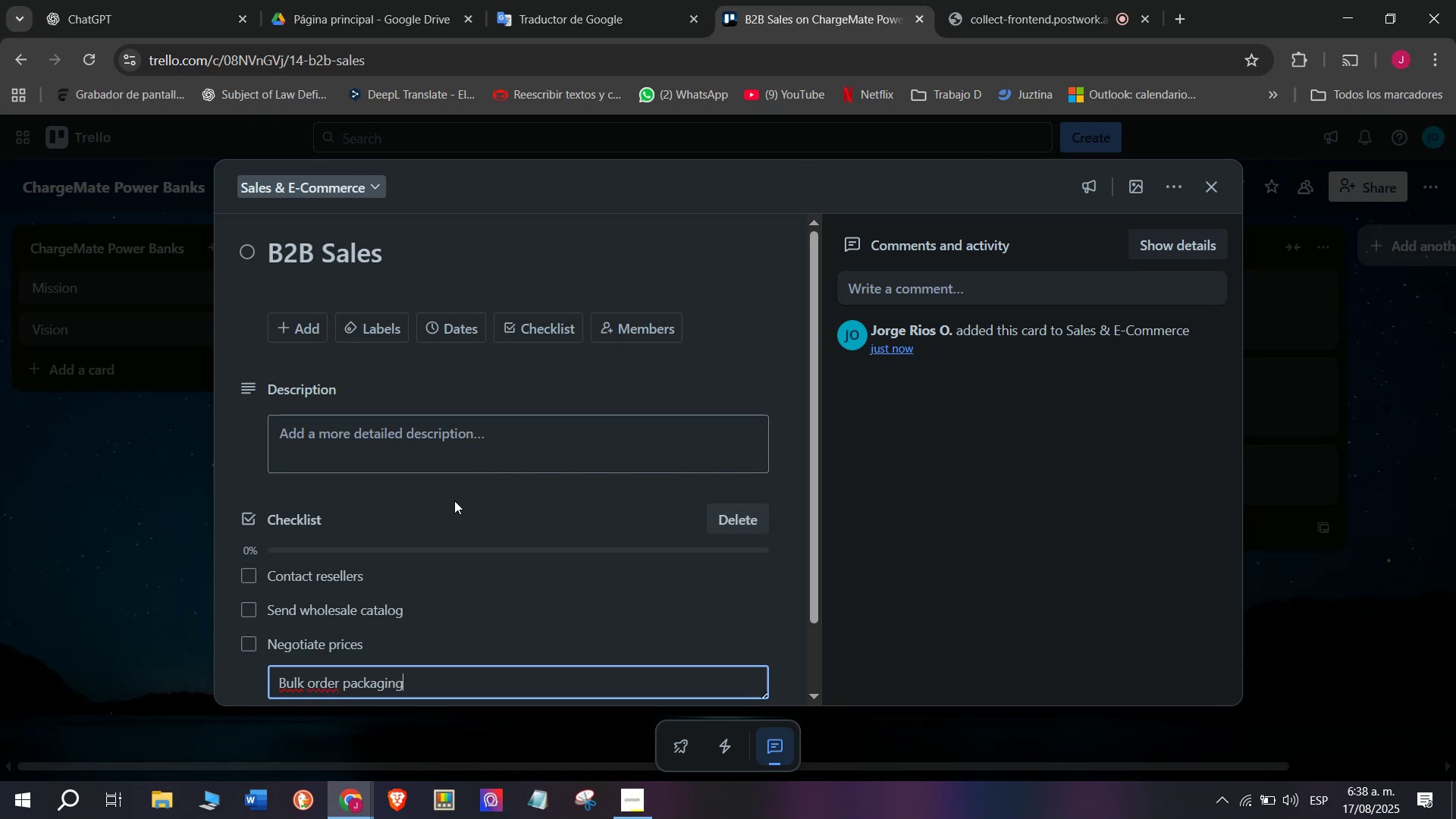 
key(Enter)
 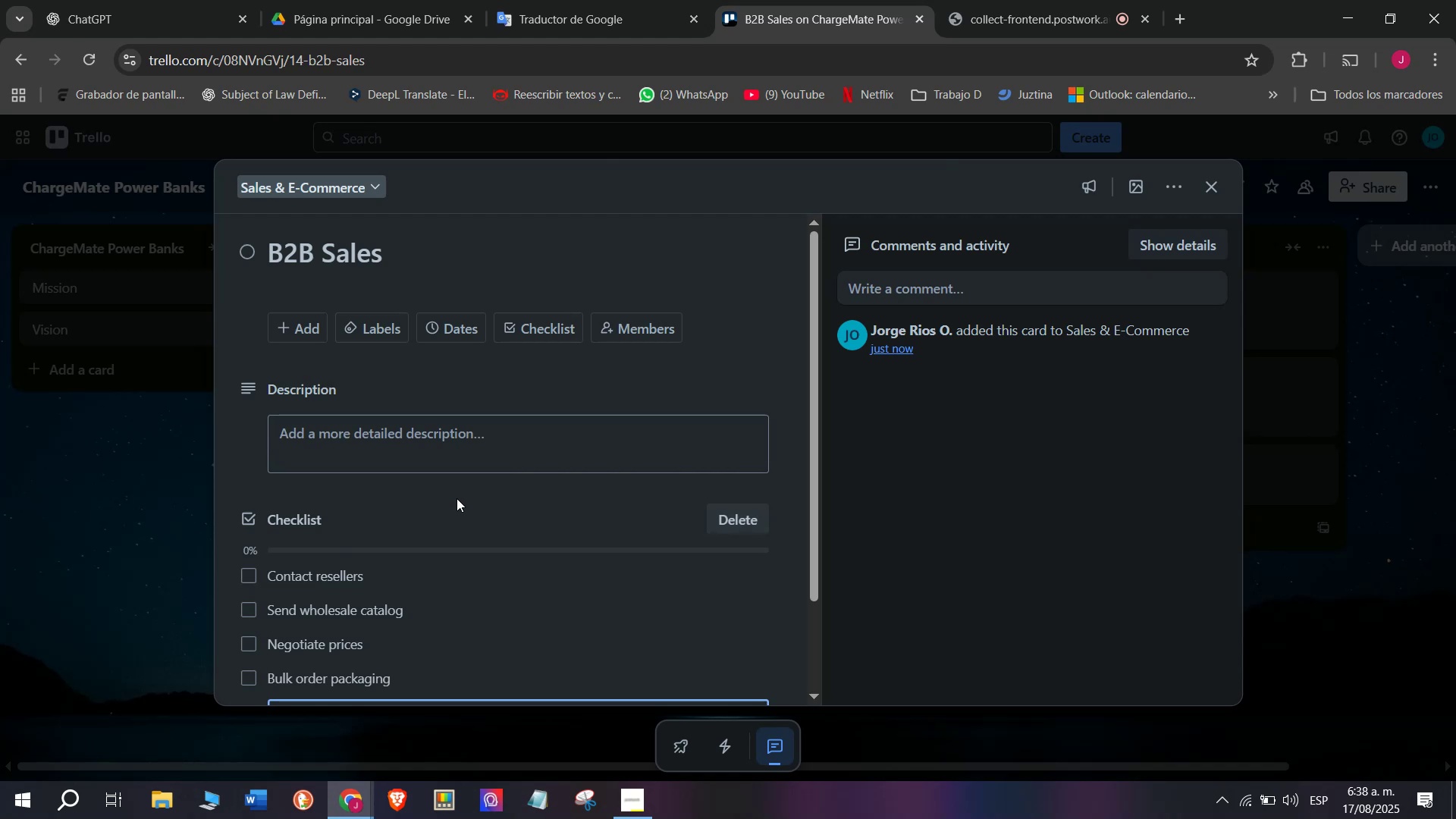 
scroll: coordinate [455, 498], scroll_direction: down, amount: 2.0
 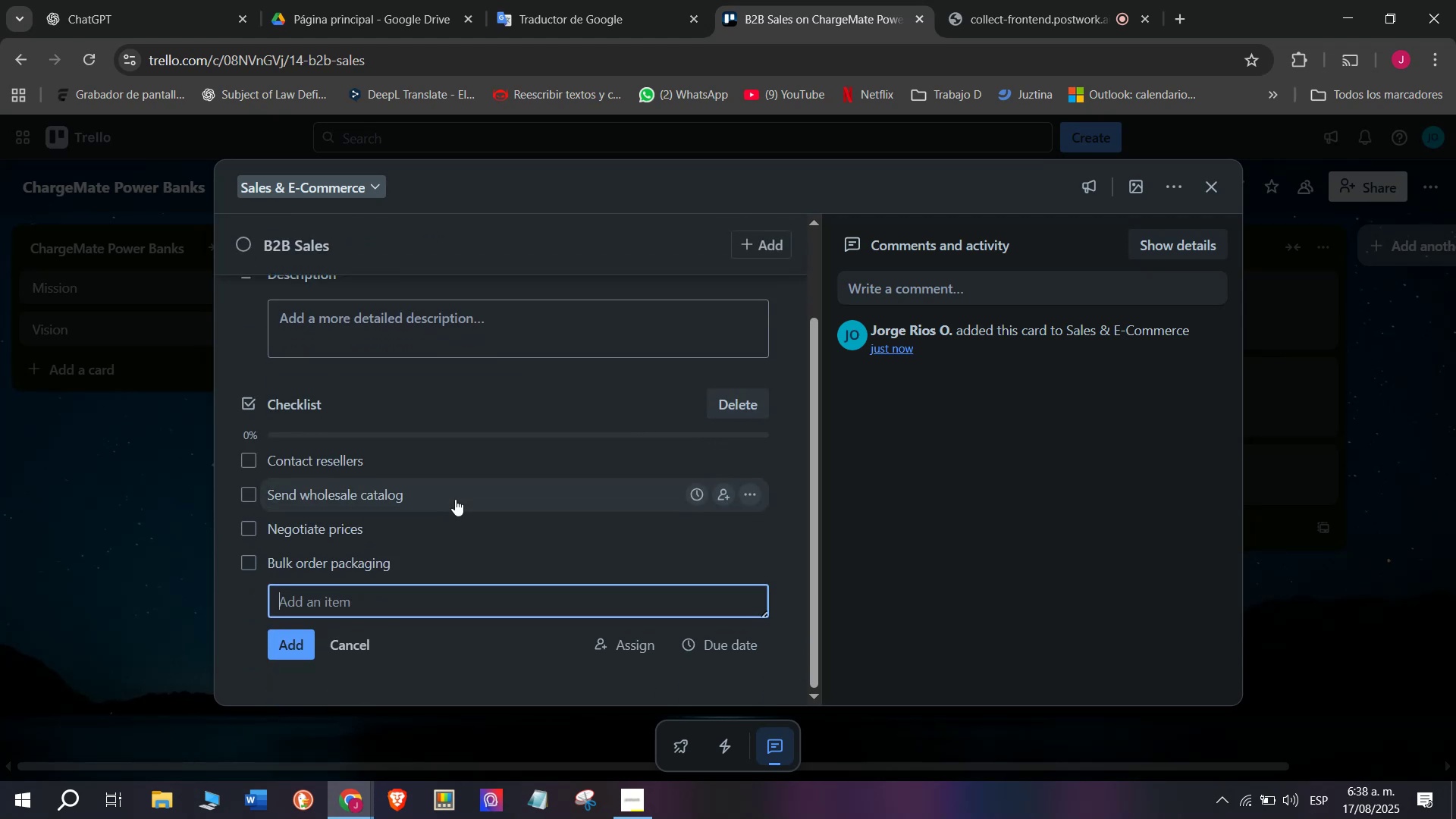 
type(Track large)
 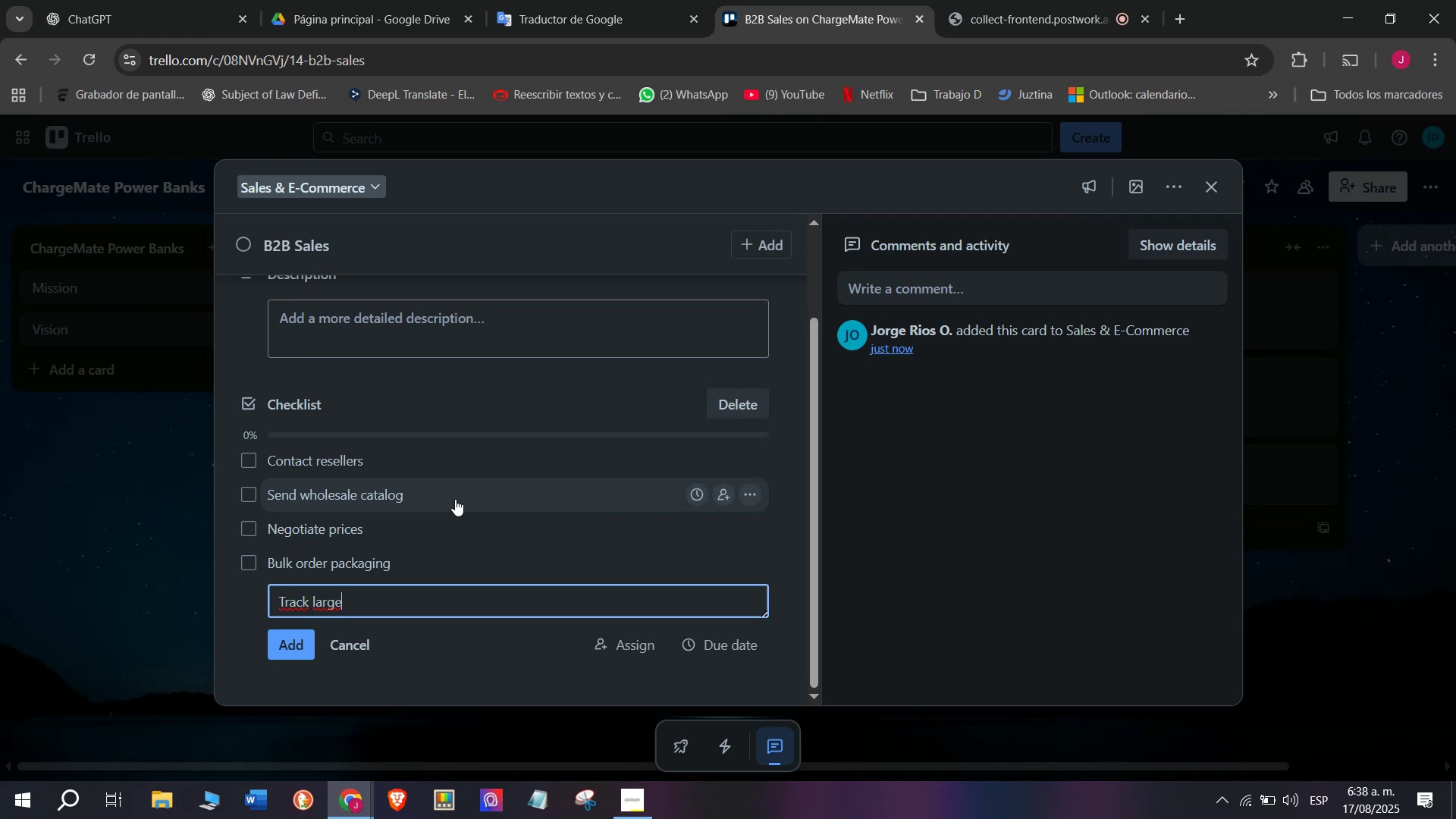 
wait(6.08)
 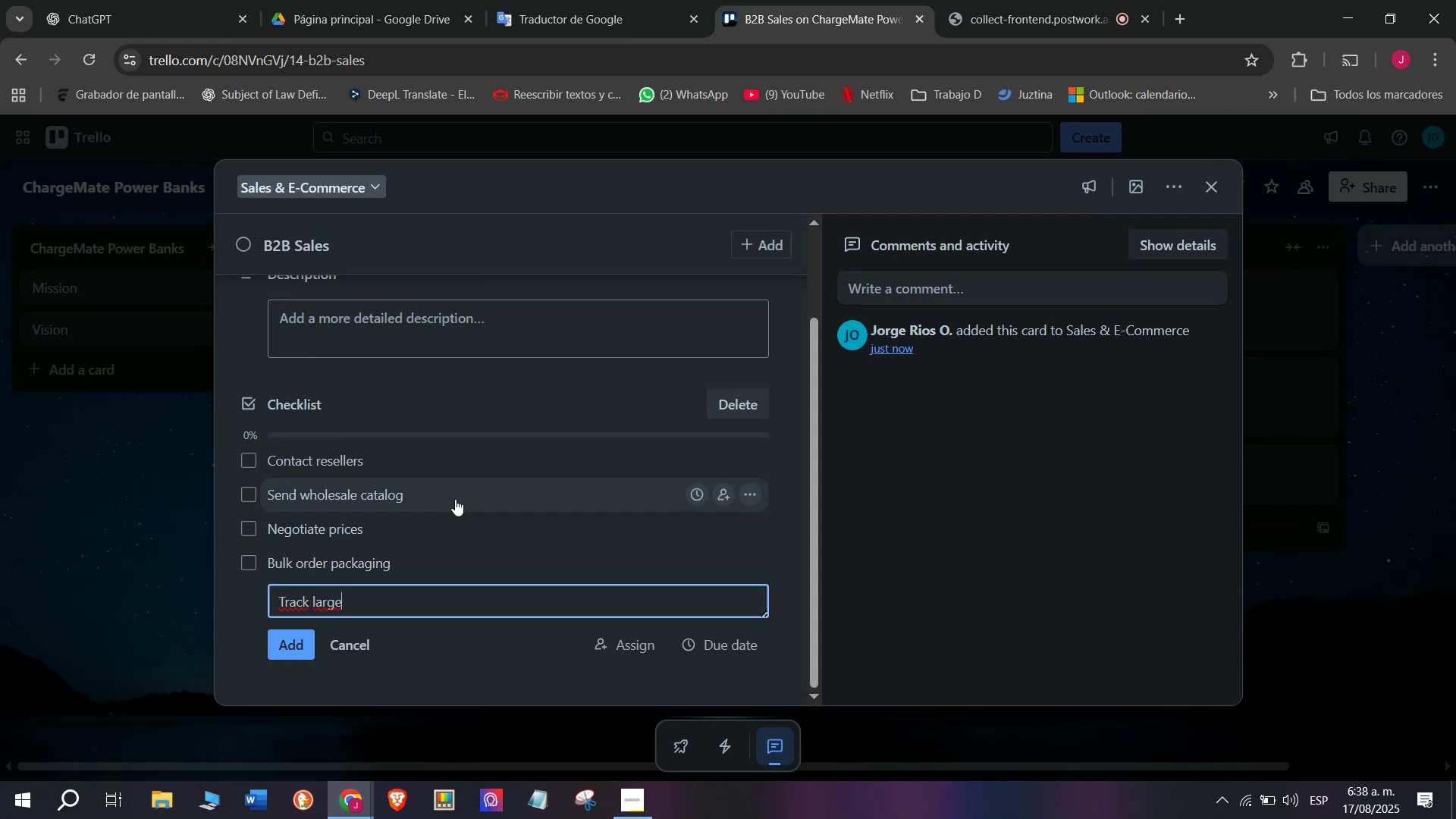 
type( shipments)
 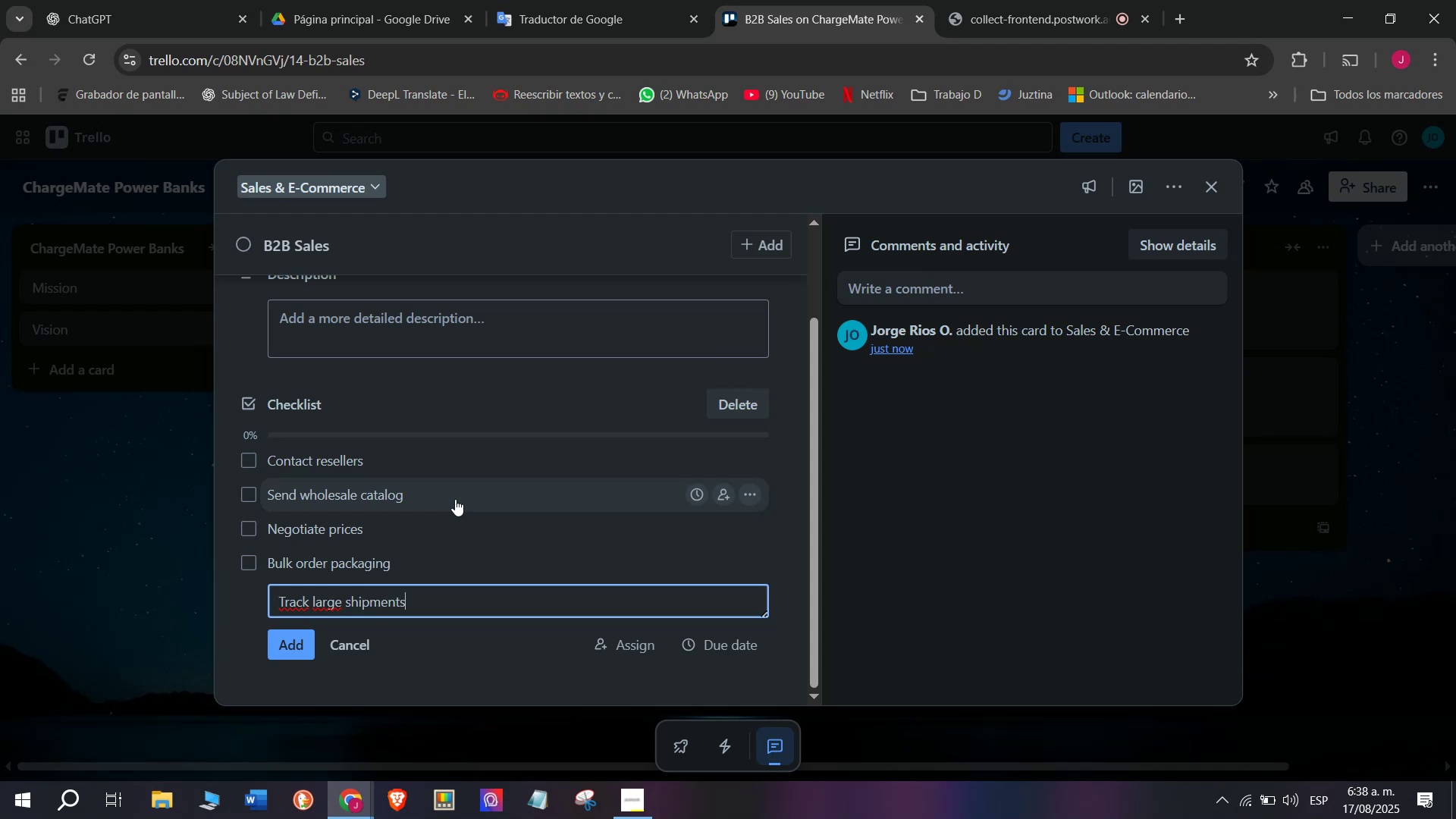 
key(Enter)
 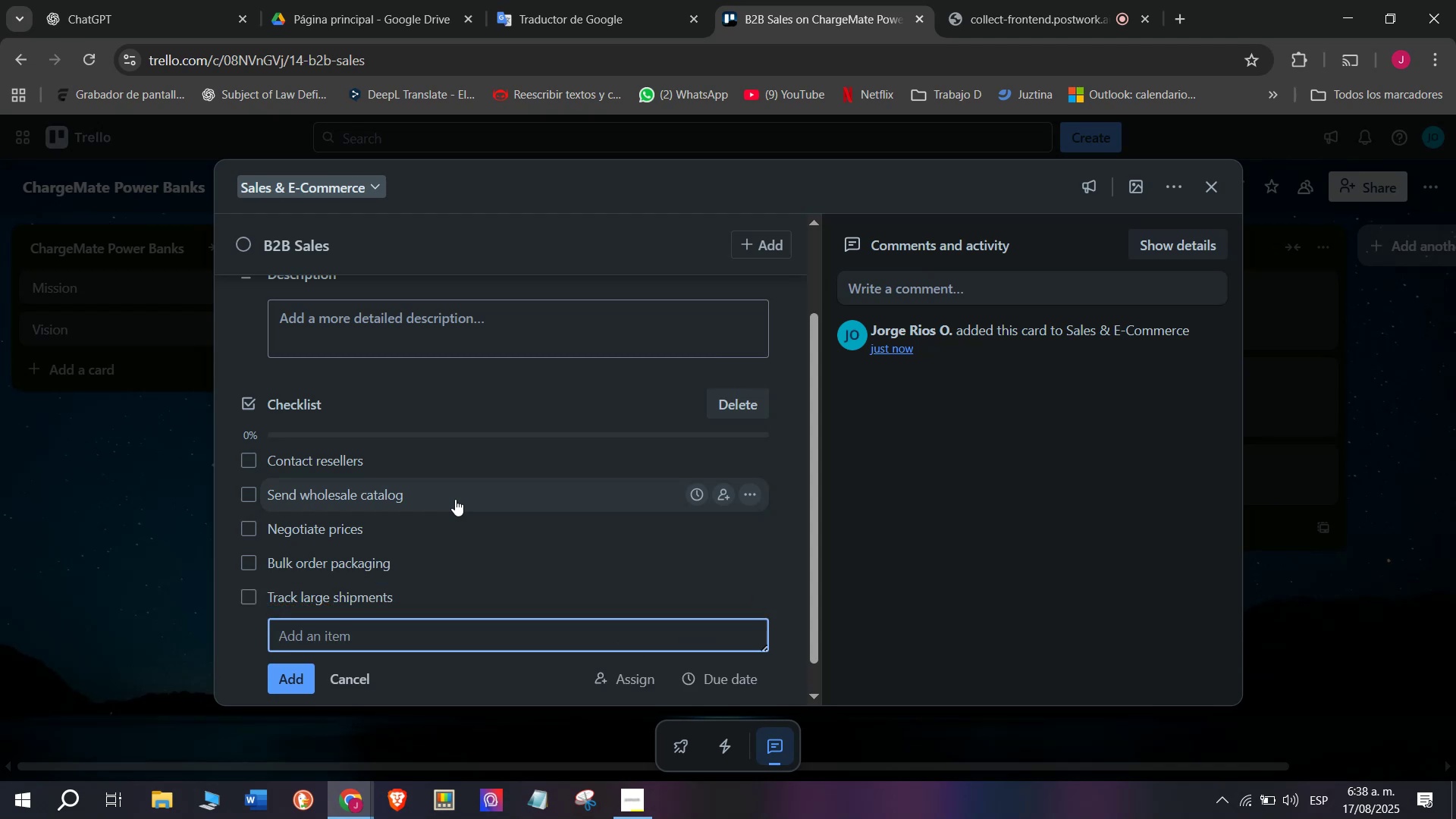 
type(Follow )
 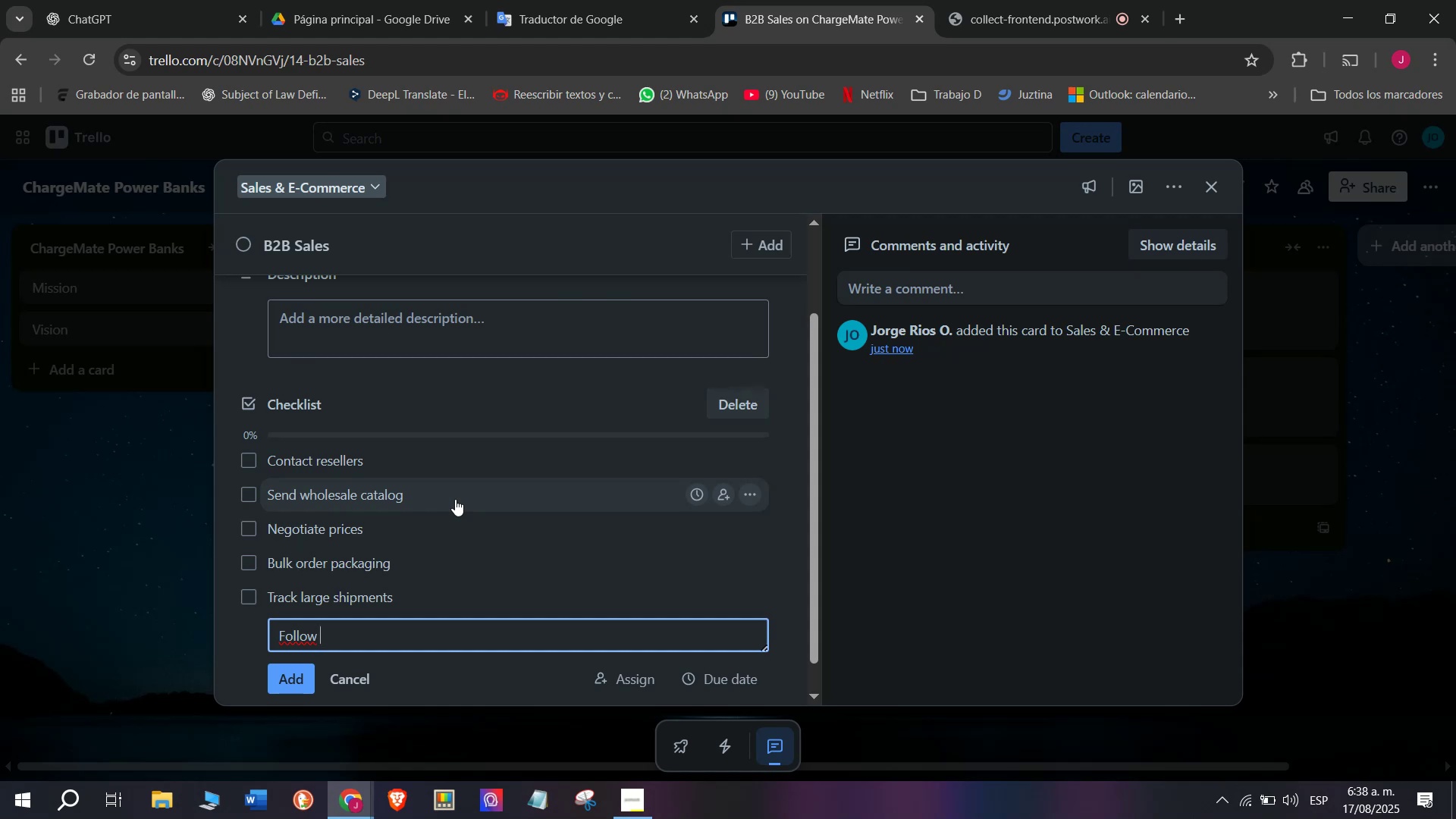 
type(up contracts)
 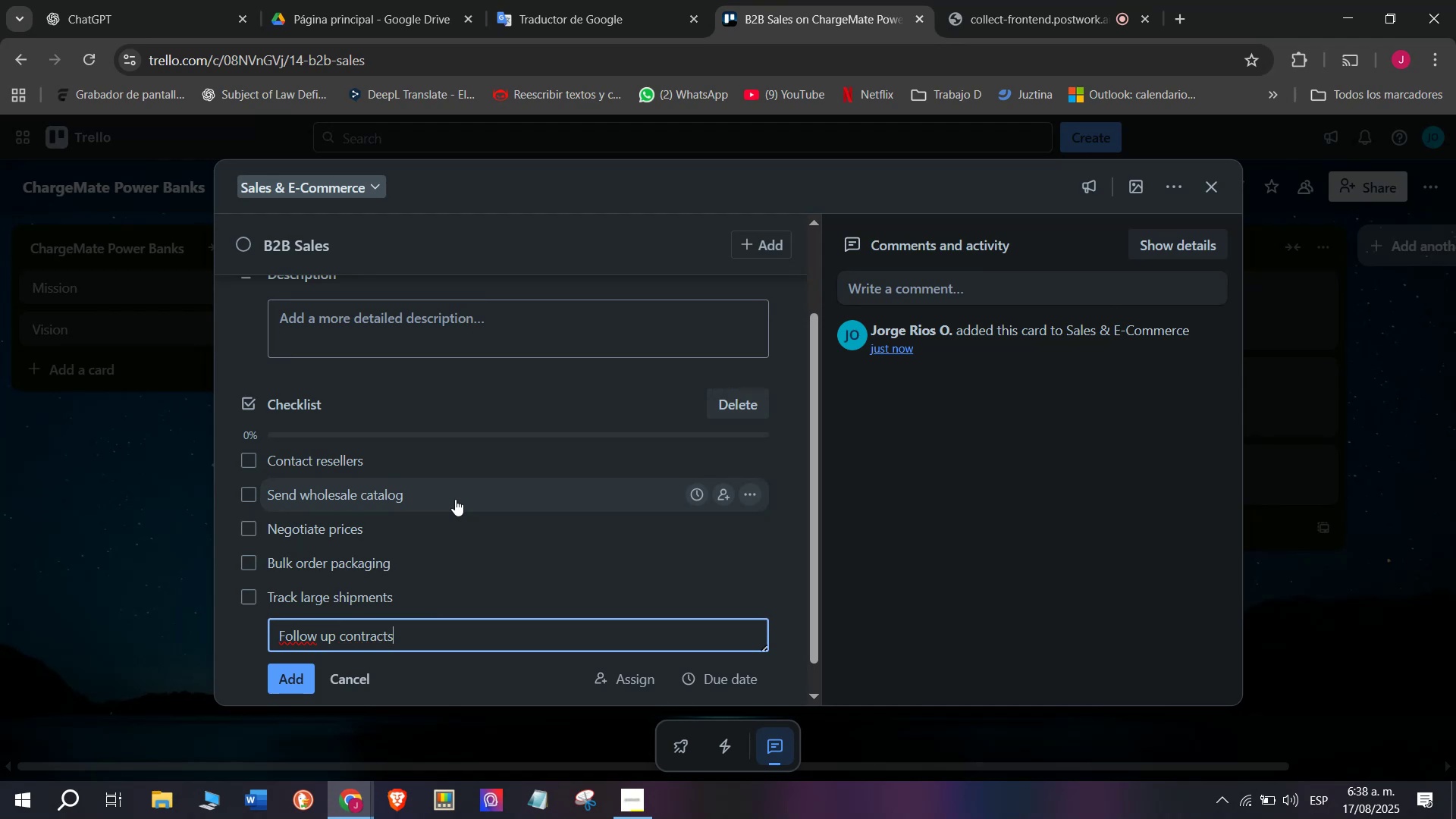 
key(Enter)
 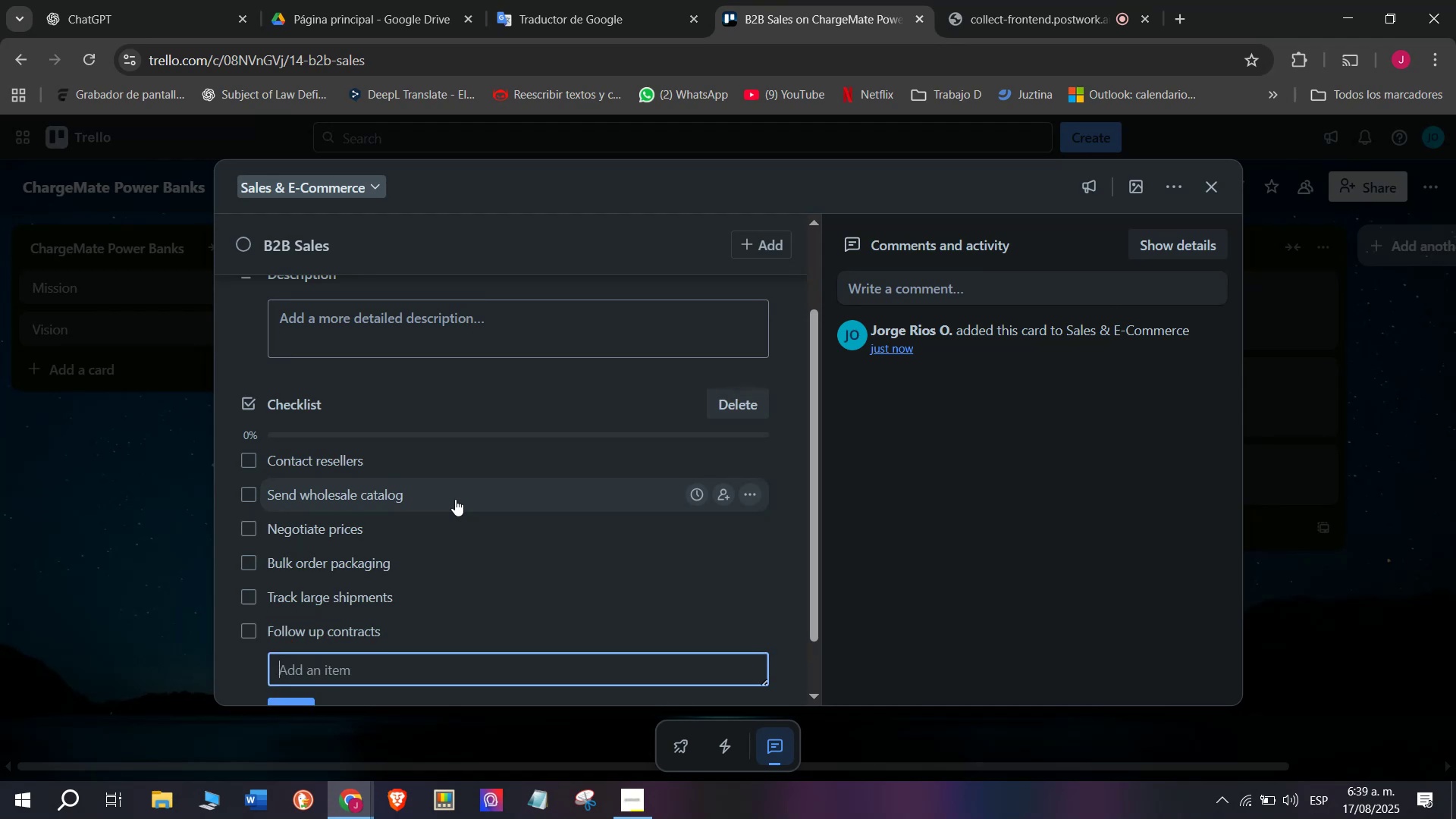 
wait(11.13)
 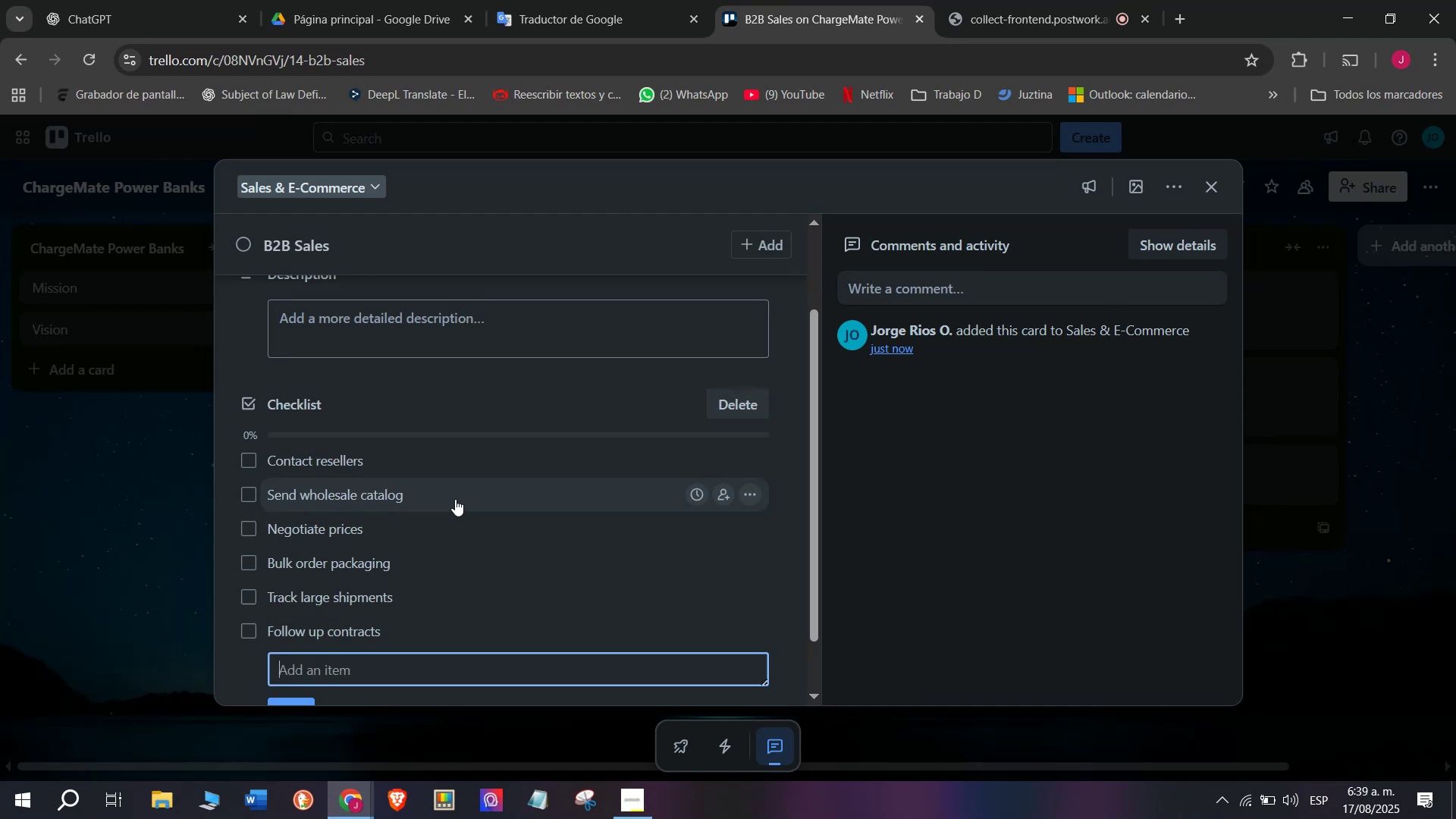 
scroll: coordinate [410, 363], scroll_direction: up, amount: 3.0
 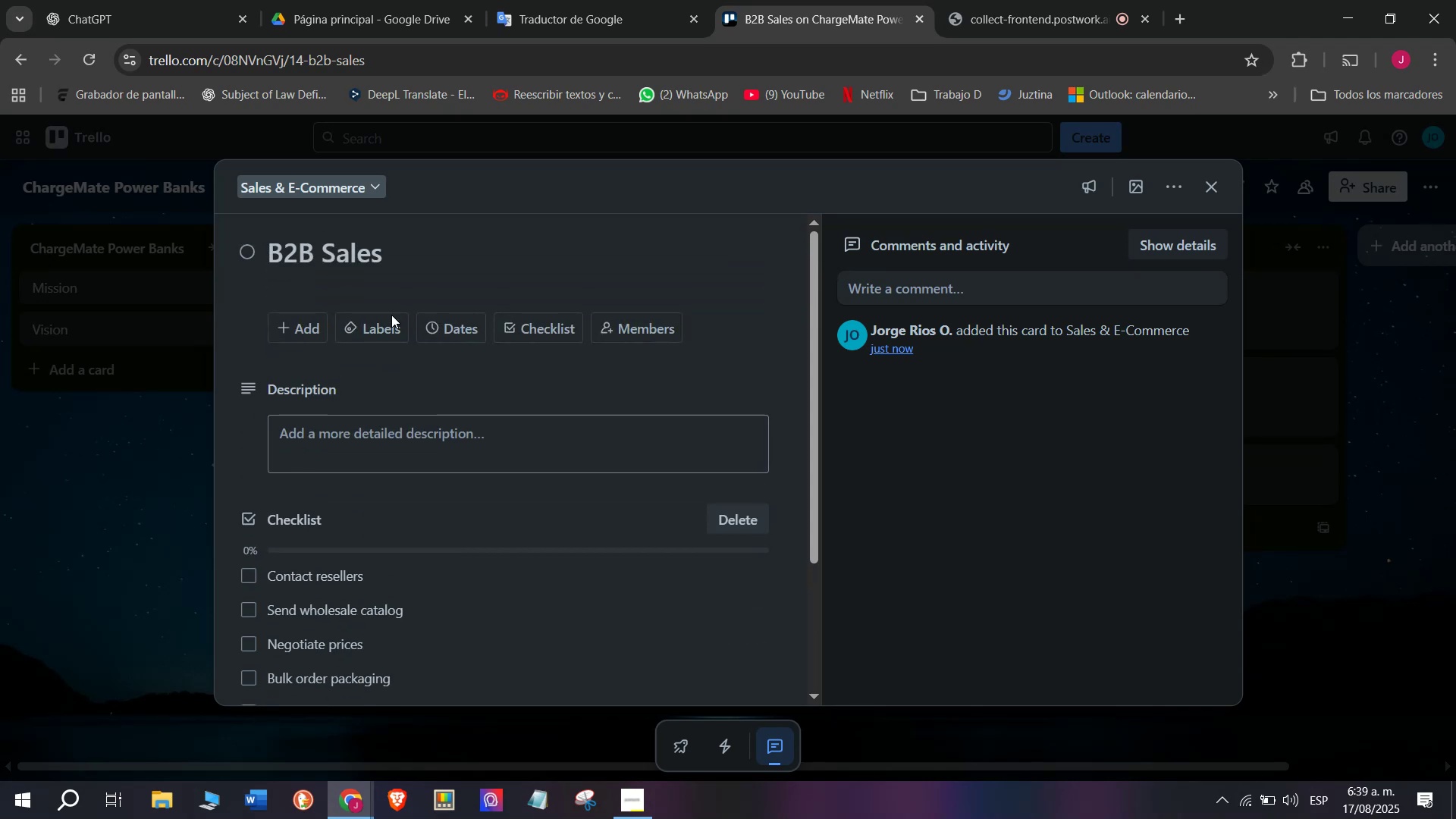 
left_click([384, 331])
 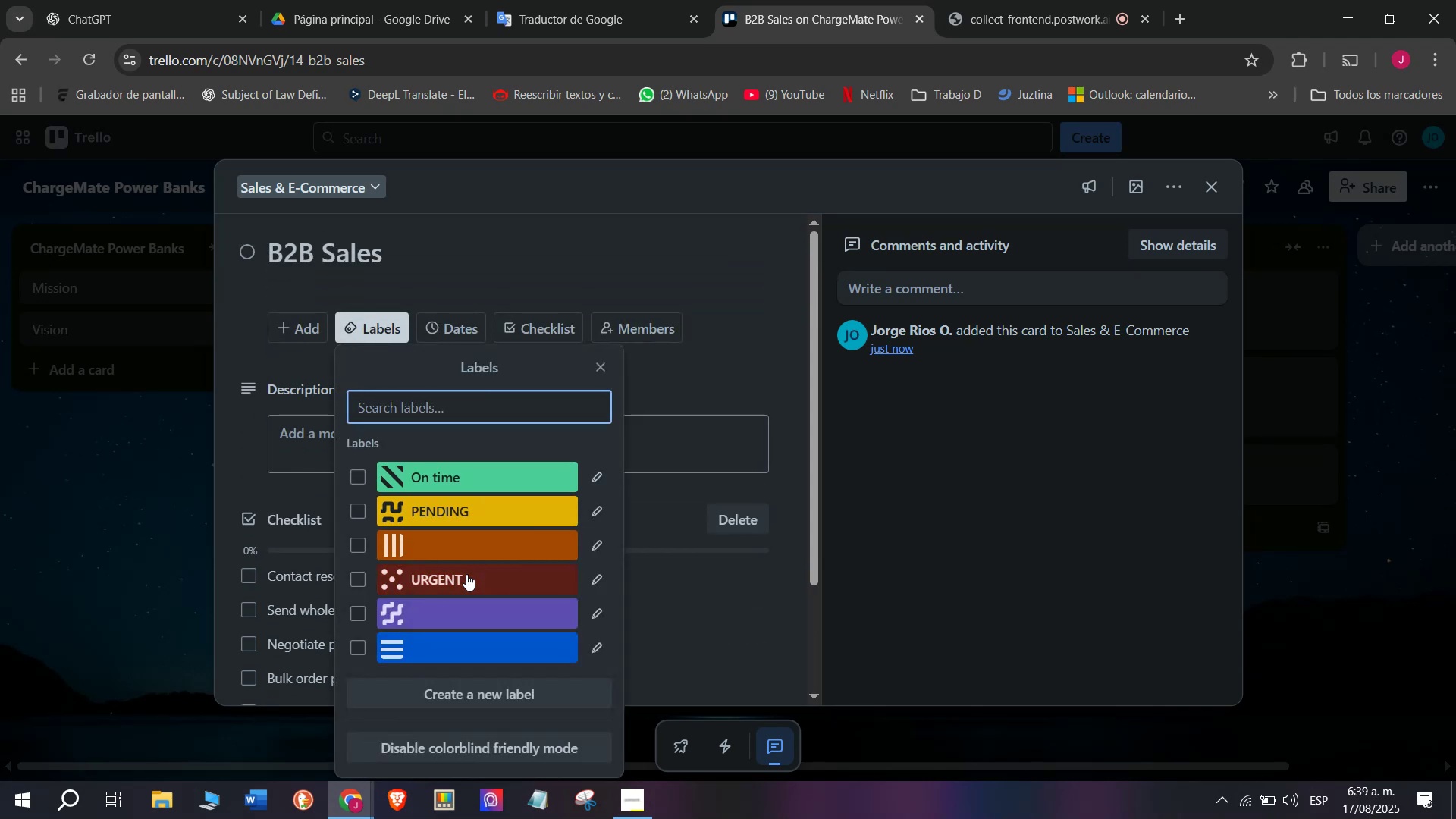 
left_click([469, 576])
 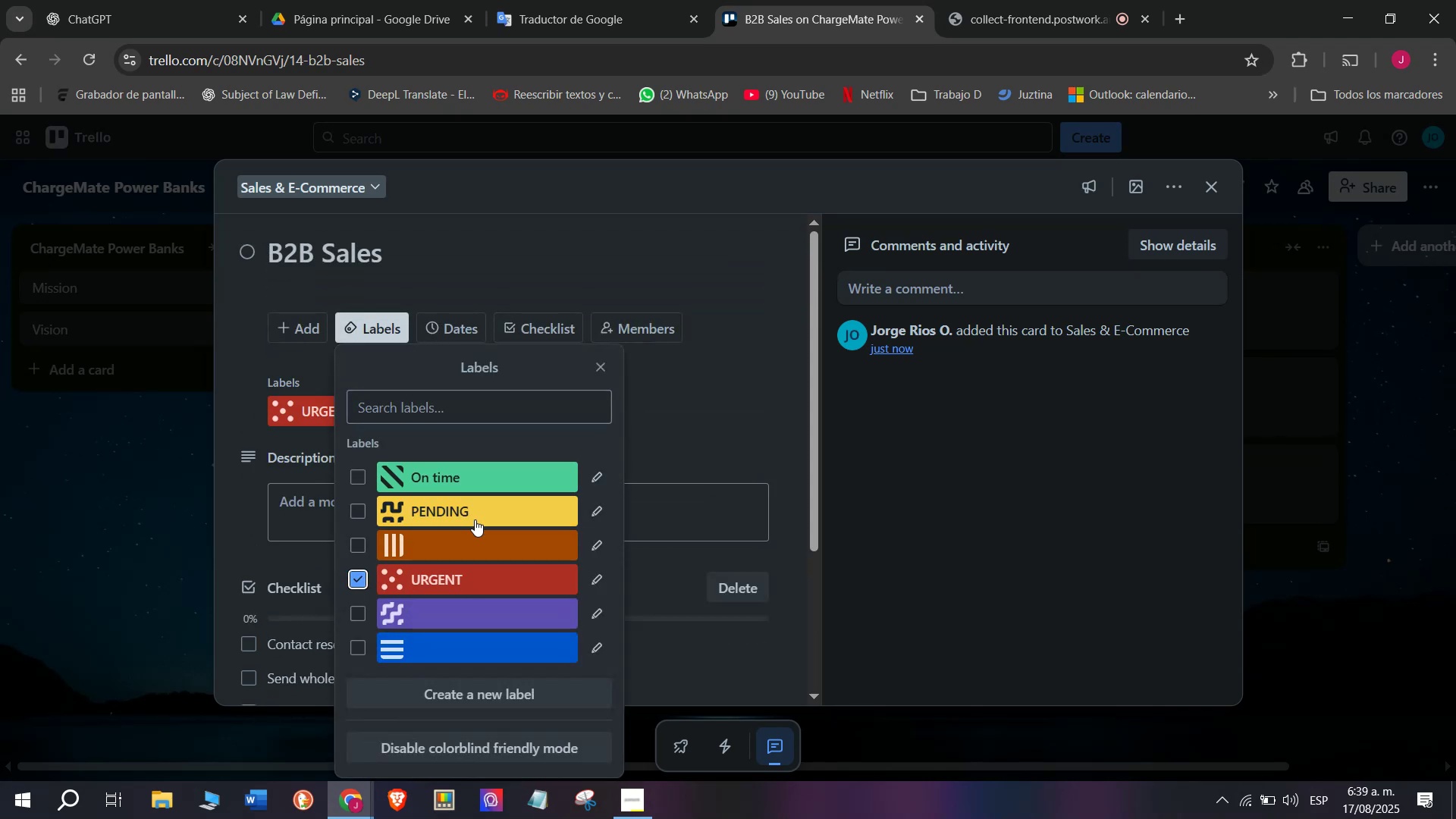 
left_click([475, 519])
 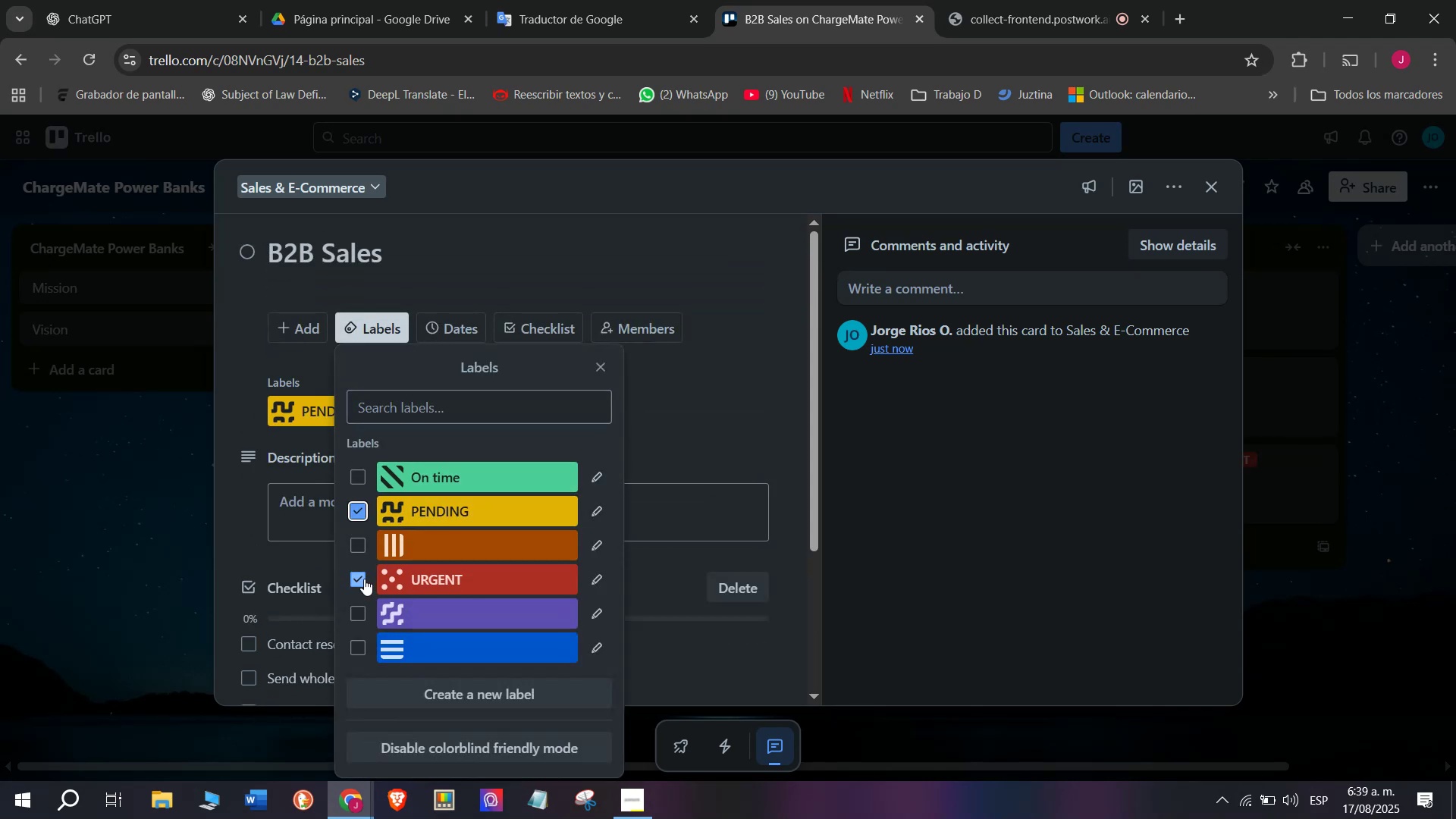 
left_click([364, 579])
 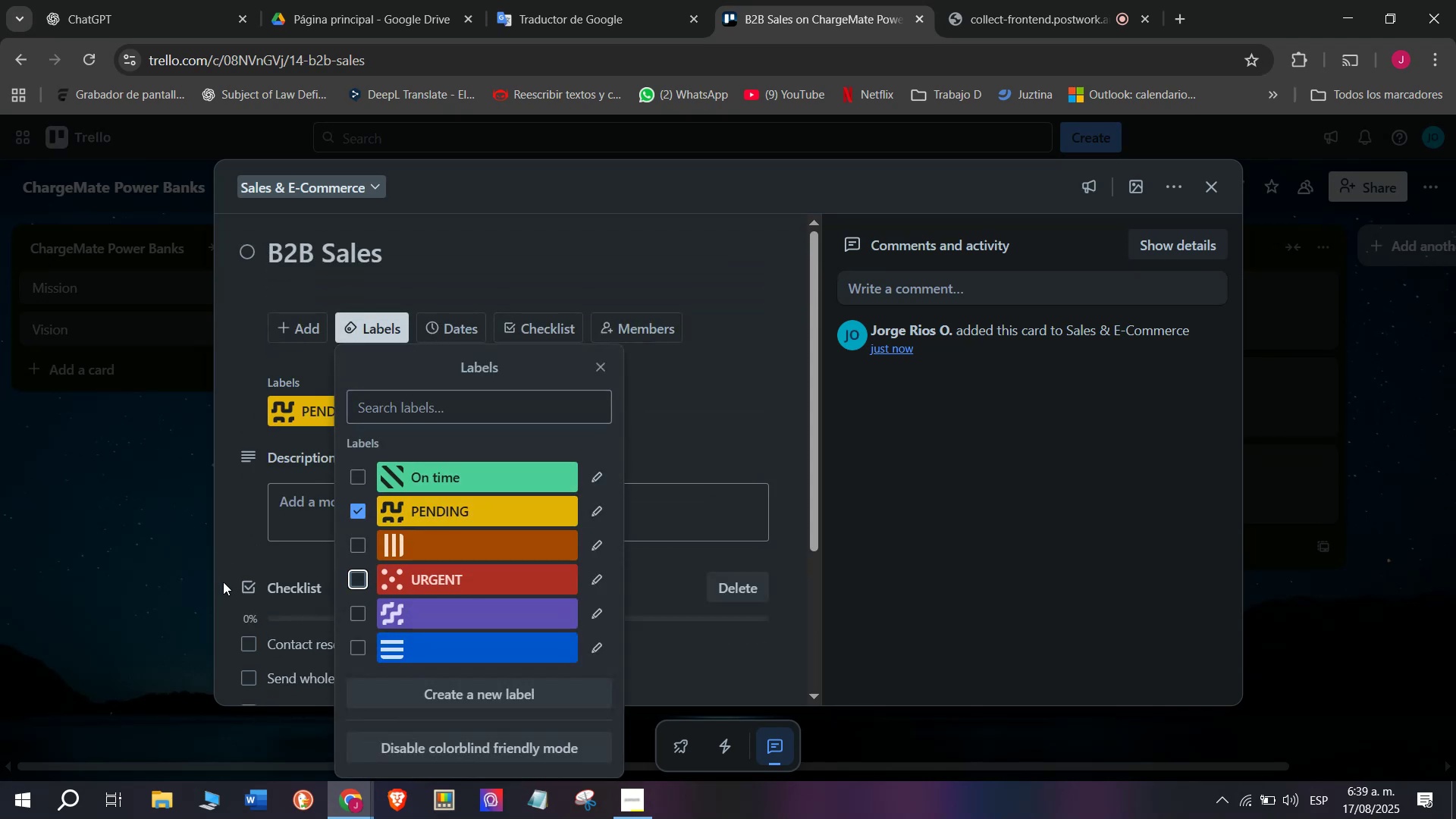 
left_click([223, 581])
 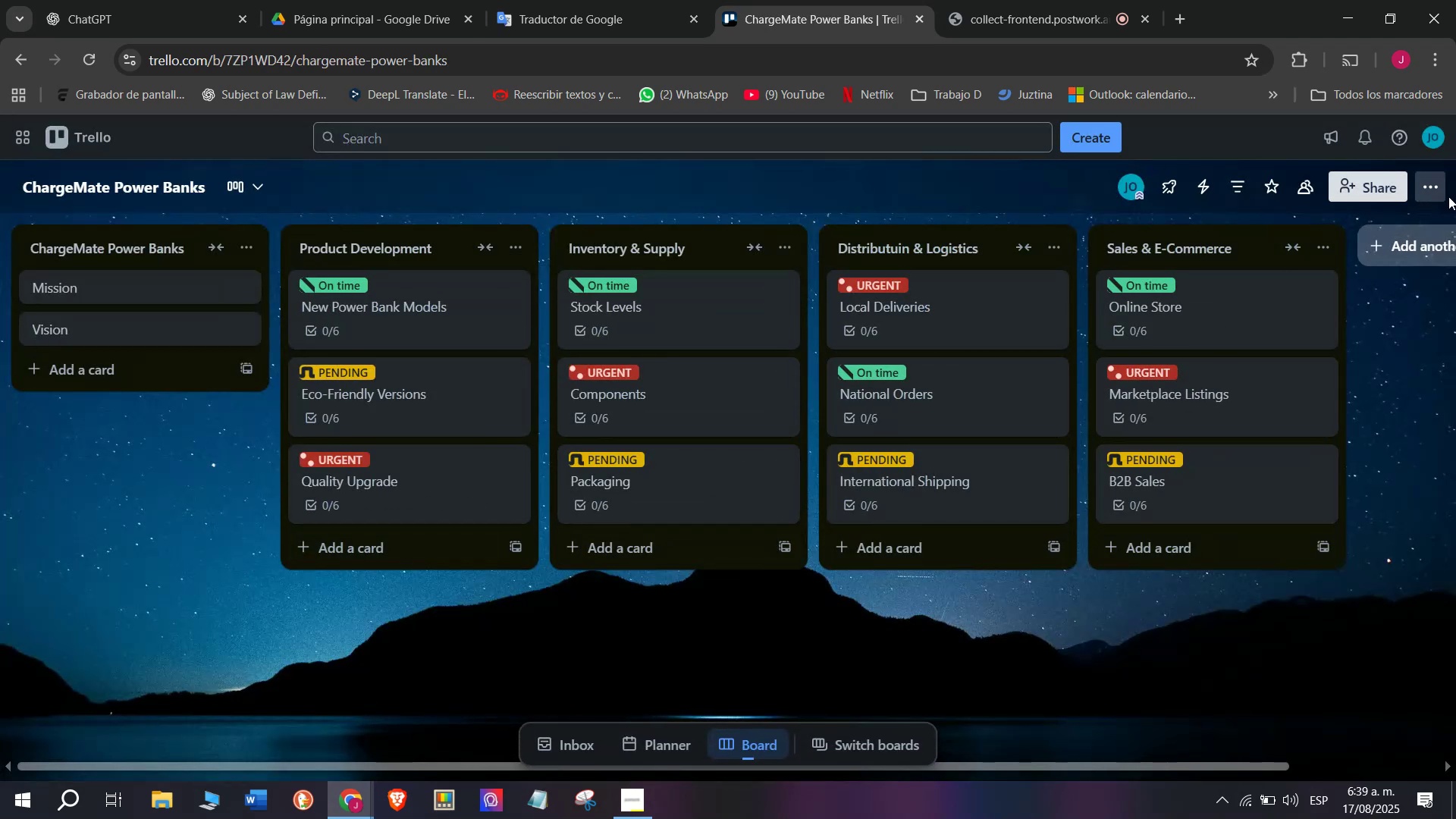 
scroll: coordinate [1280, 254], scroll_direction: down, amount: 3.0
 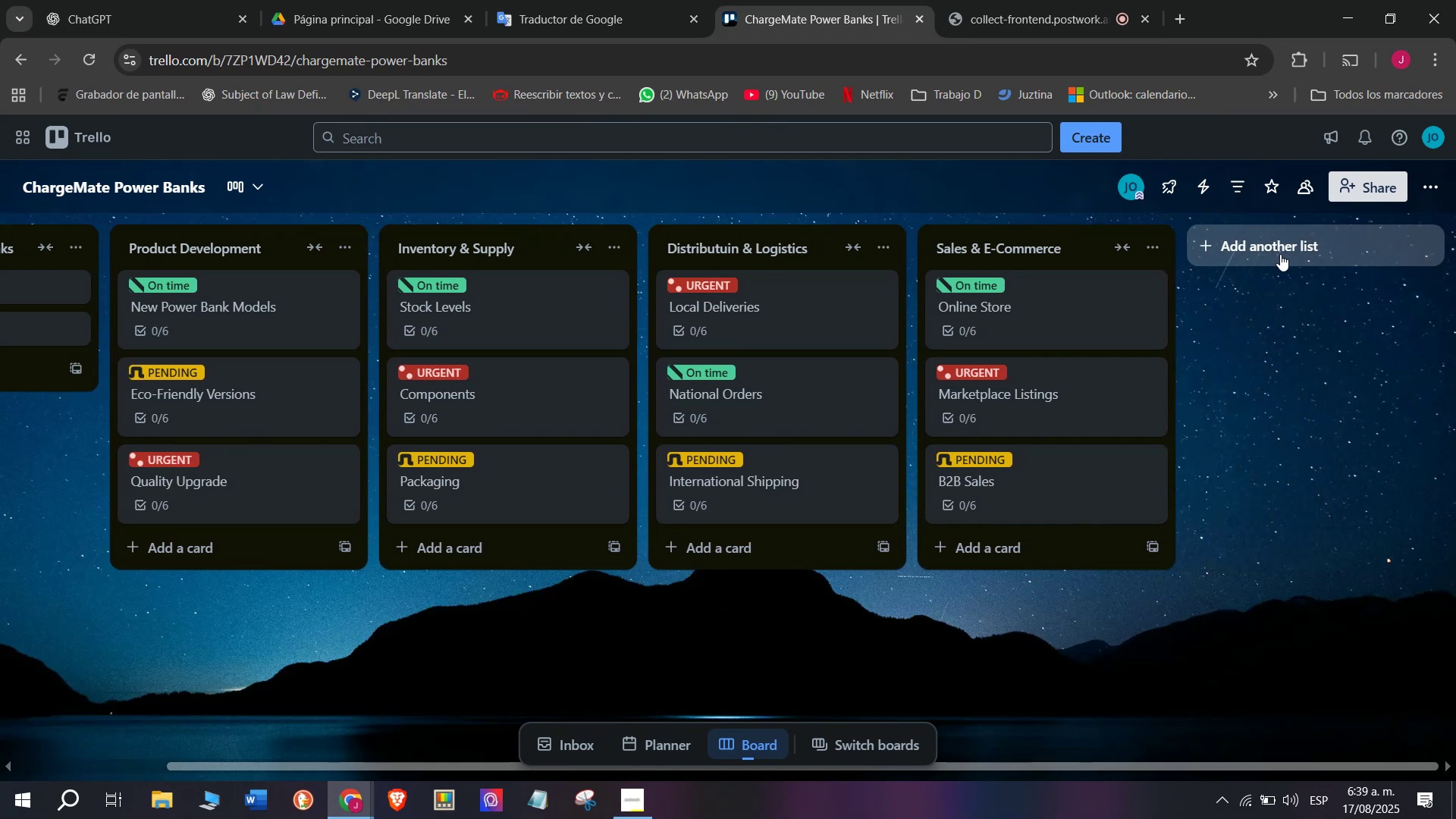 
left_click([1280, 254])
 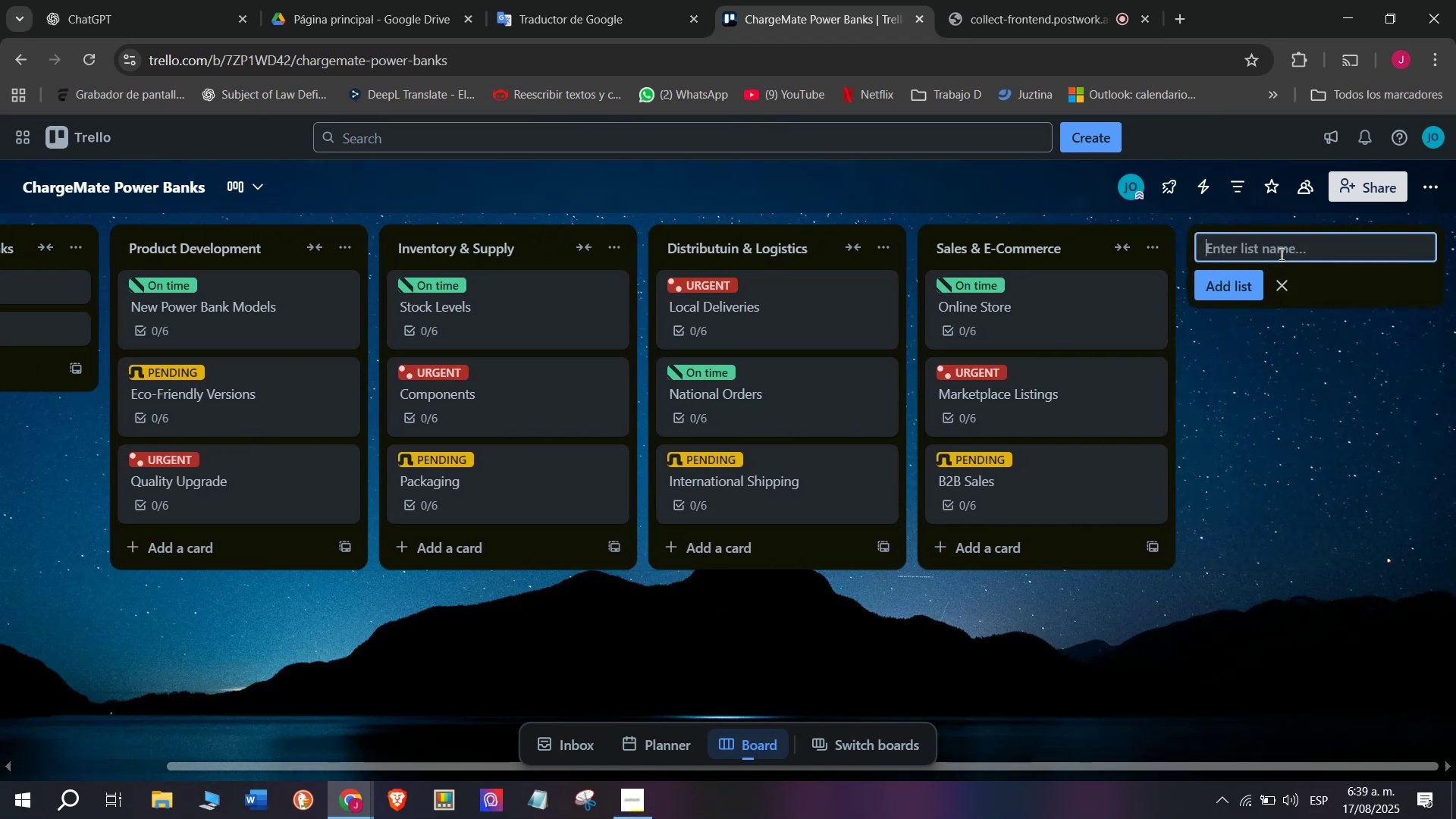 
wait(5.75)
 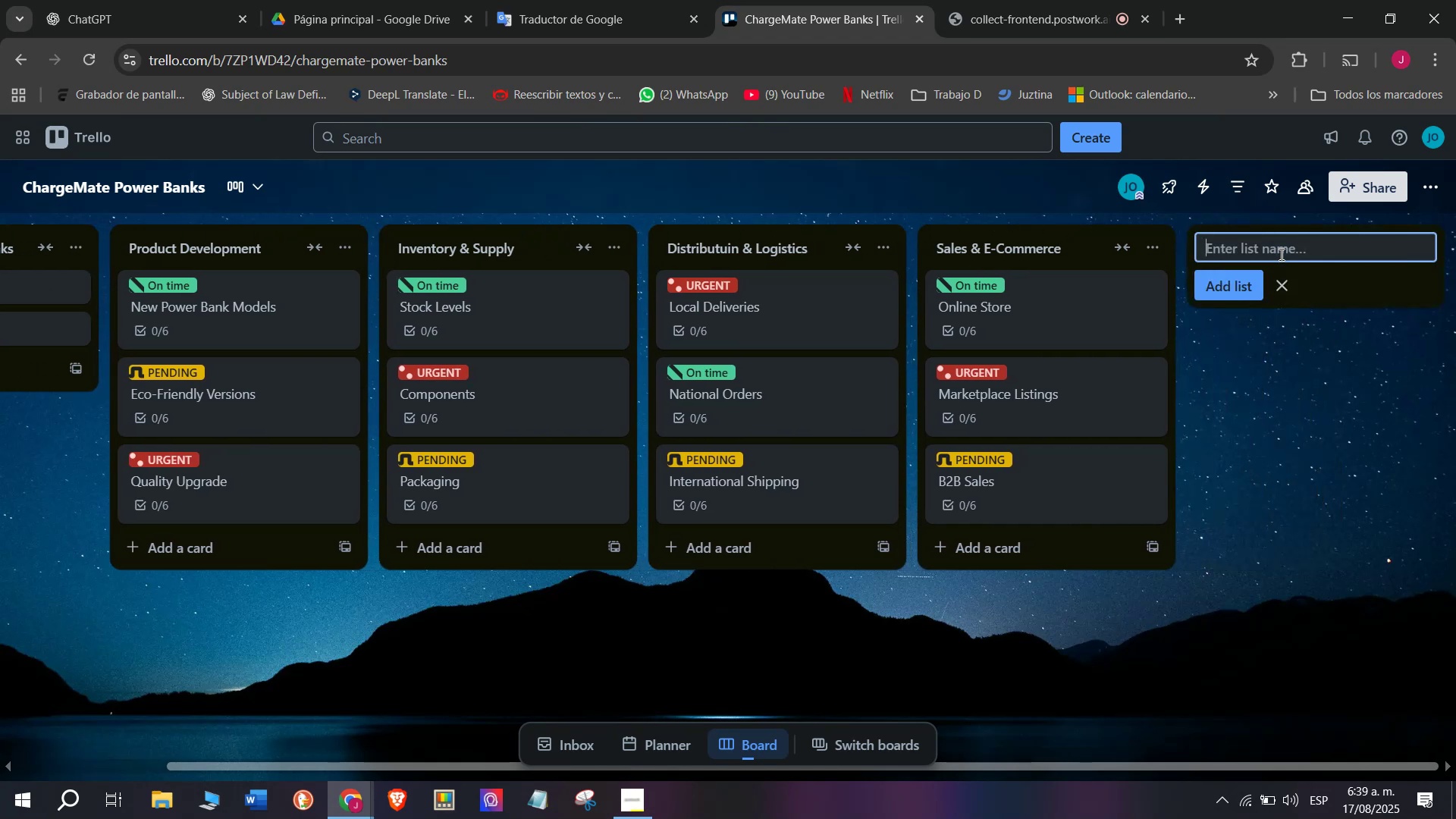 
type(Marketing )
 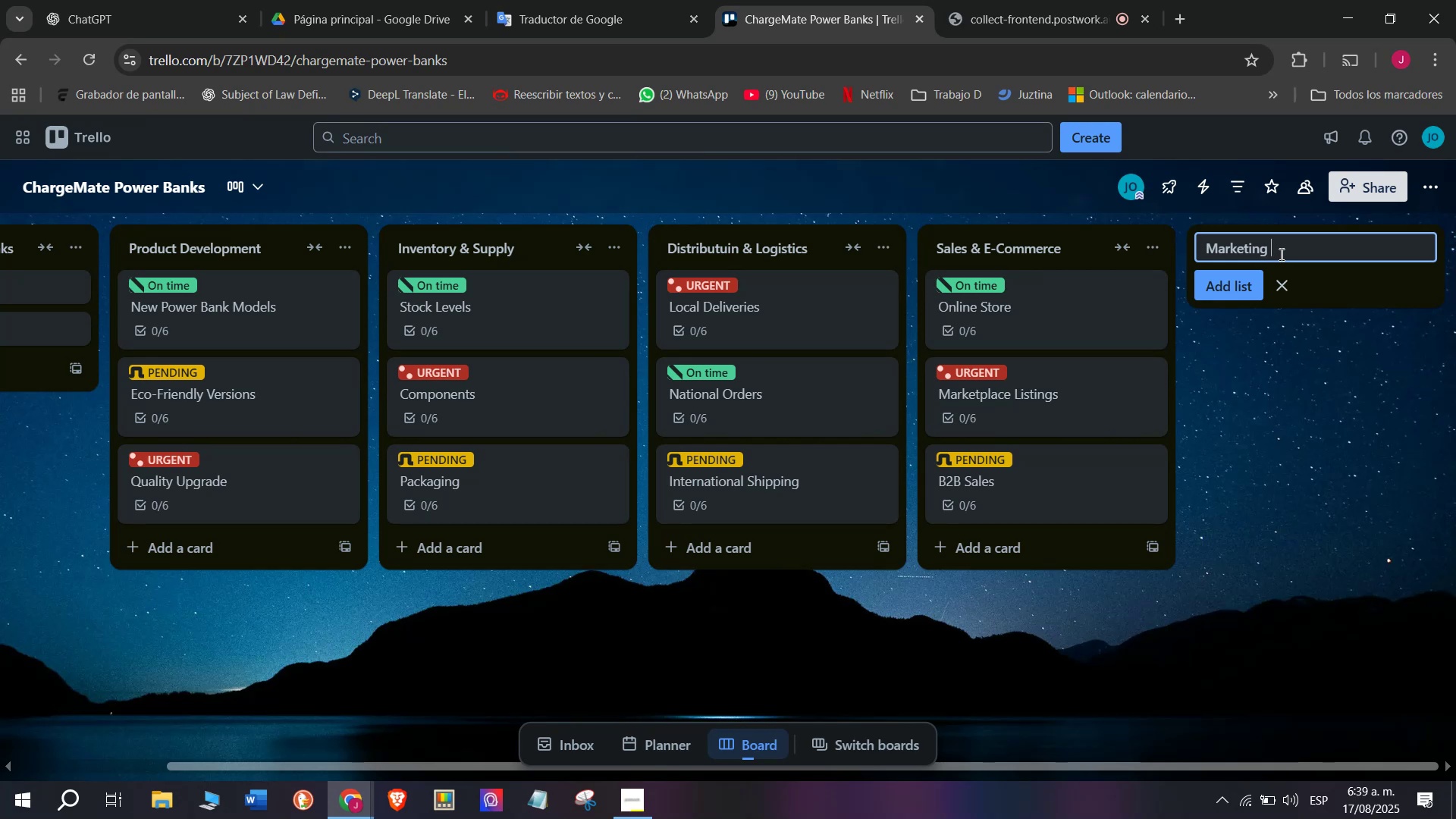 
type(^ Branding)
 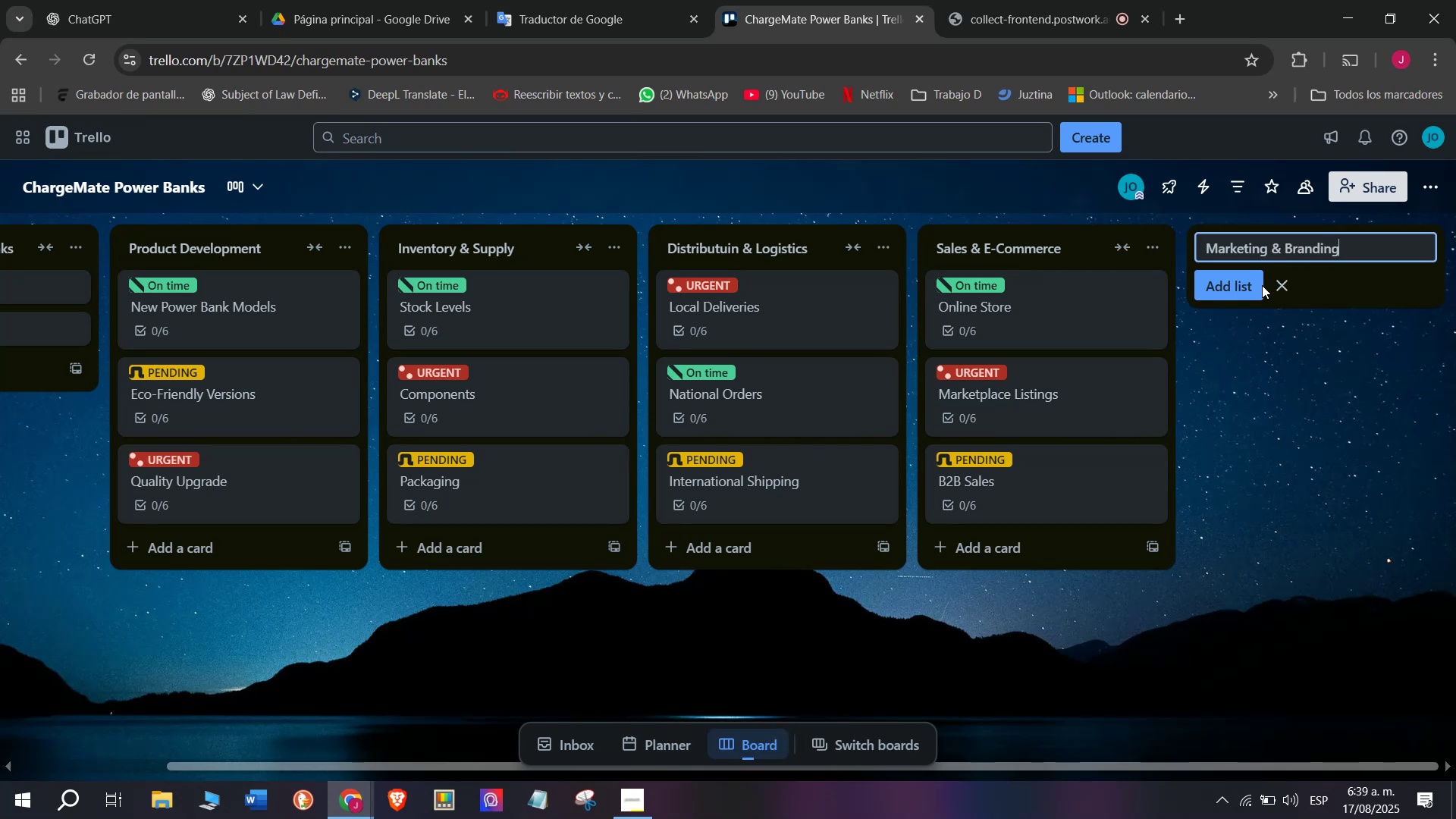 
left_click([1245, 284])
 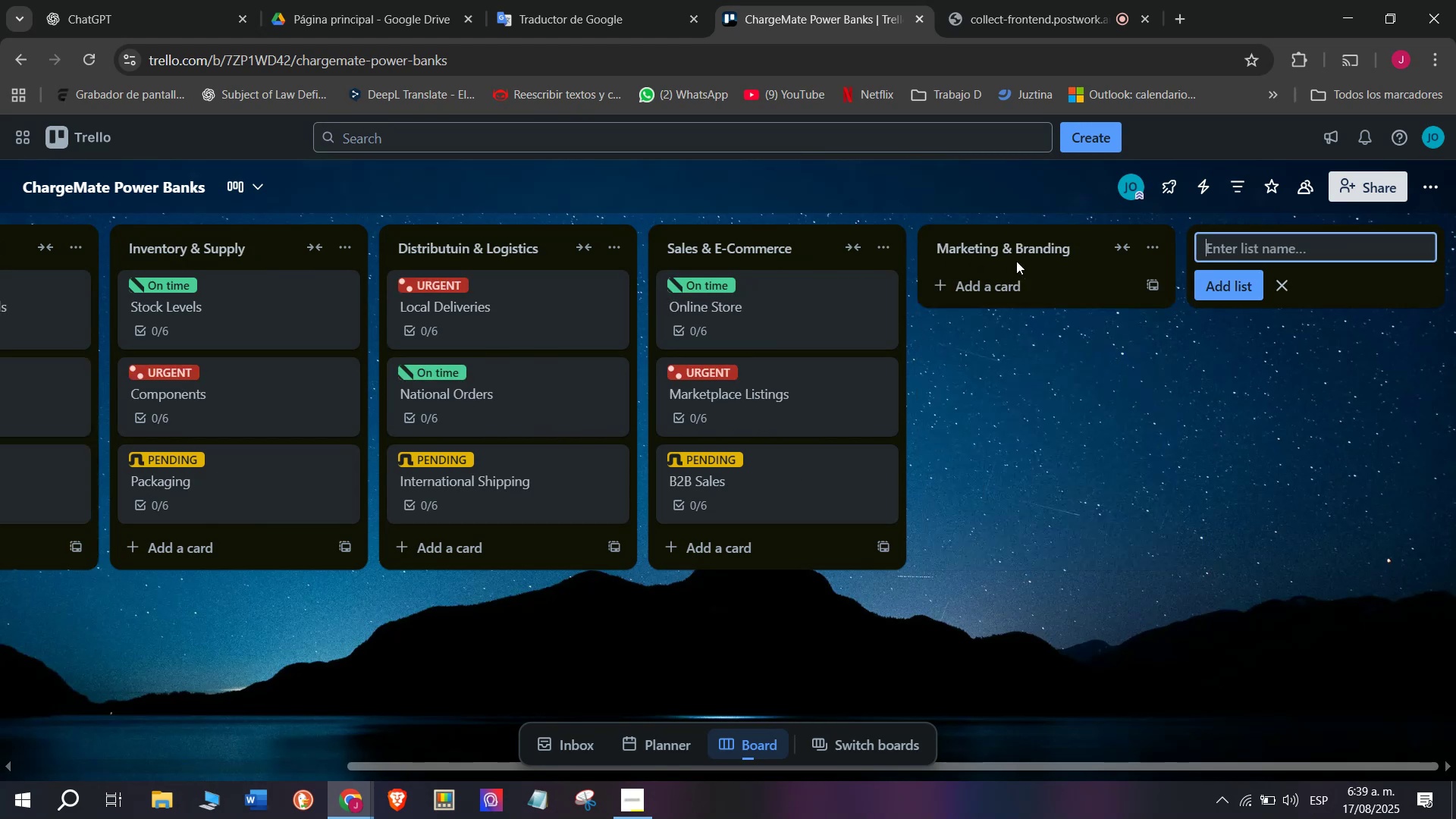 
left_click([1028, 273])
 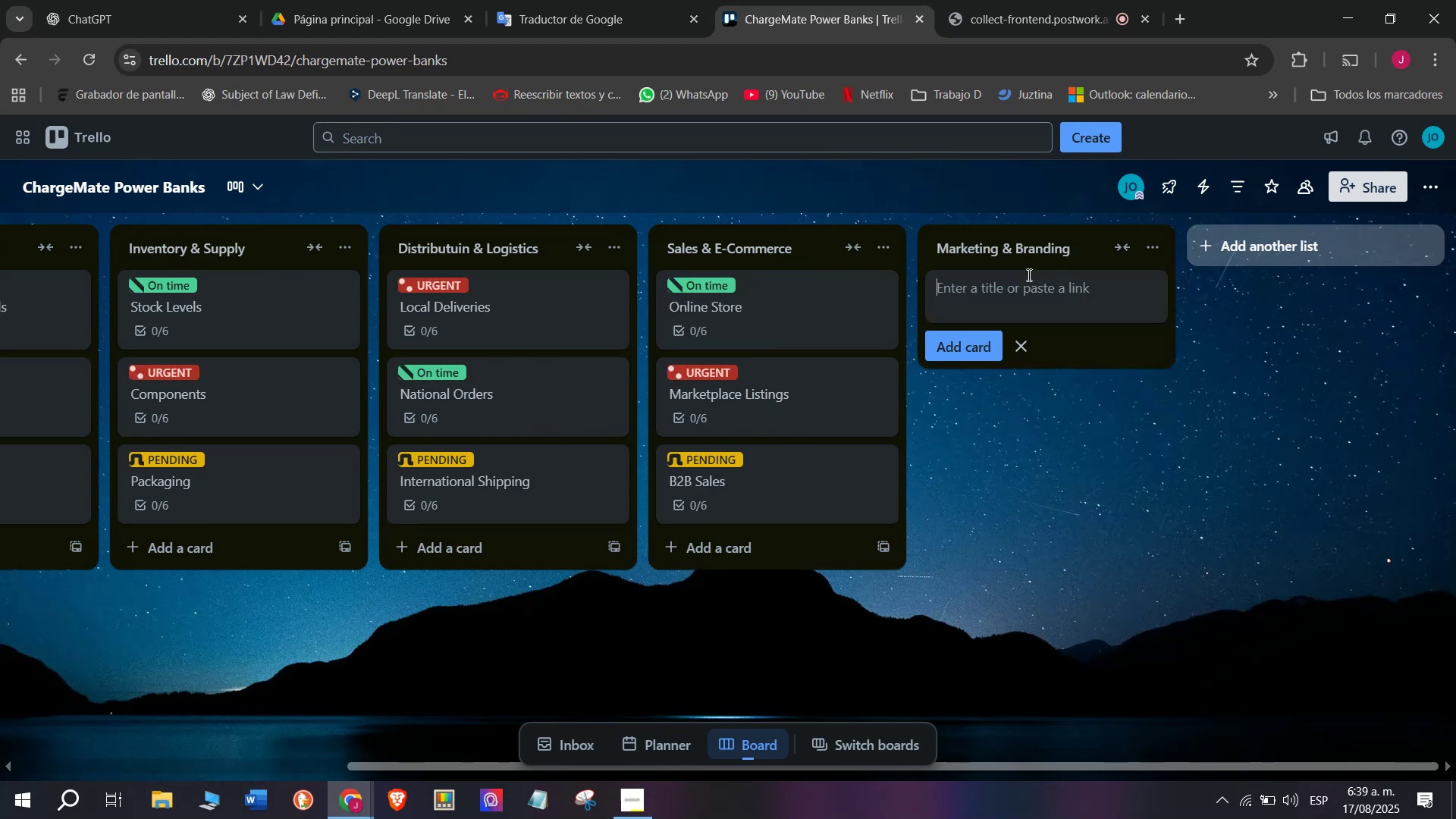 
wait(5.71)
 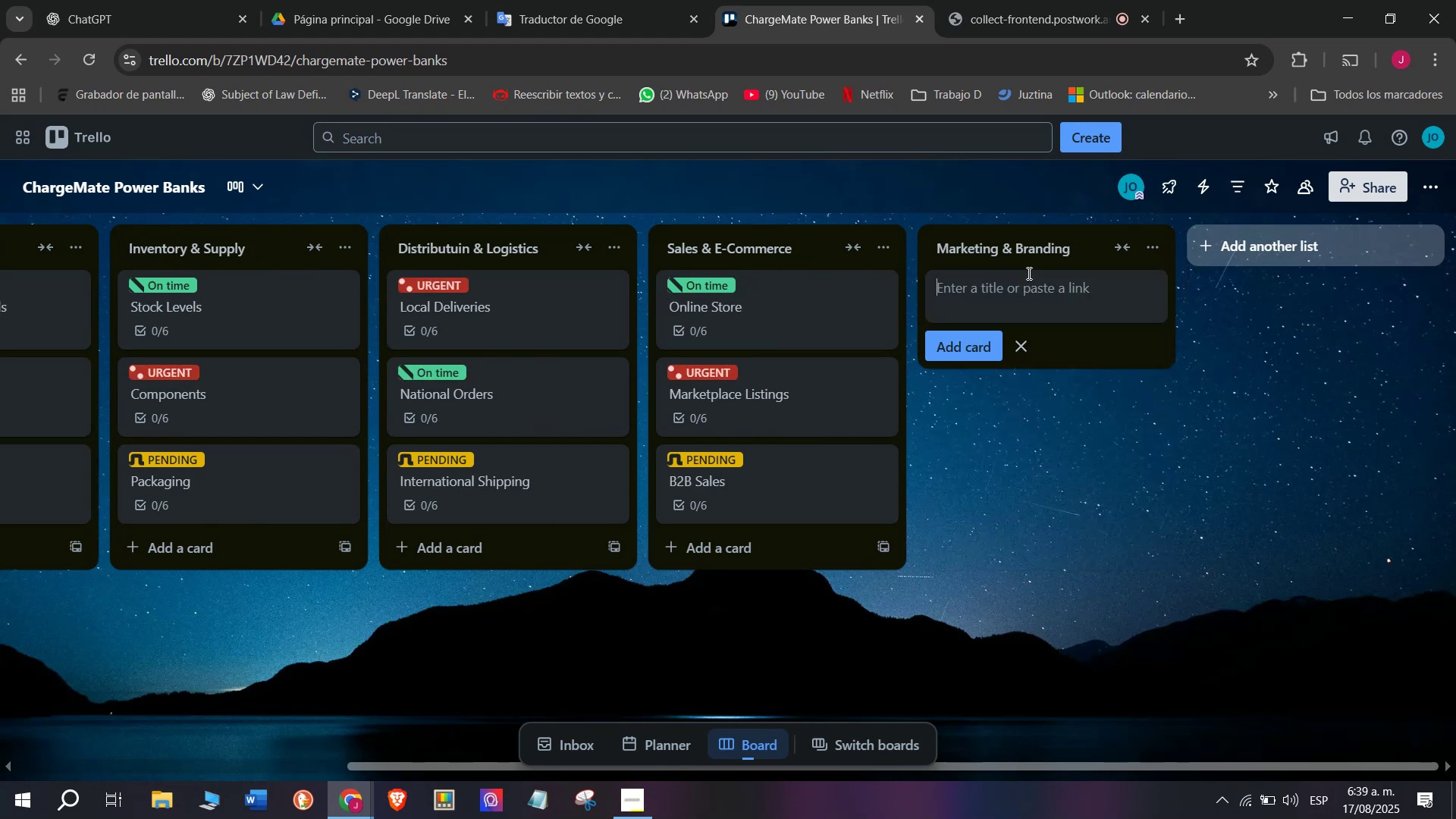 
type(Social Media)
 